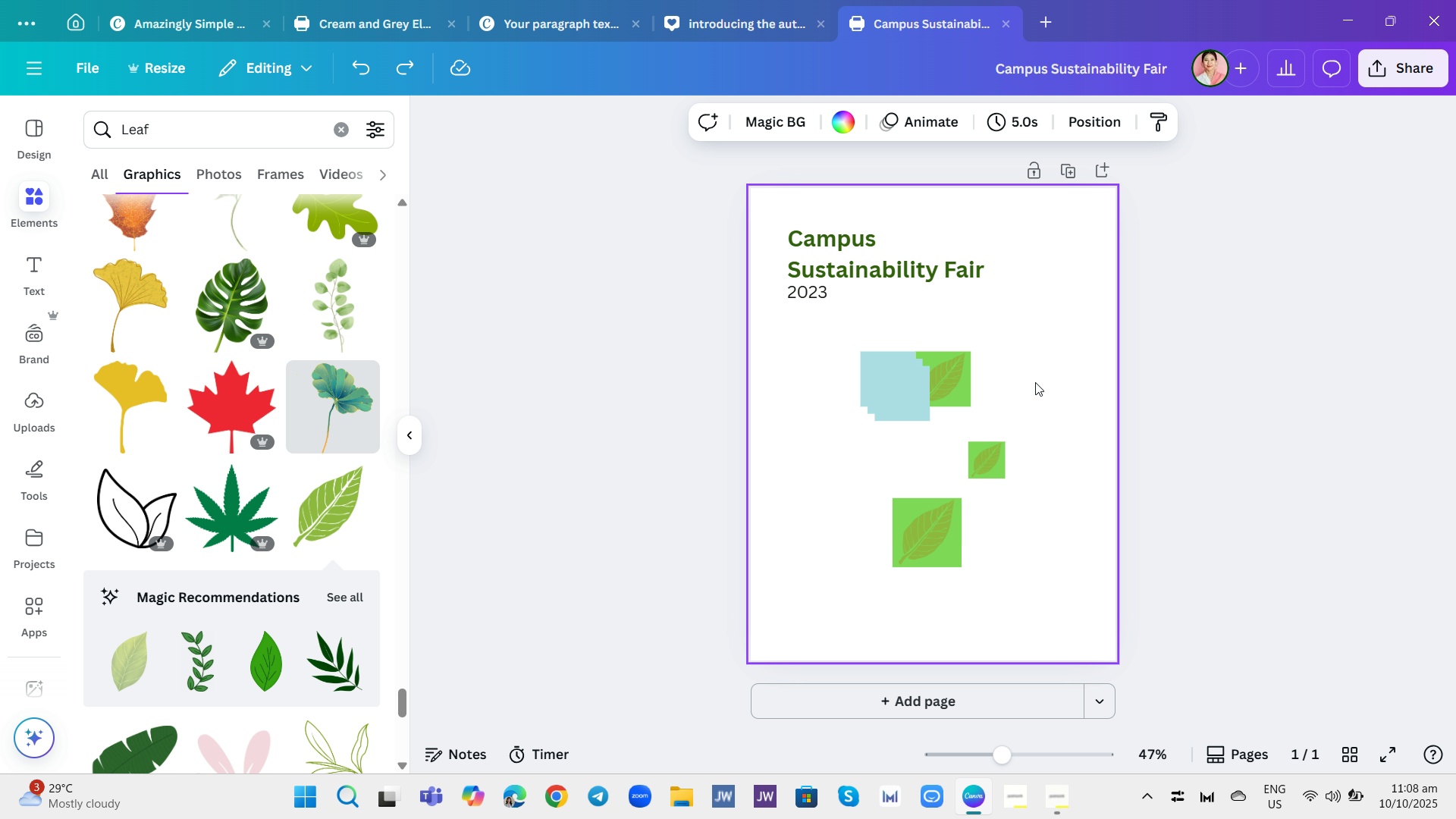 
key(Control+Z)
 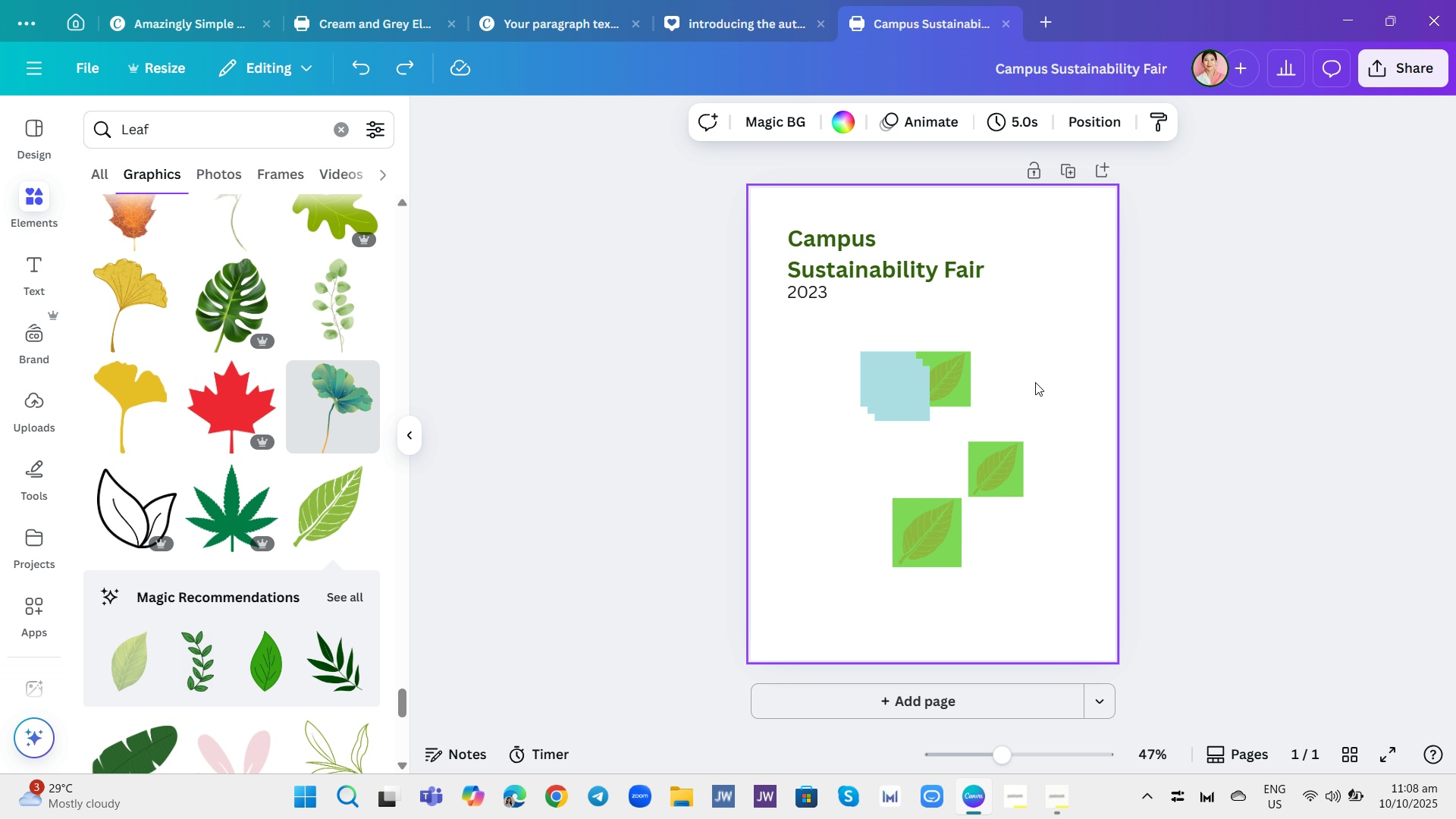 
key(Control+ControlLeft)
 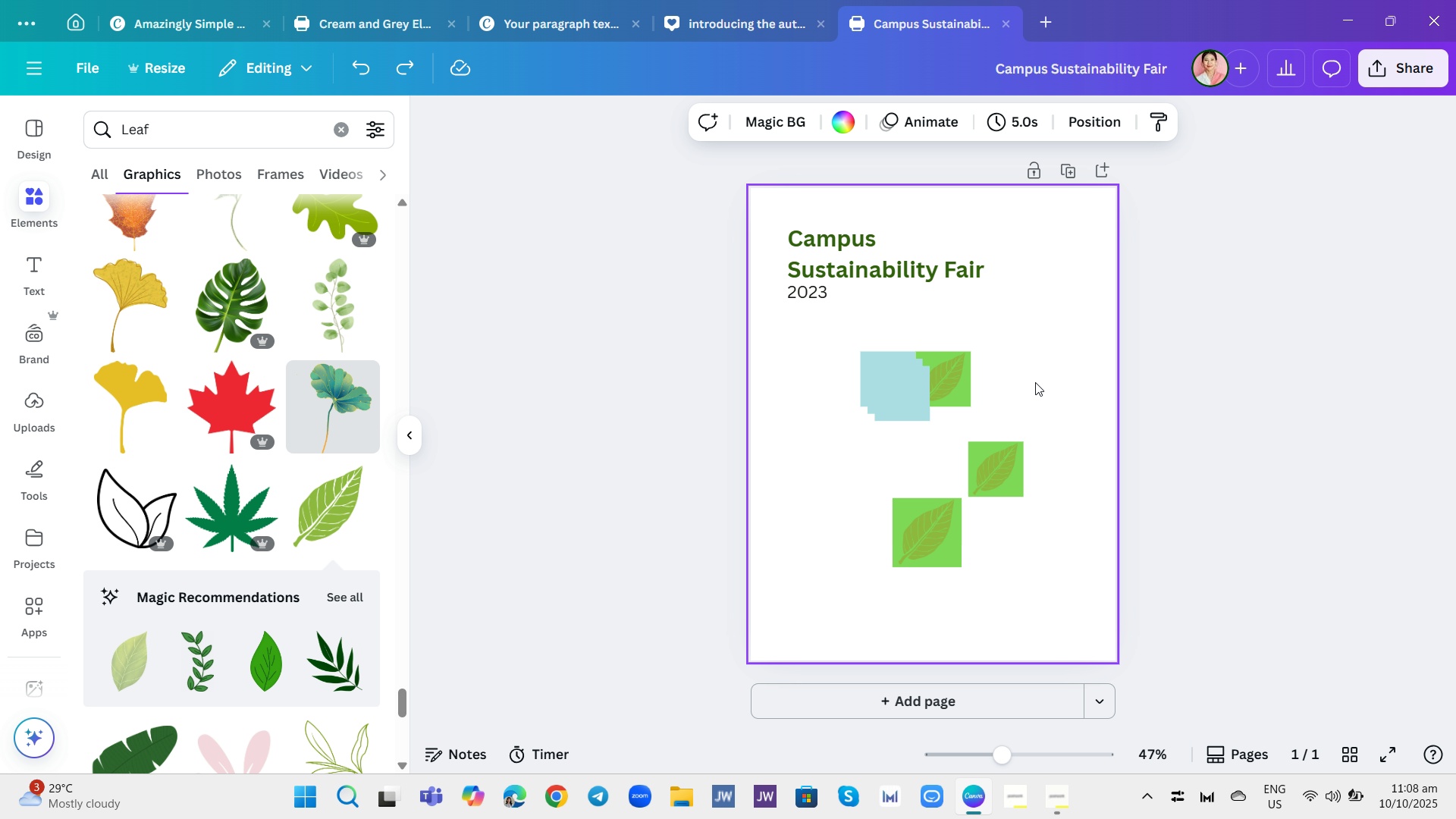 
key(Control+Z)
 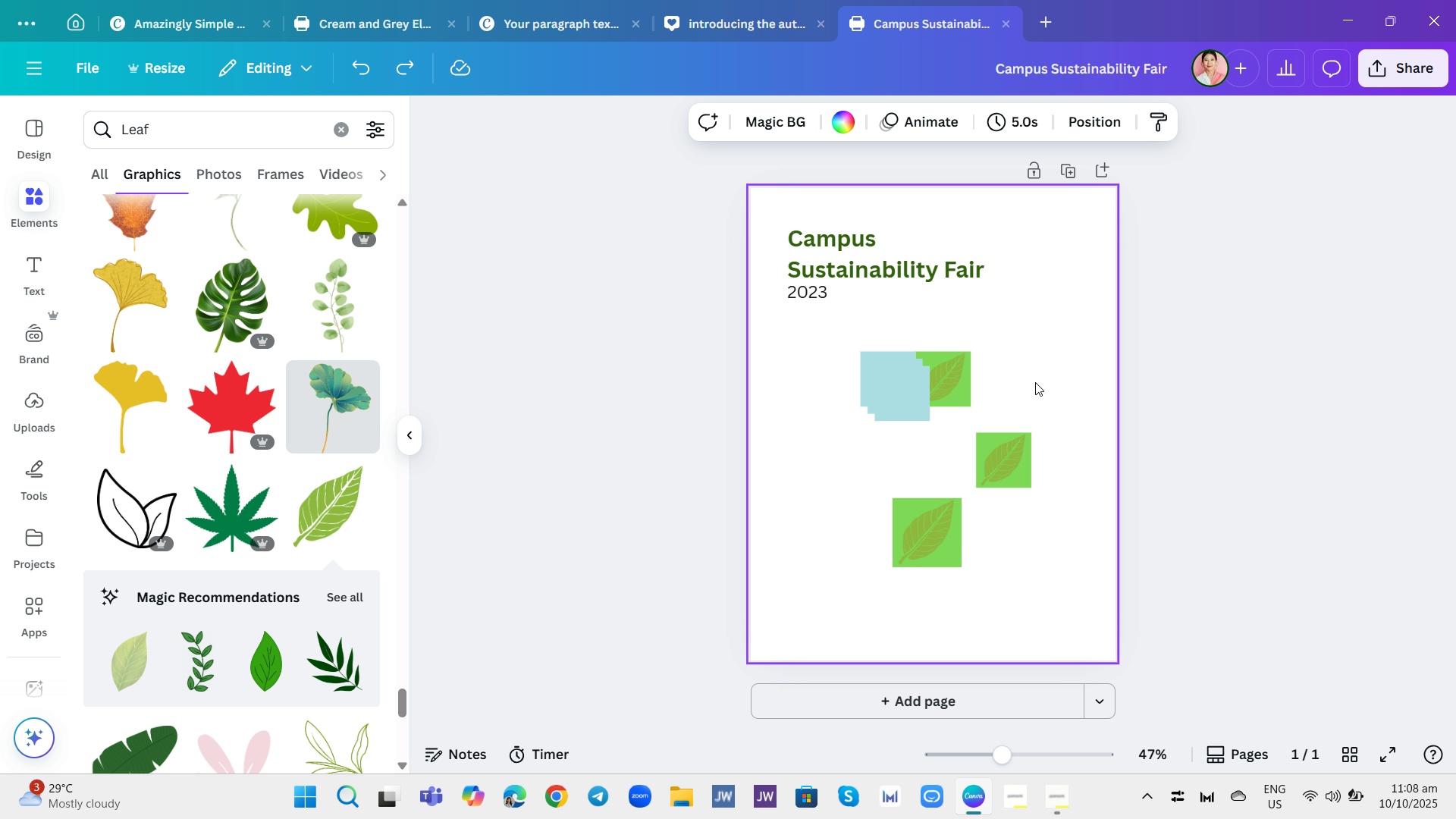 
key(Control+ControlLeft)
 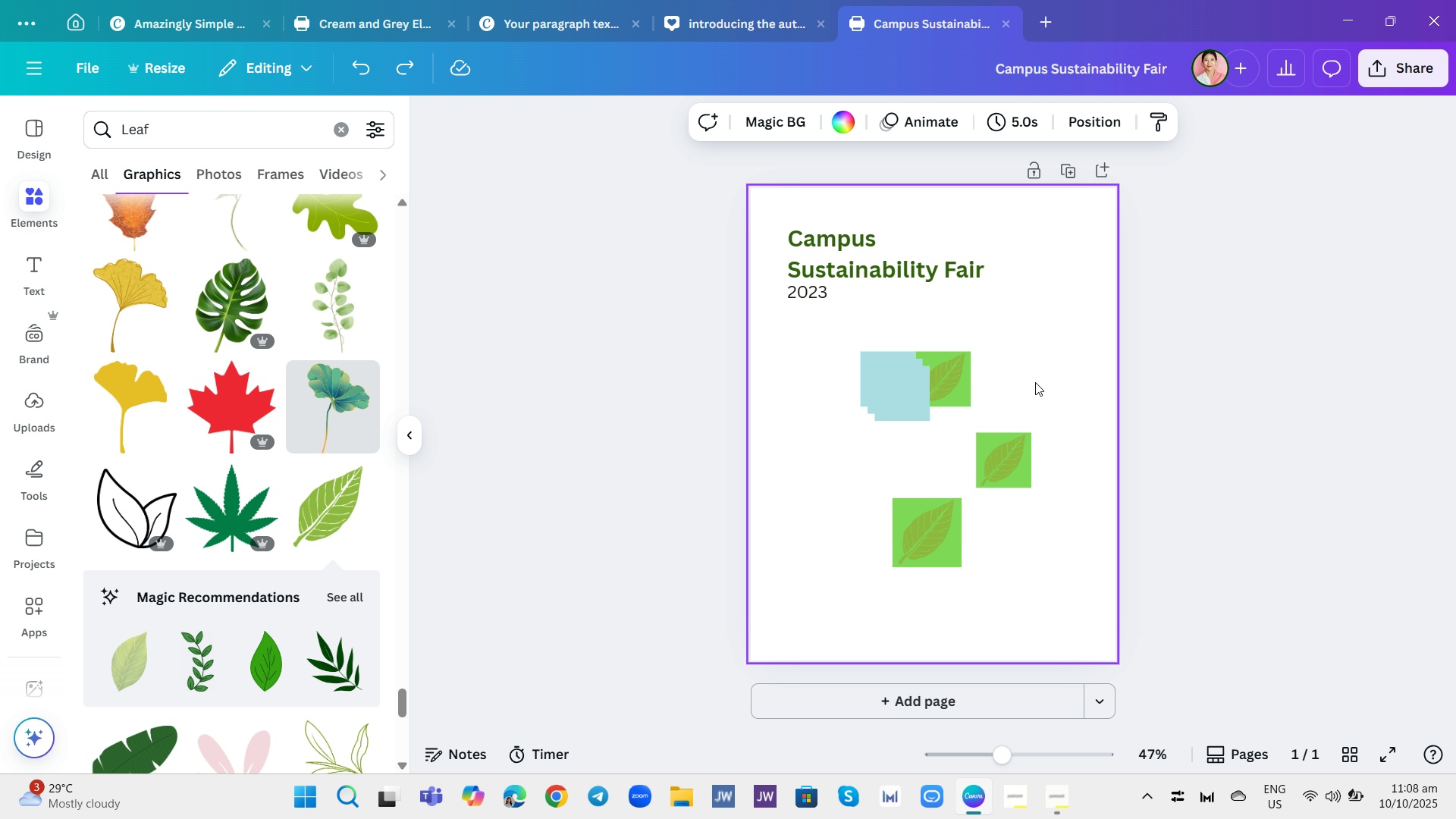 
key(Control+ControlLeft)
 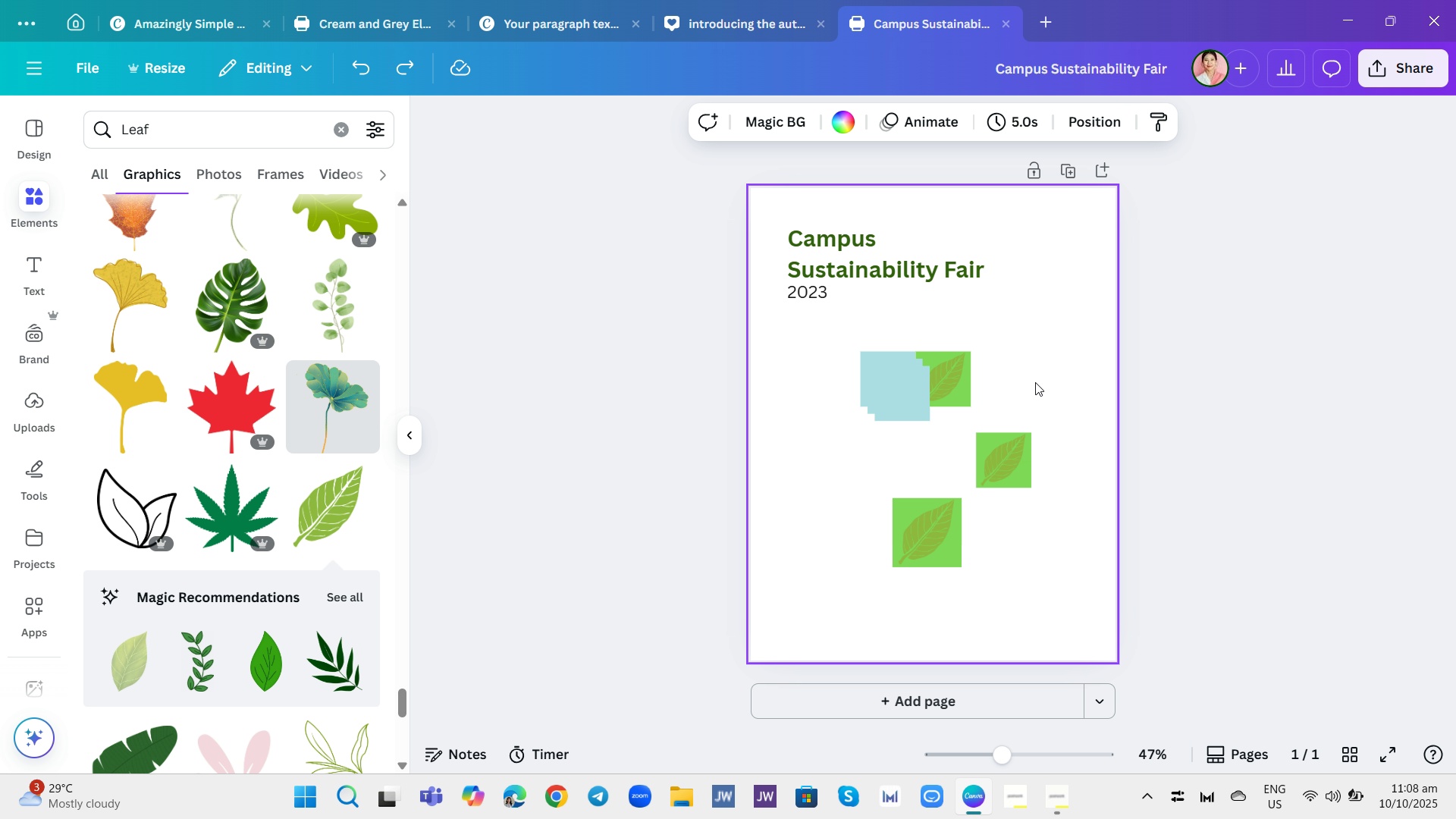 
key(Control+Z)
 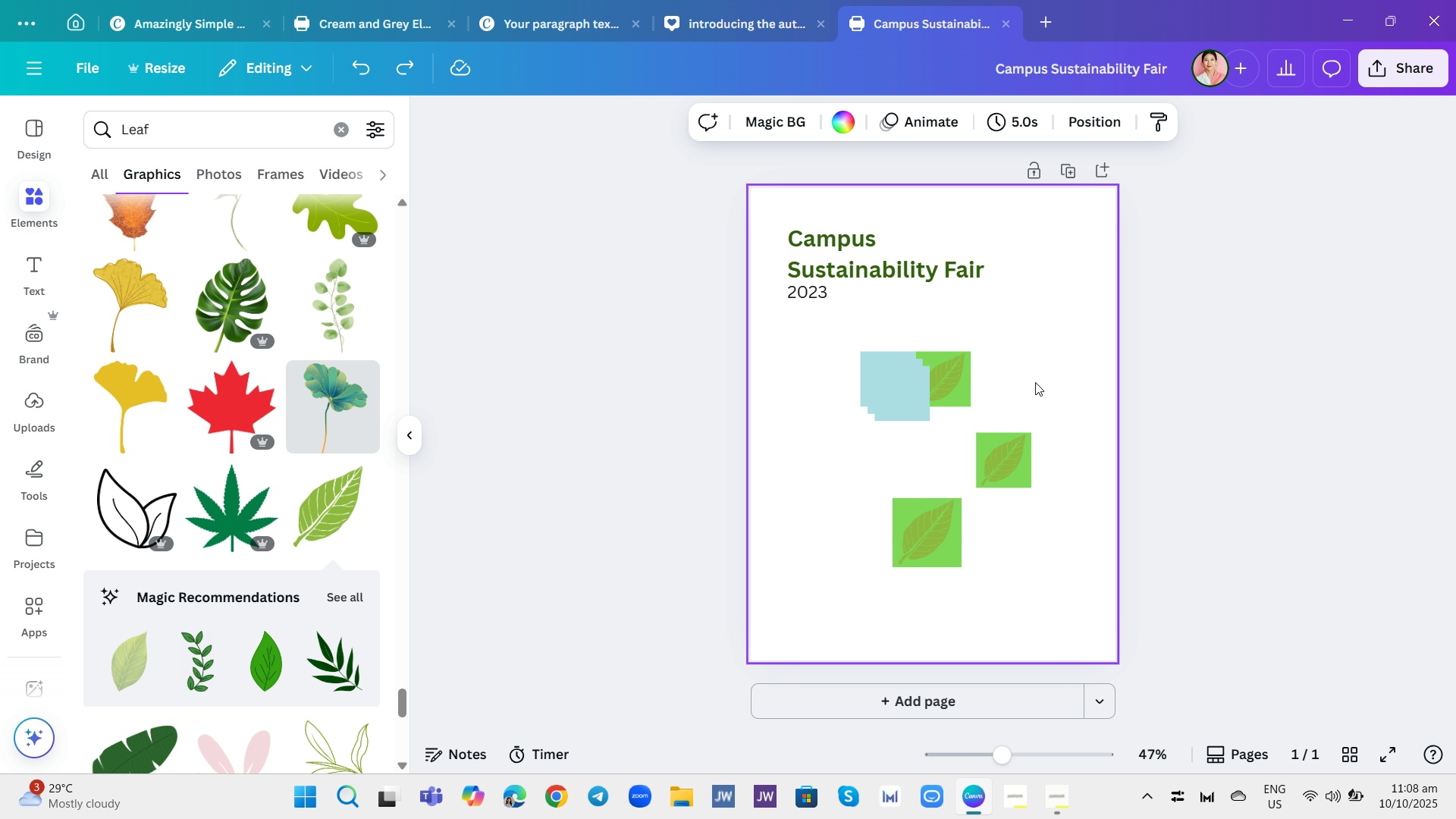 
key(Control+ControlLeft)
 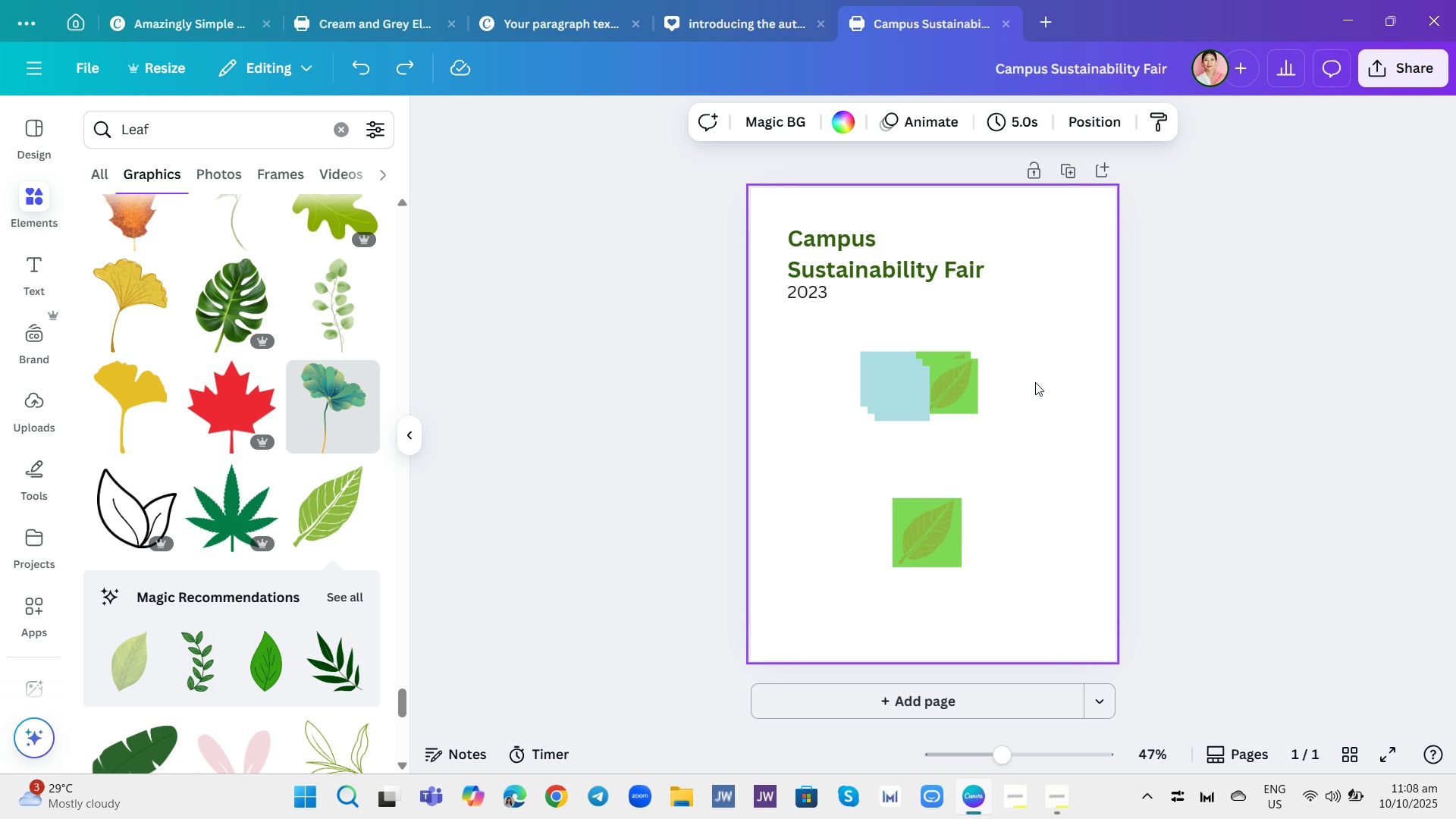 
key(Control+Z)
 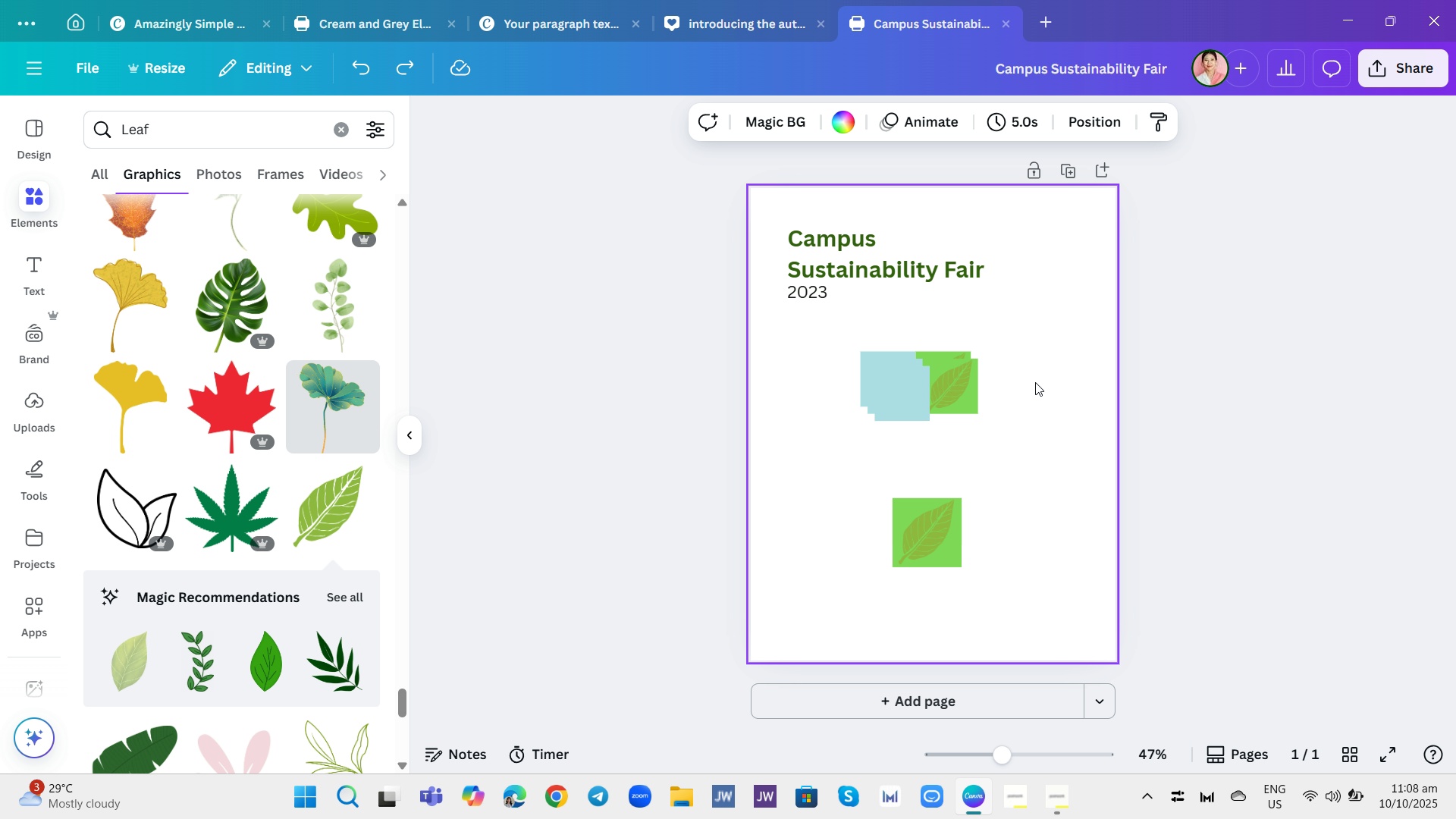 
key(Control+ControlLeft)
 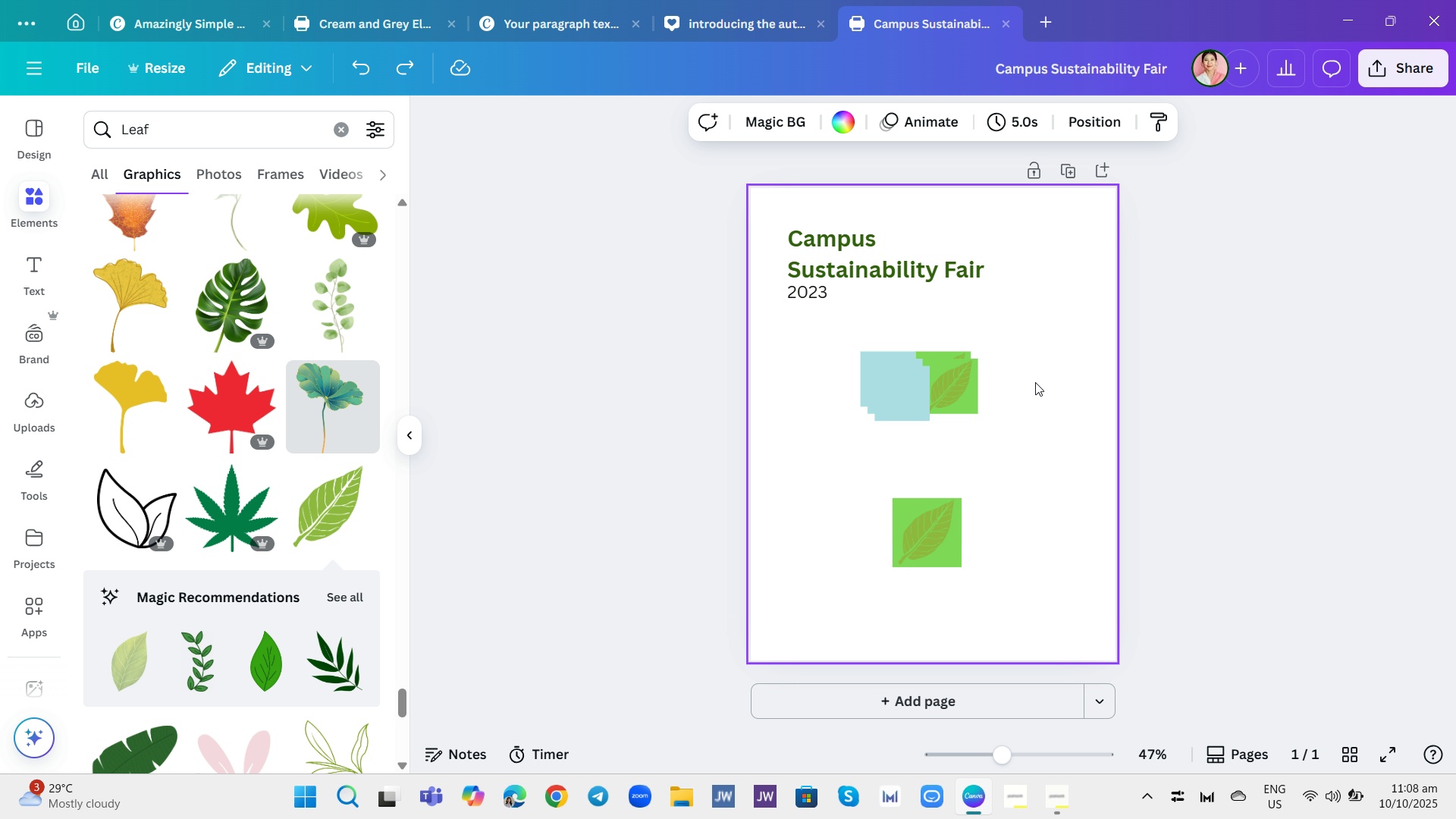 
key(Control+ControlLeft)
 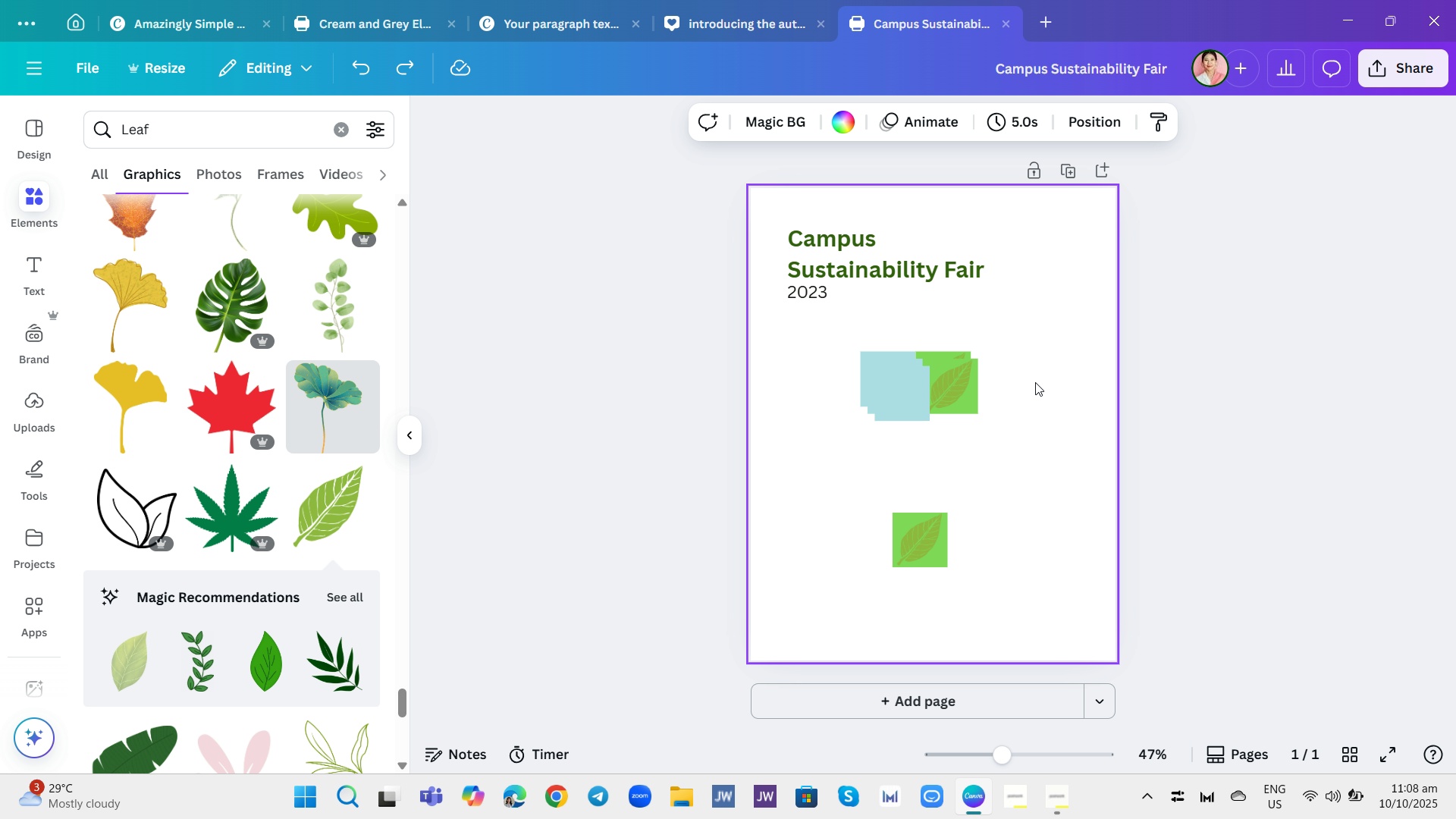 
key(Control+Z)
 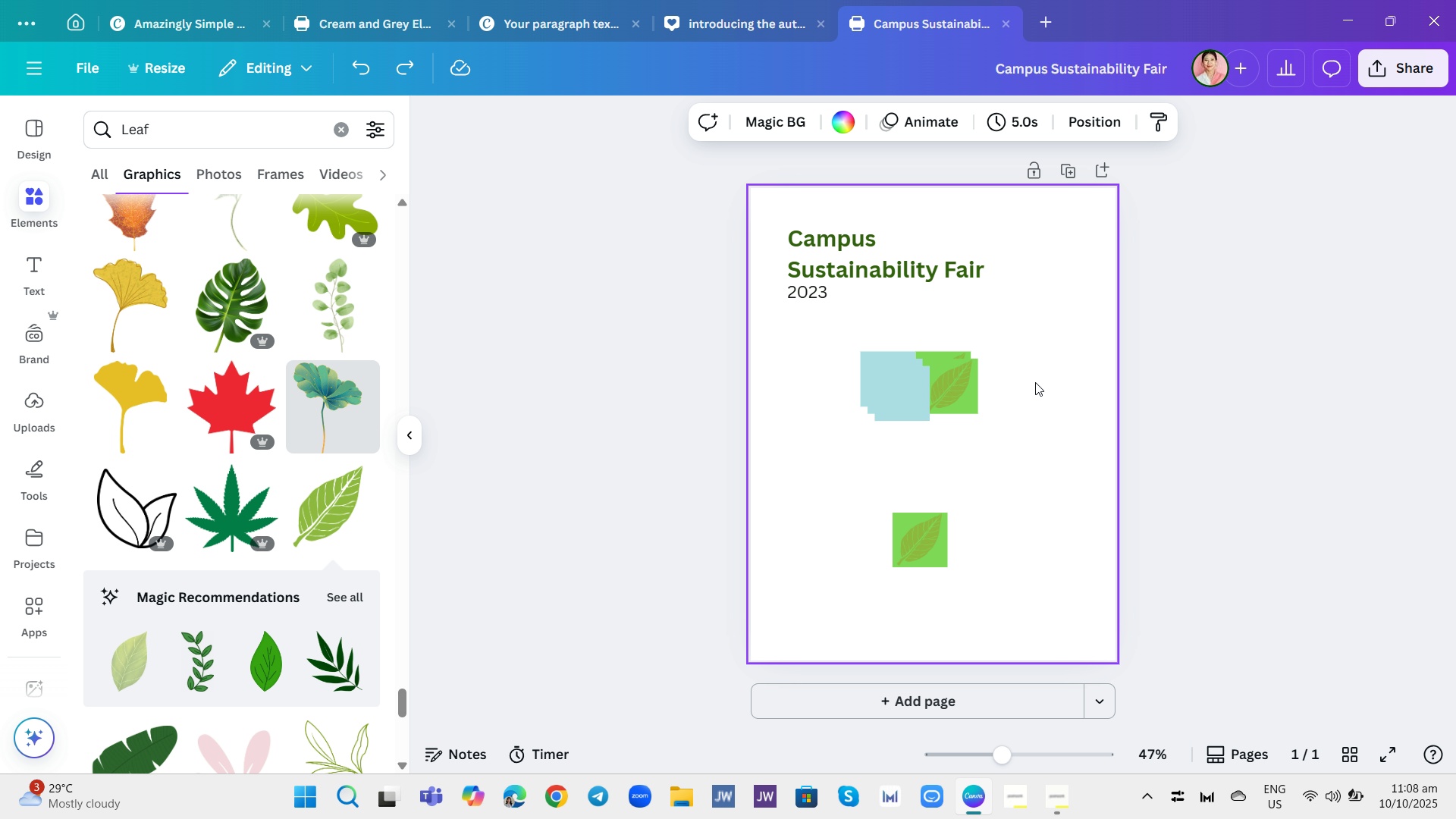 
key(Control+ControlLeft)
 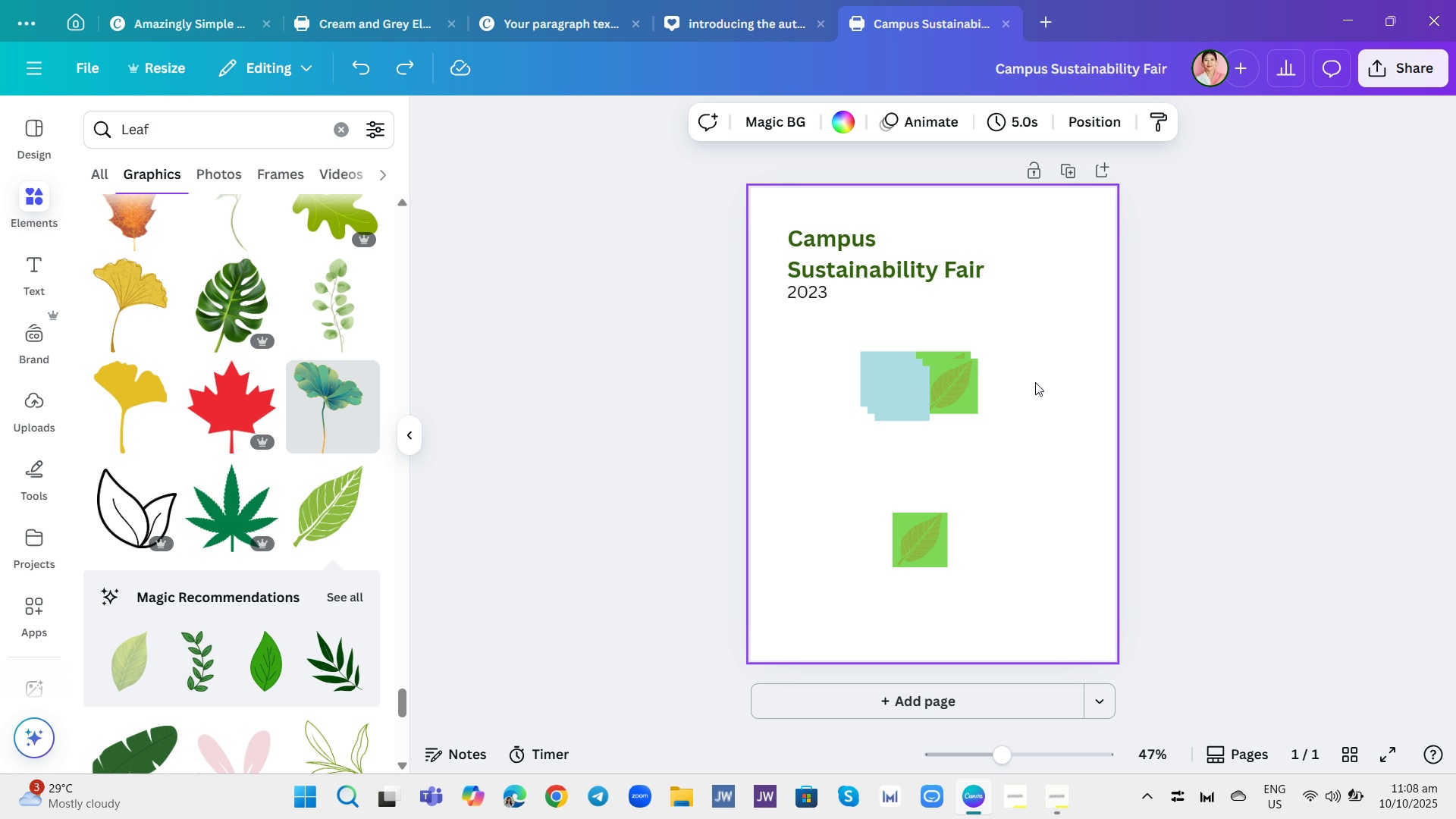 
key(Control+Z)
 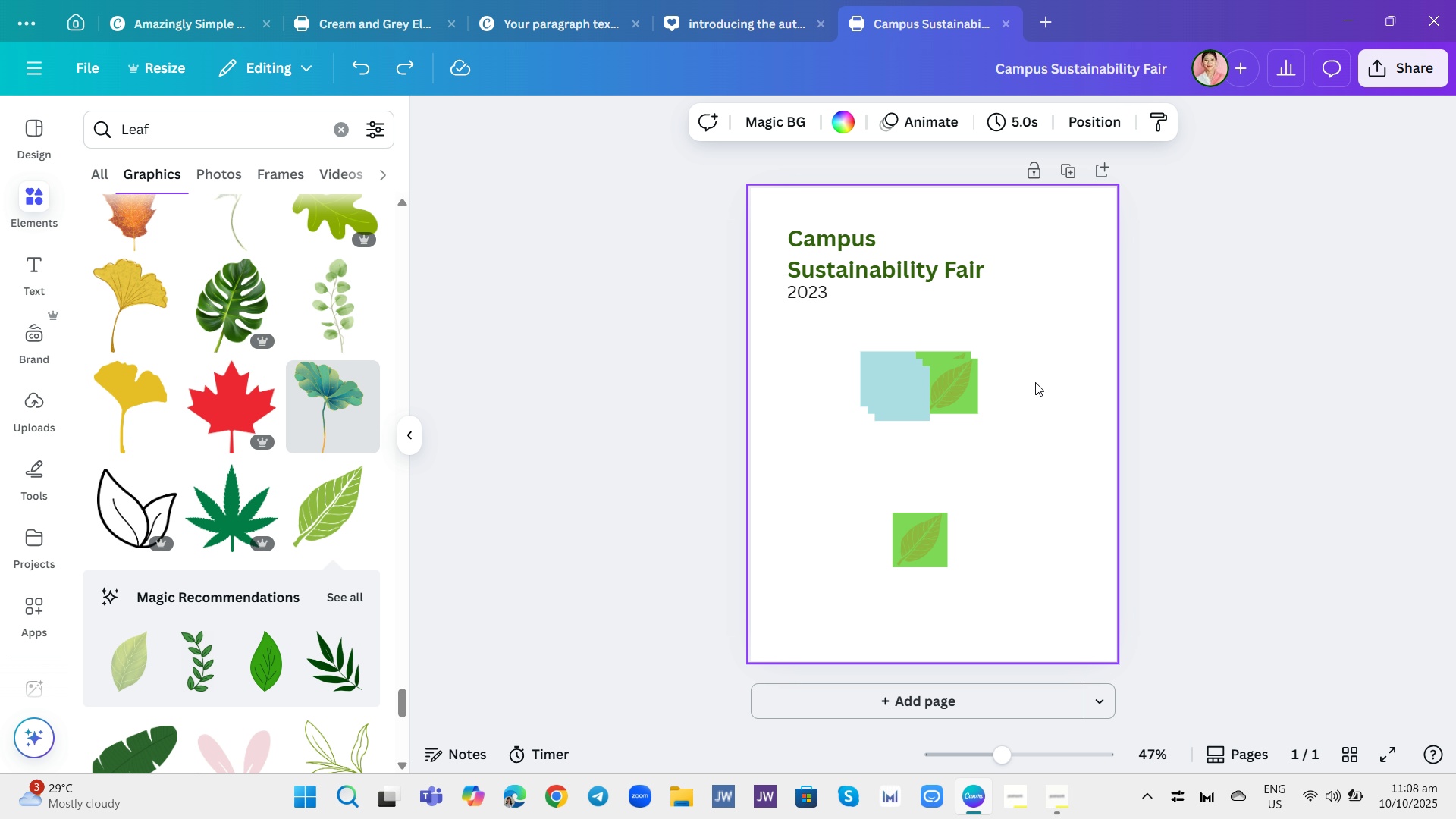 
key(Control+ControlLeft)
 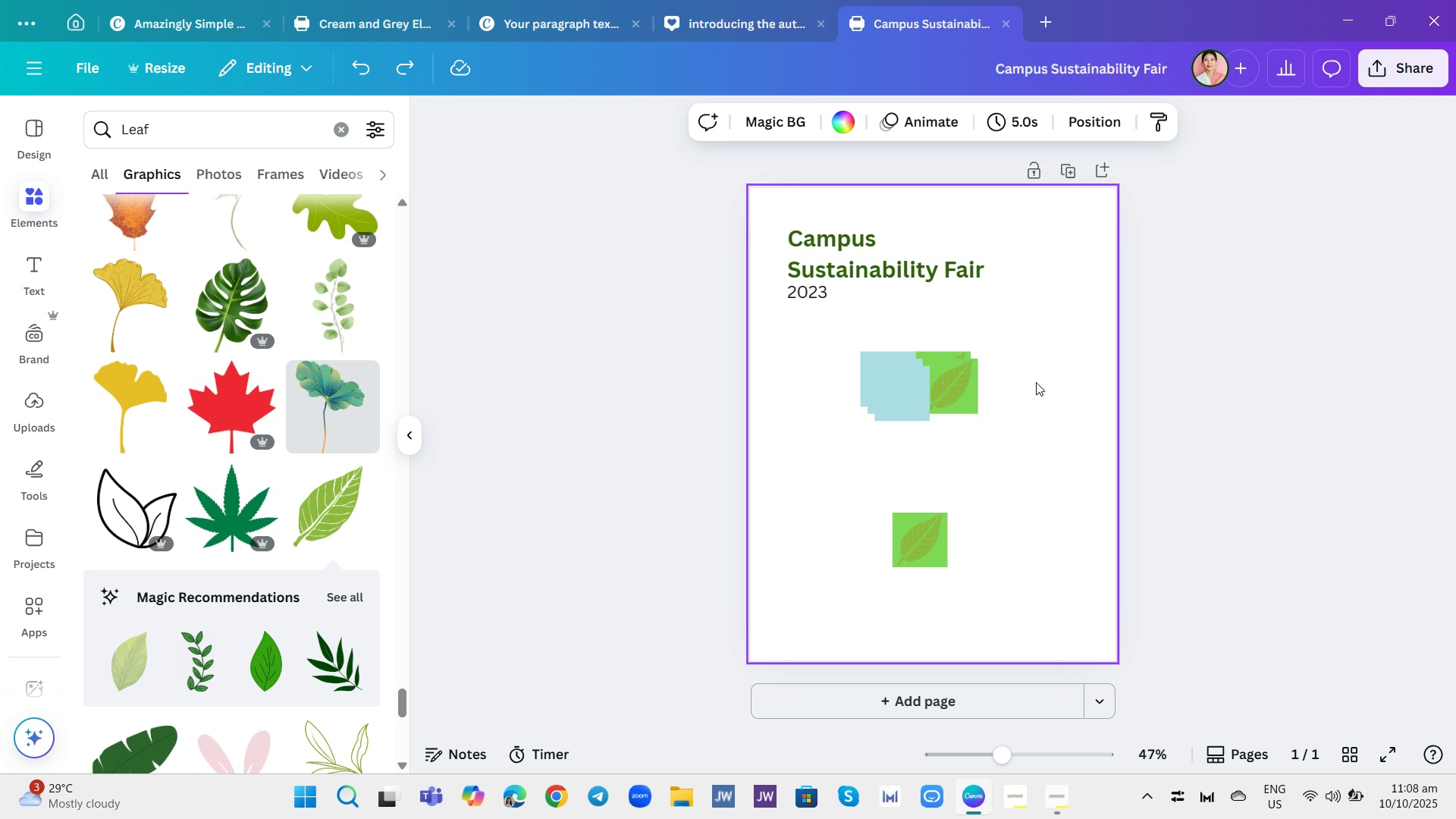 
key(Control+Z)
 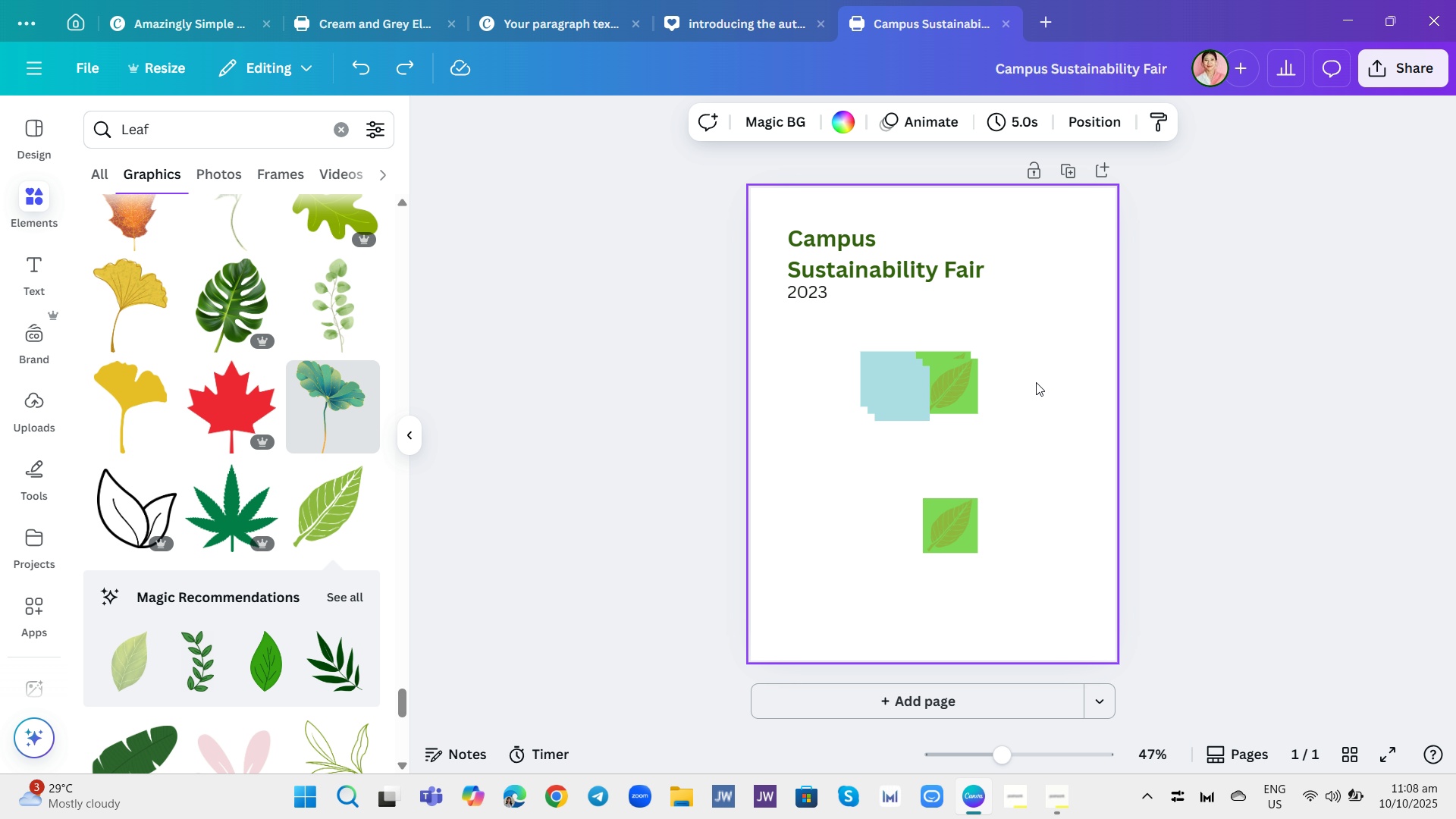 
key(Control+ControlLeft)
 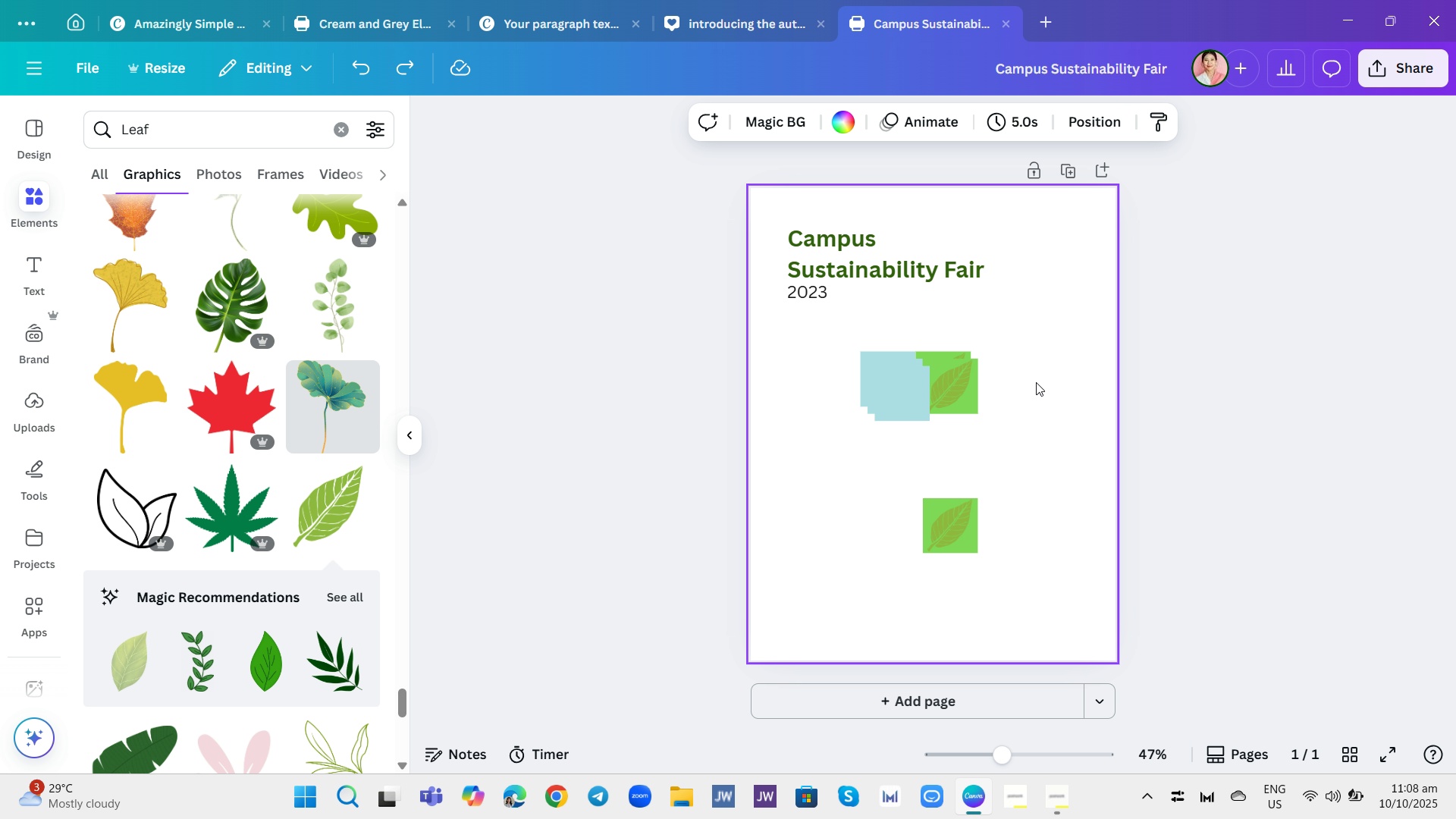 
key(Control+ControlLeft)
 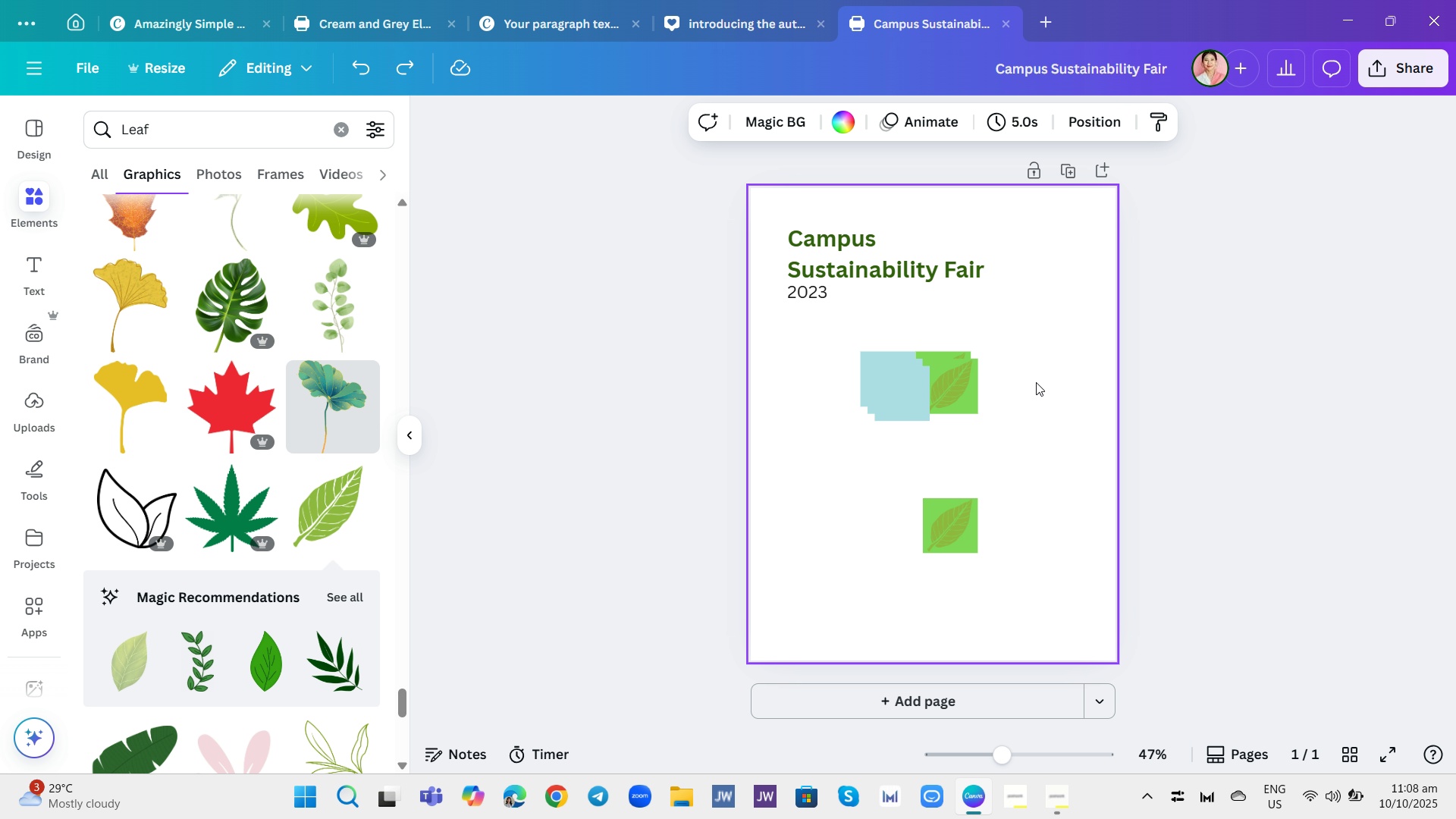 
key(Control+Z)
 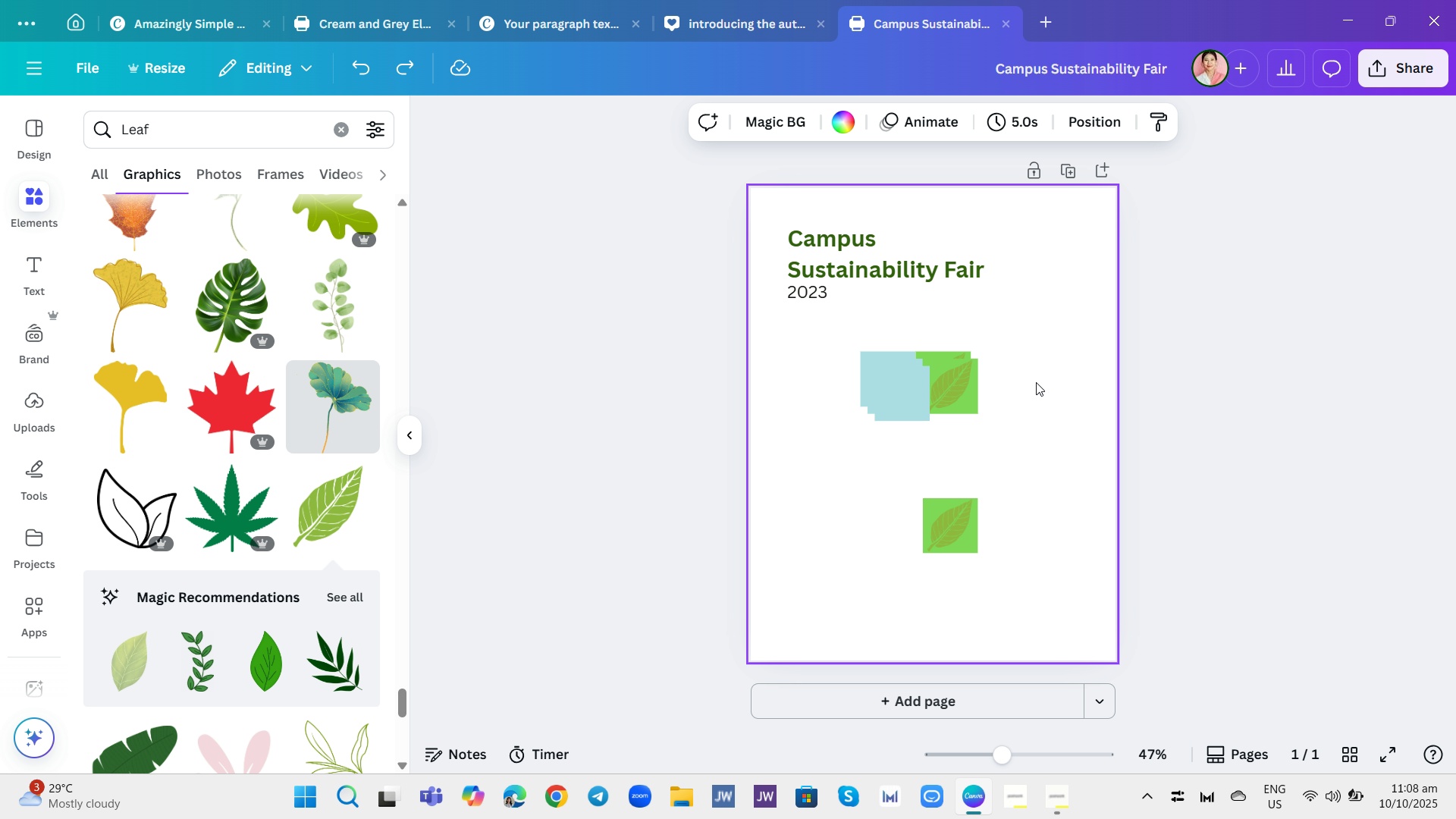 
key(Control+Z)
 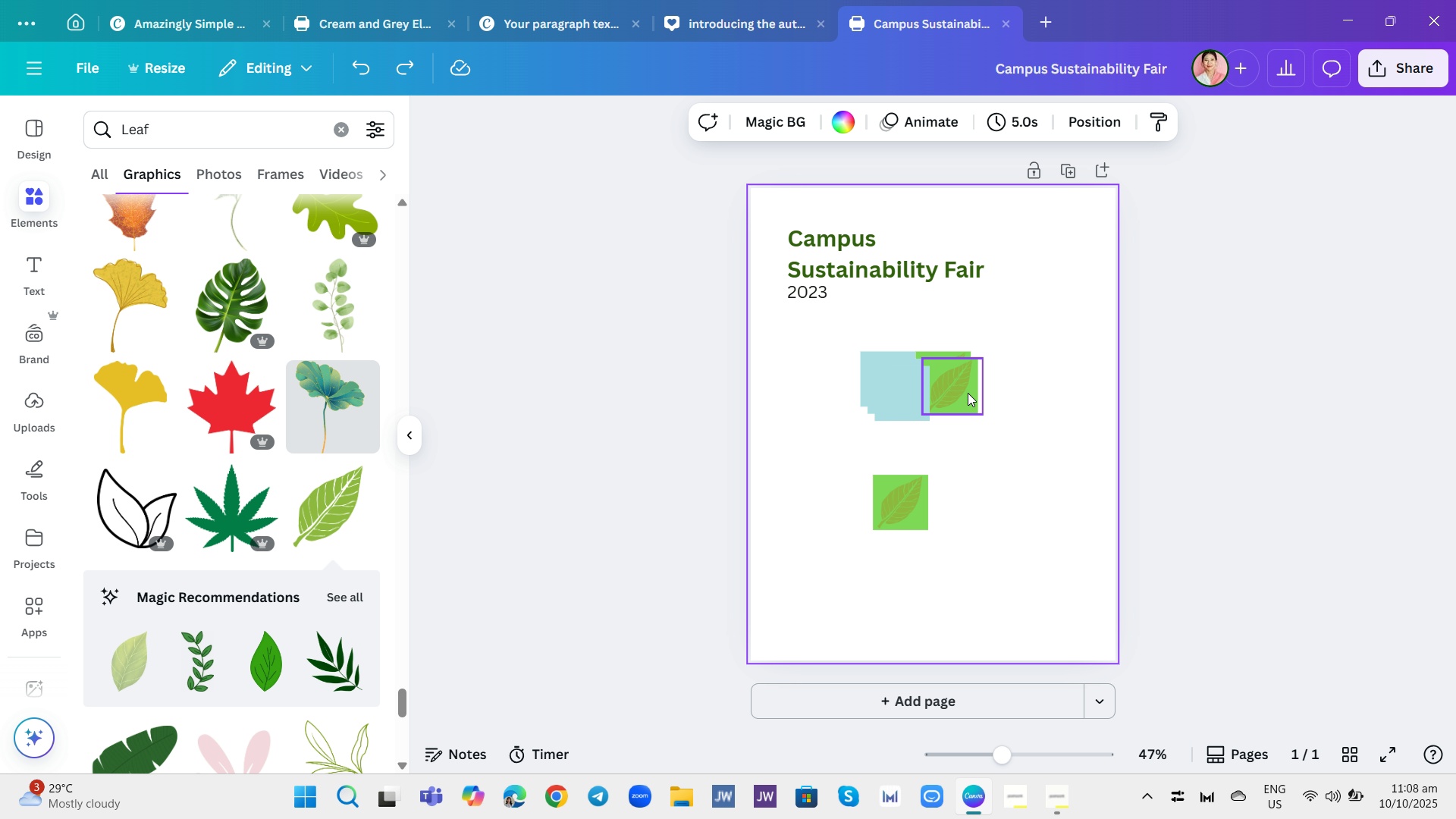 
left_click([898, 391])
 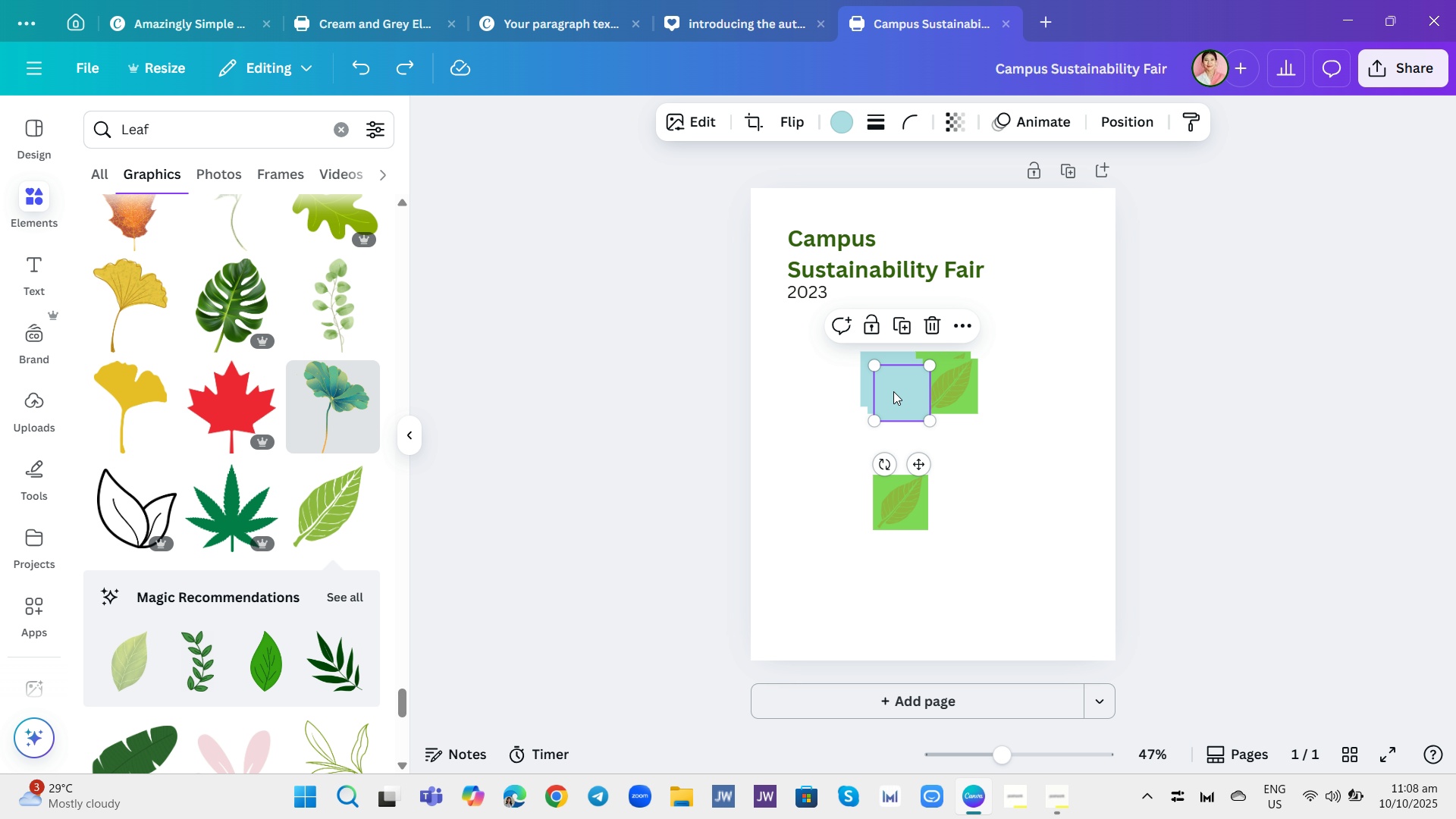 
left_click_drag(start_coordinate=[902, 398], to_coordinate=[1014, 277])
 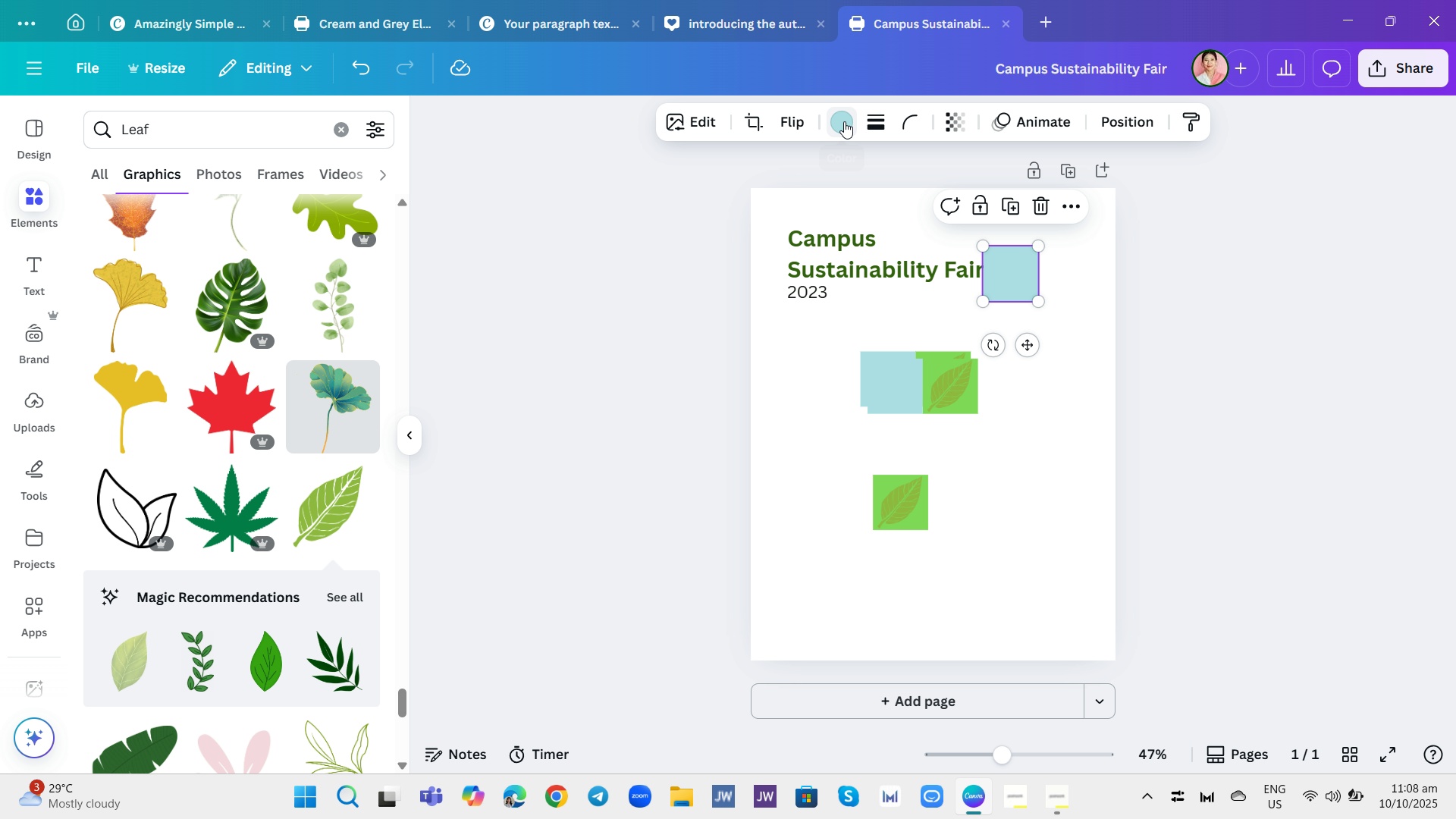 
left_click([844, 121])
 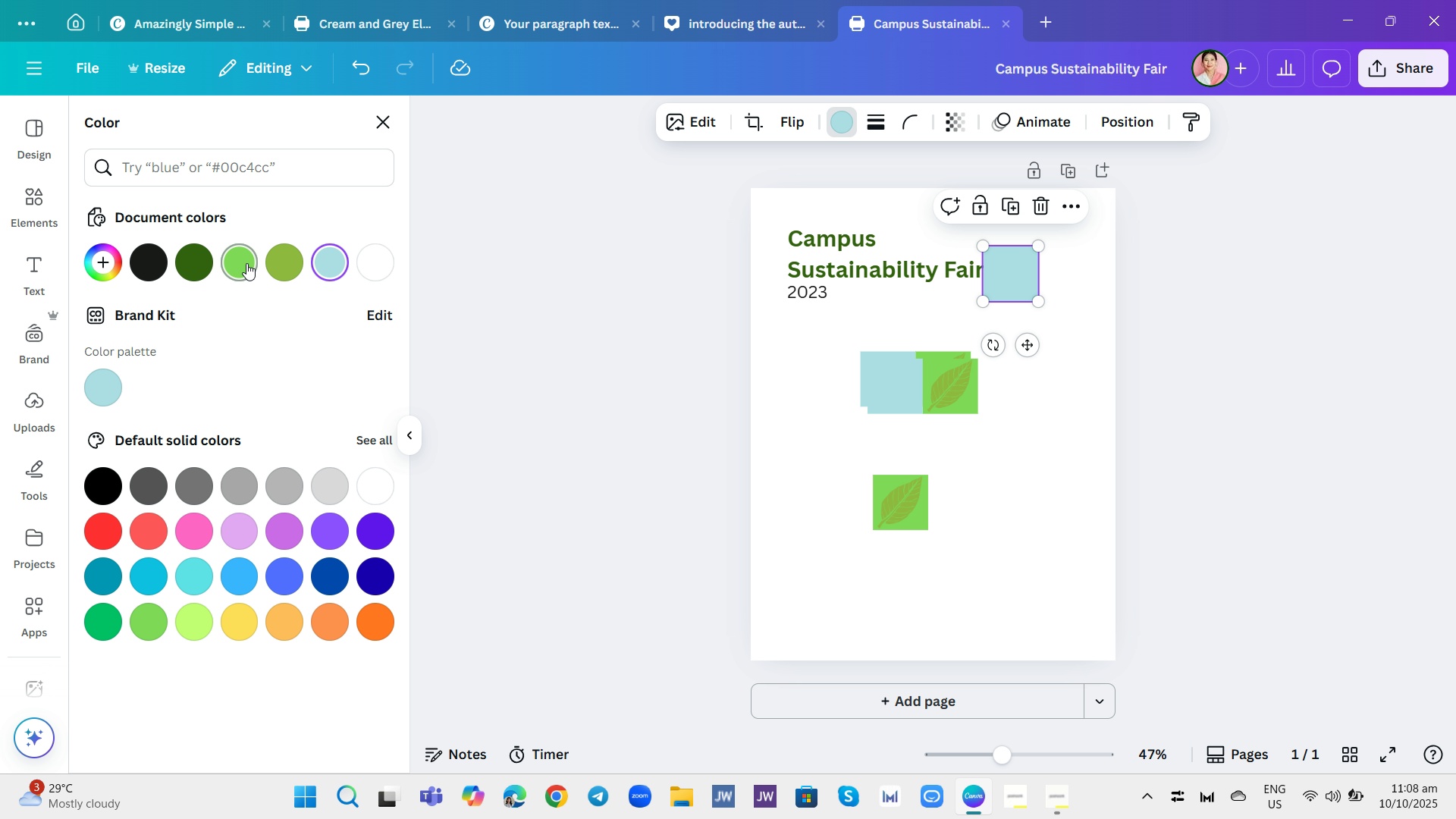 
left_click([246, 263])
 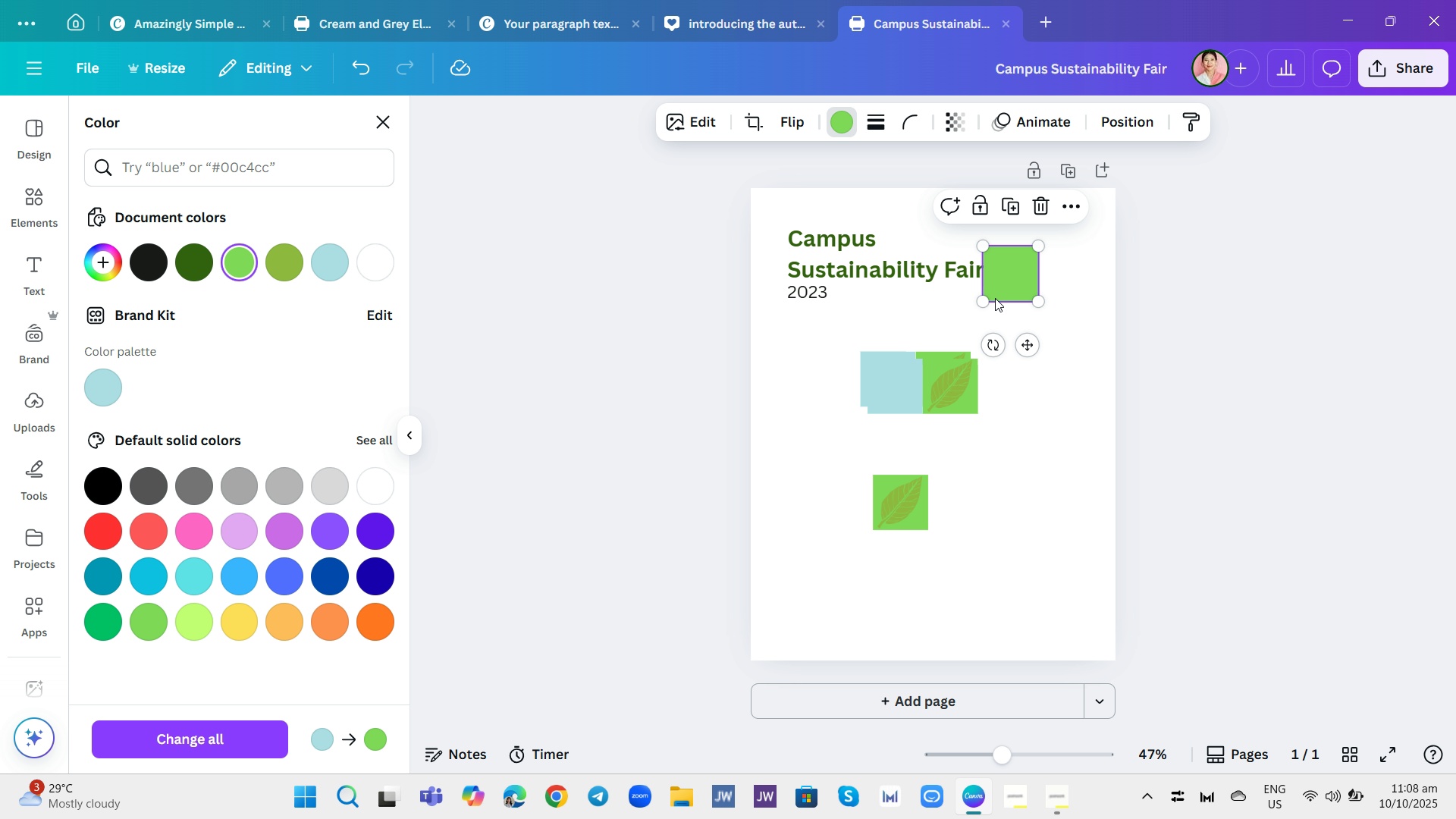 
left_click_drag(start_coordinate=[1040, 306], to_coordinate=[1023, 275])
 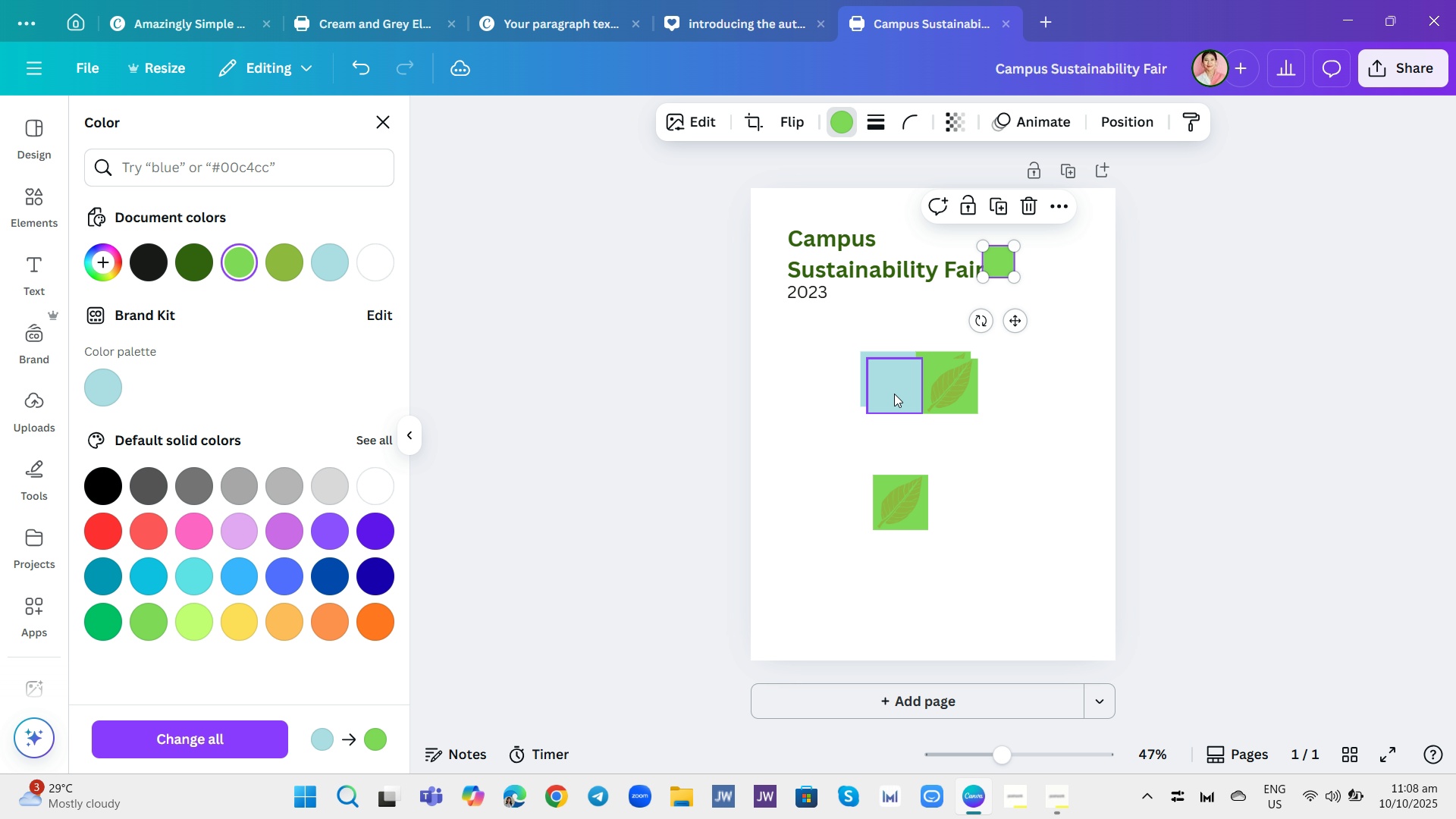 
left_click_drag(start_coordinate=[894, 394], to_coordinate=[1040, 283])
 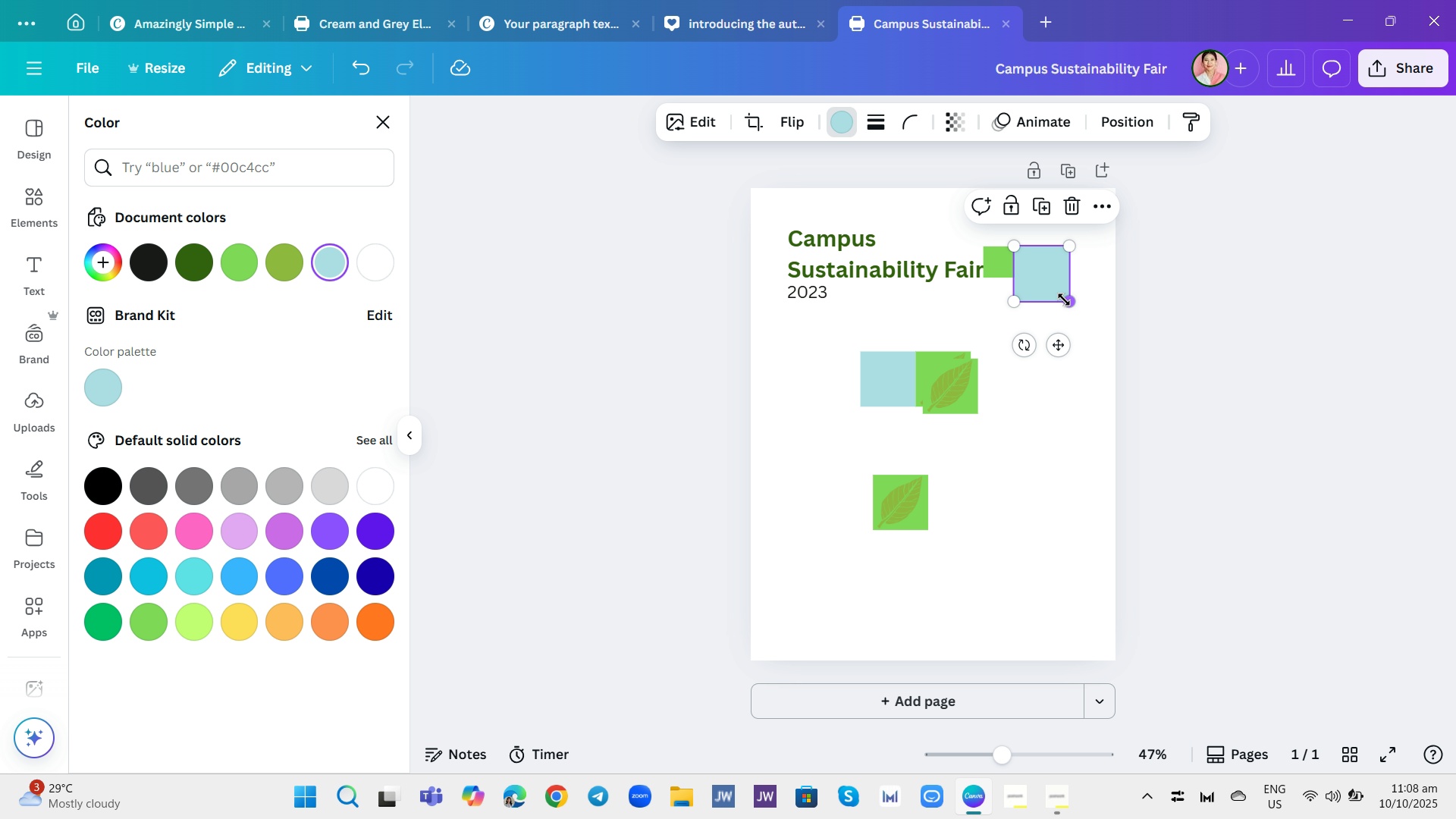 
left_click_drag(start_coordinate=[1064, 300], to_coordinate=[1043, 271])
 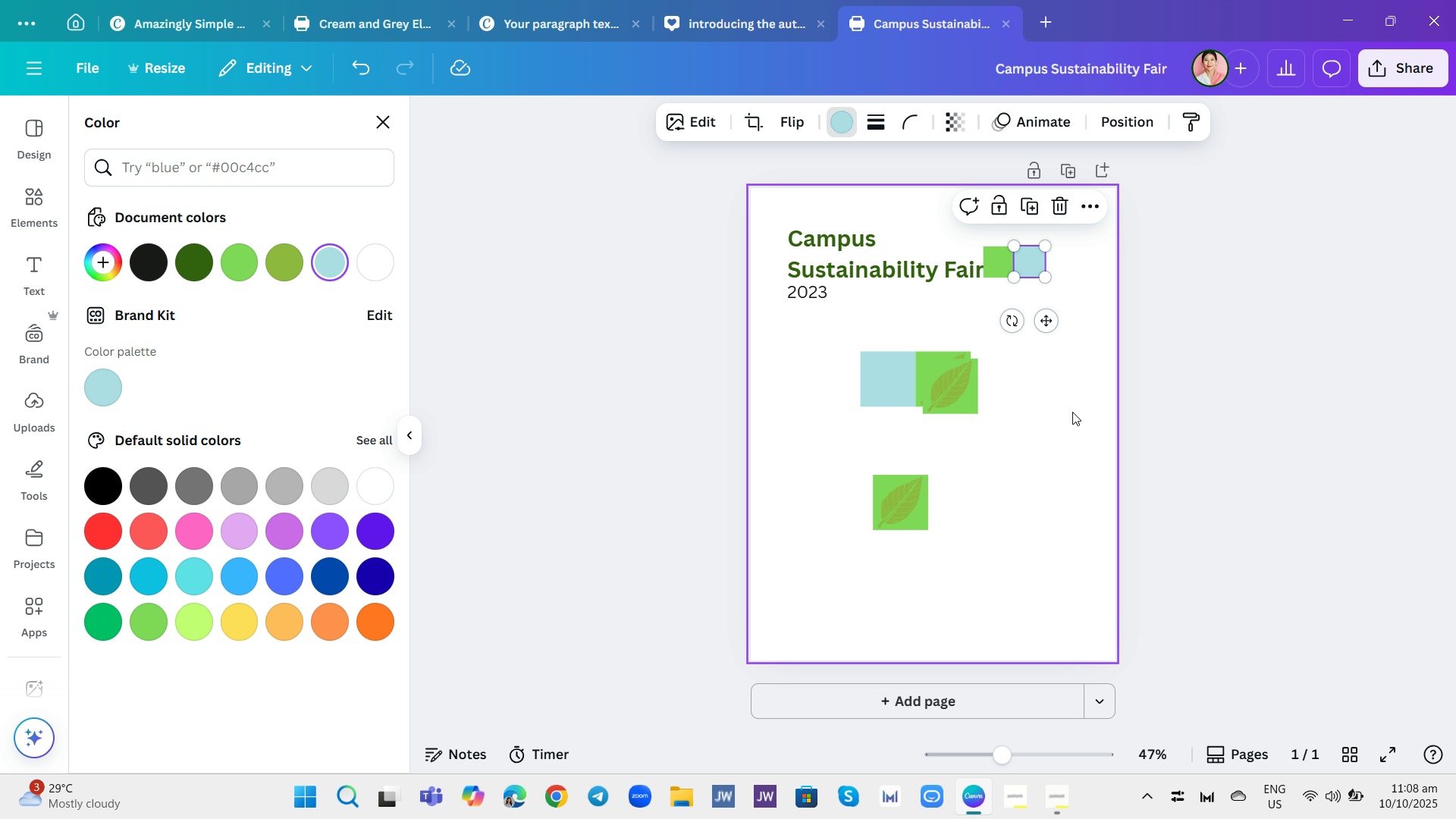 
left_click([1069, 375])
 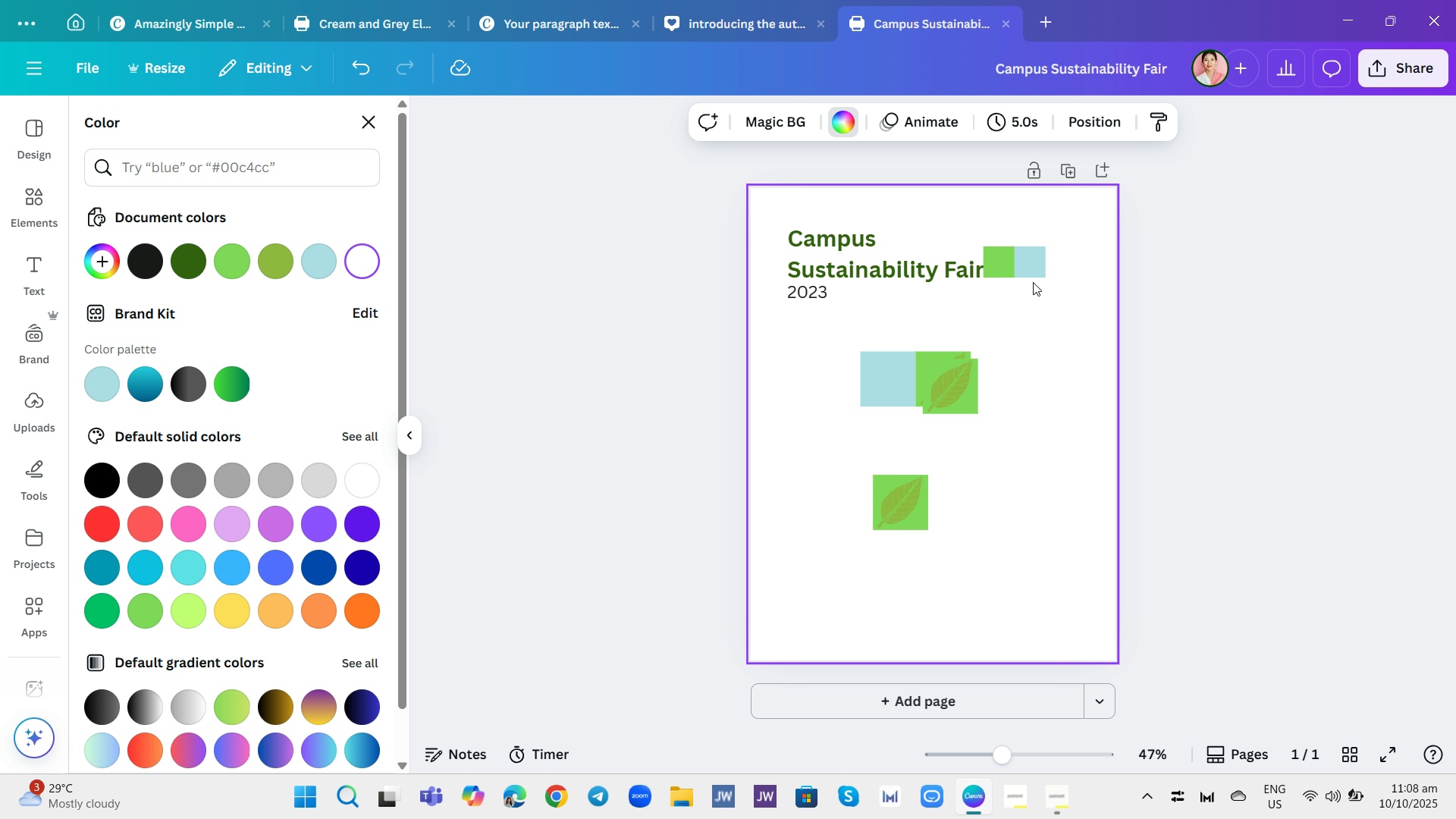 
left_click_drag(start_coordinate=[1052, 306], to_coordinate=[1008, 256])
 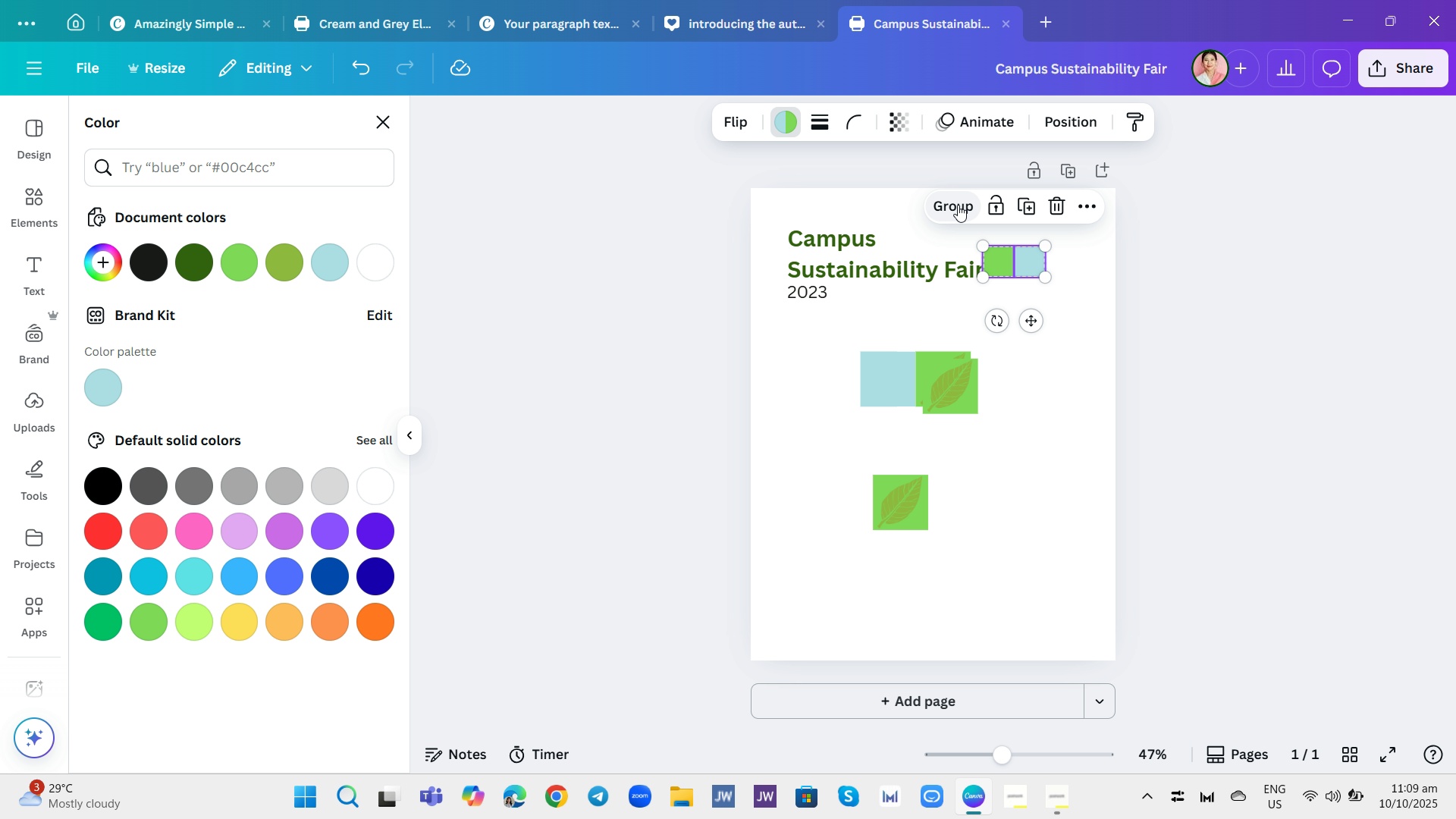 
left_click([958, 205])
 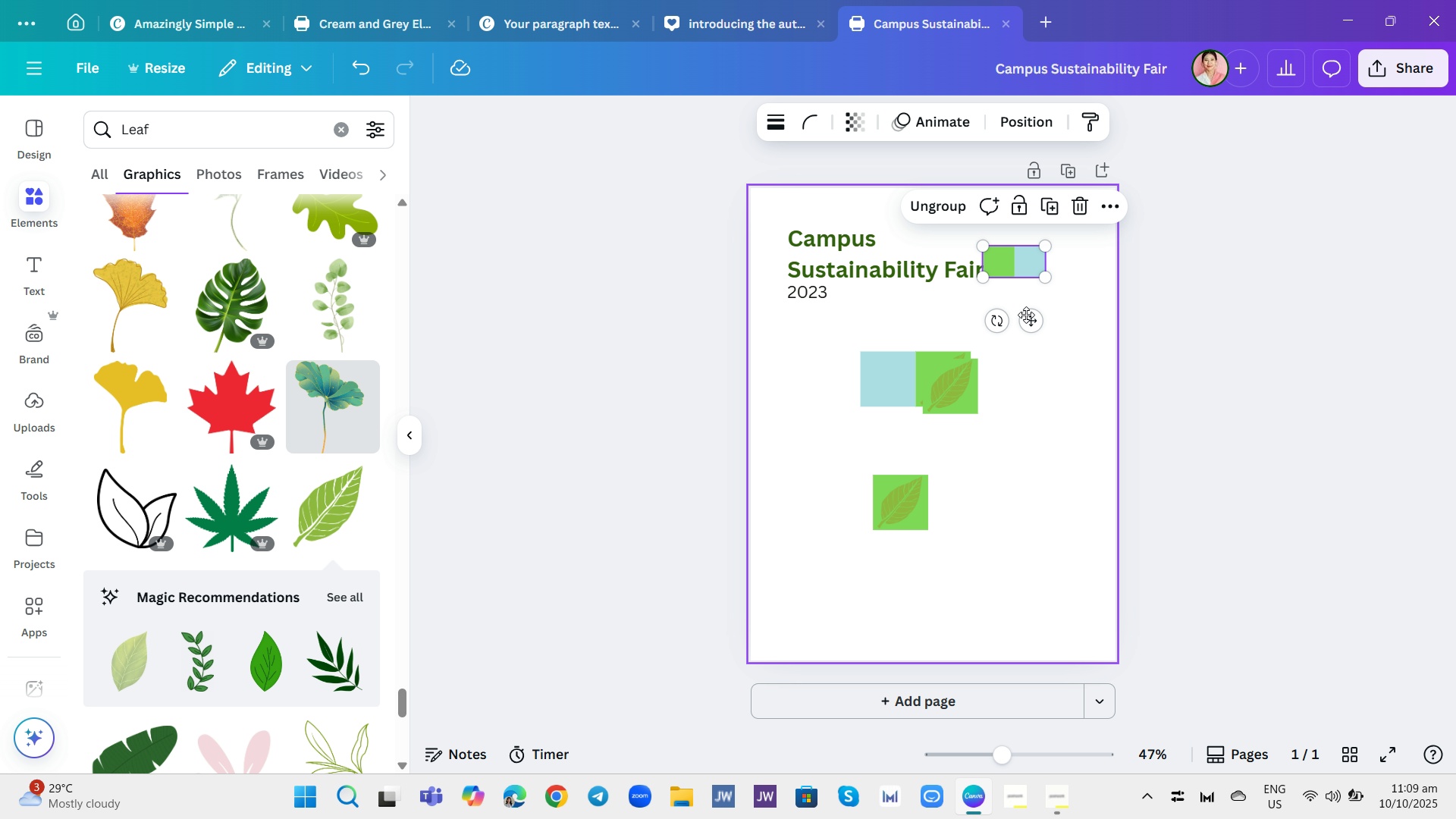 
left_click_drag(start_coordinate=[1030, 320], to_coordinate=[1040, 264])
 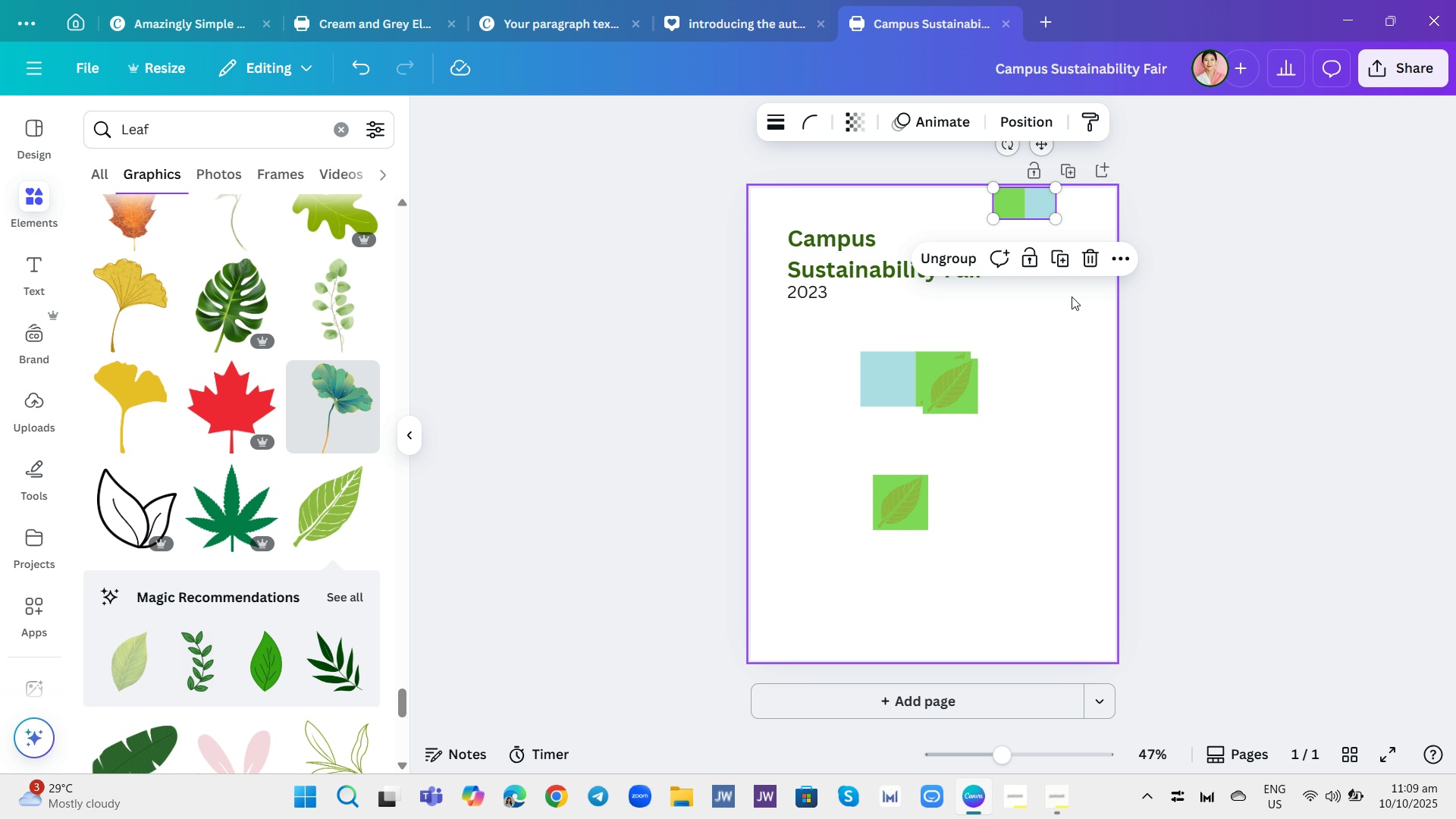 
left_click([1072, 297])
 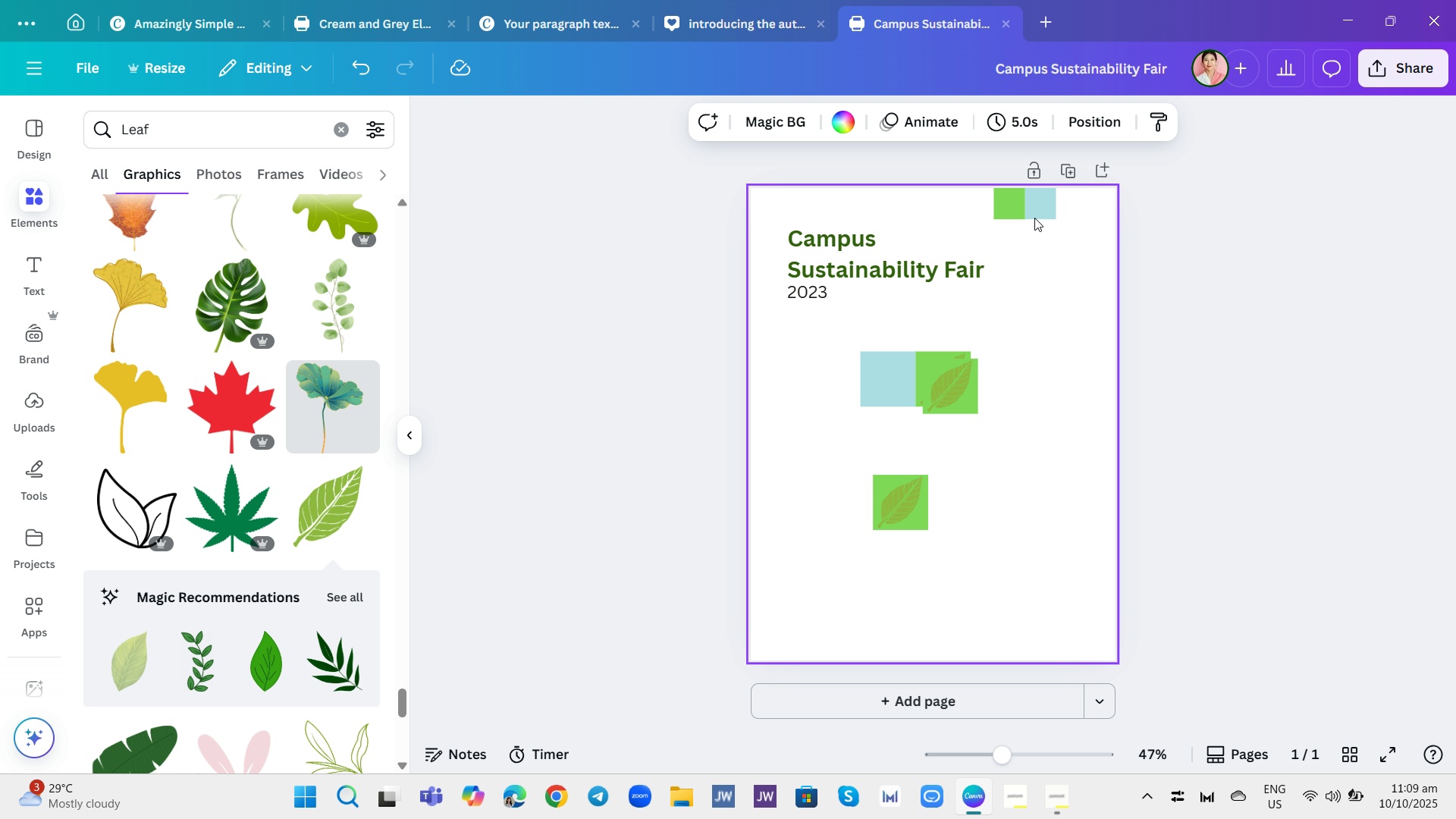 
left_click([1030, 207])
 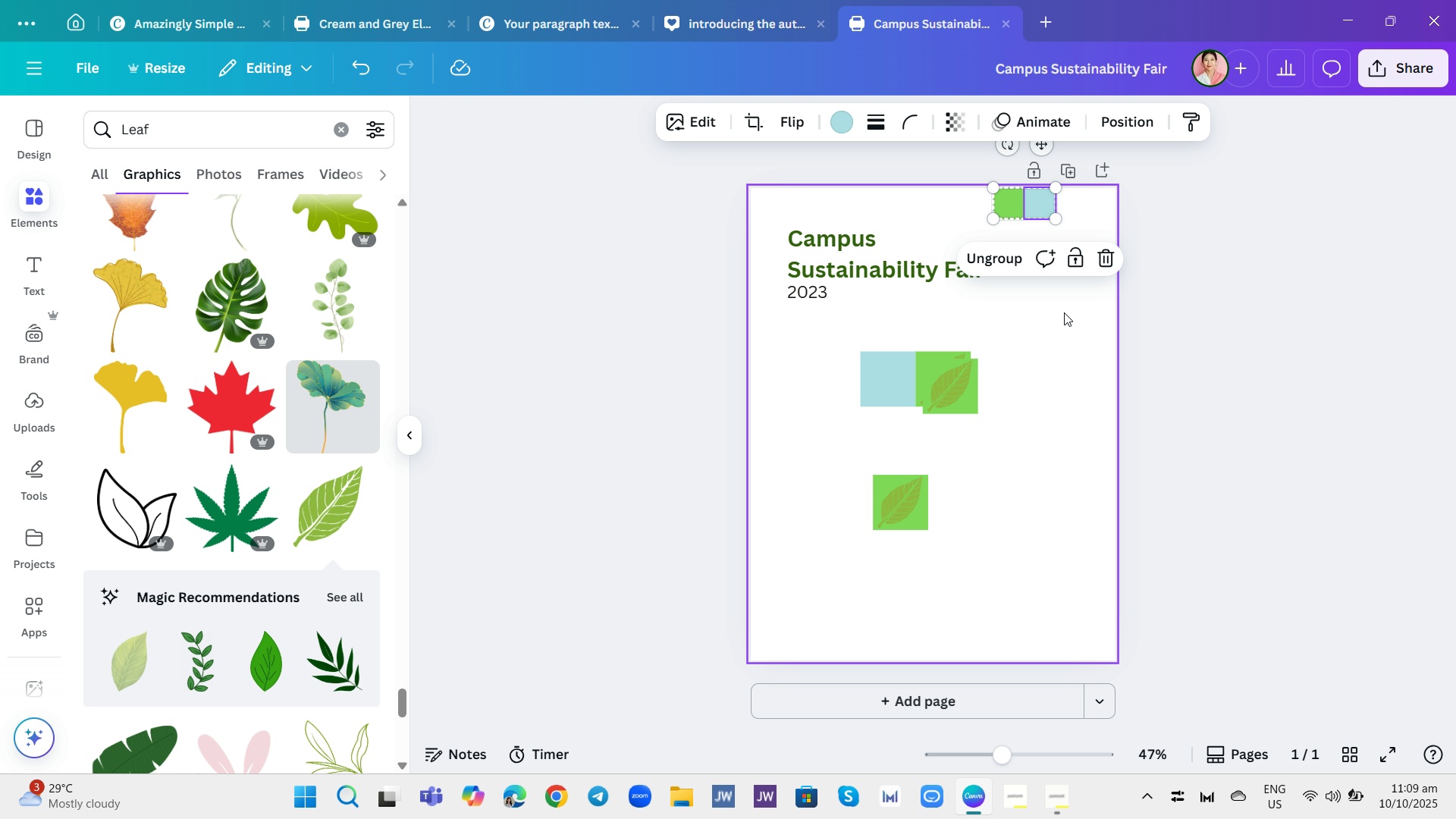 
left_click([1066, 318])
 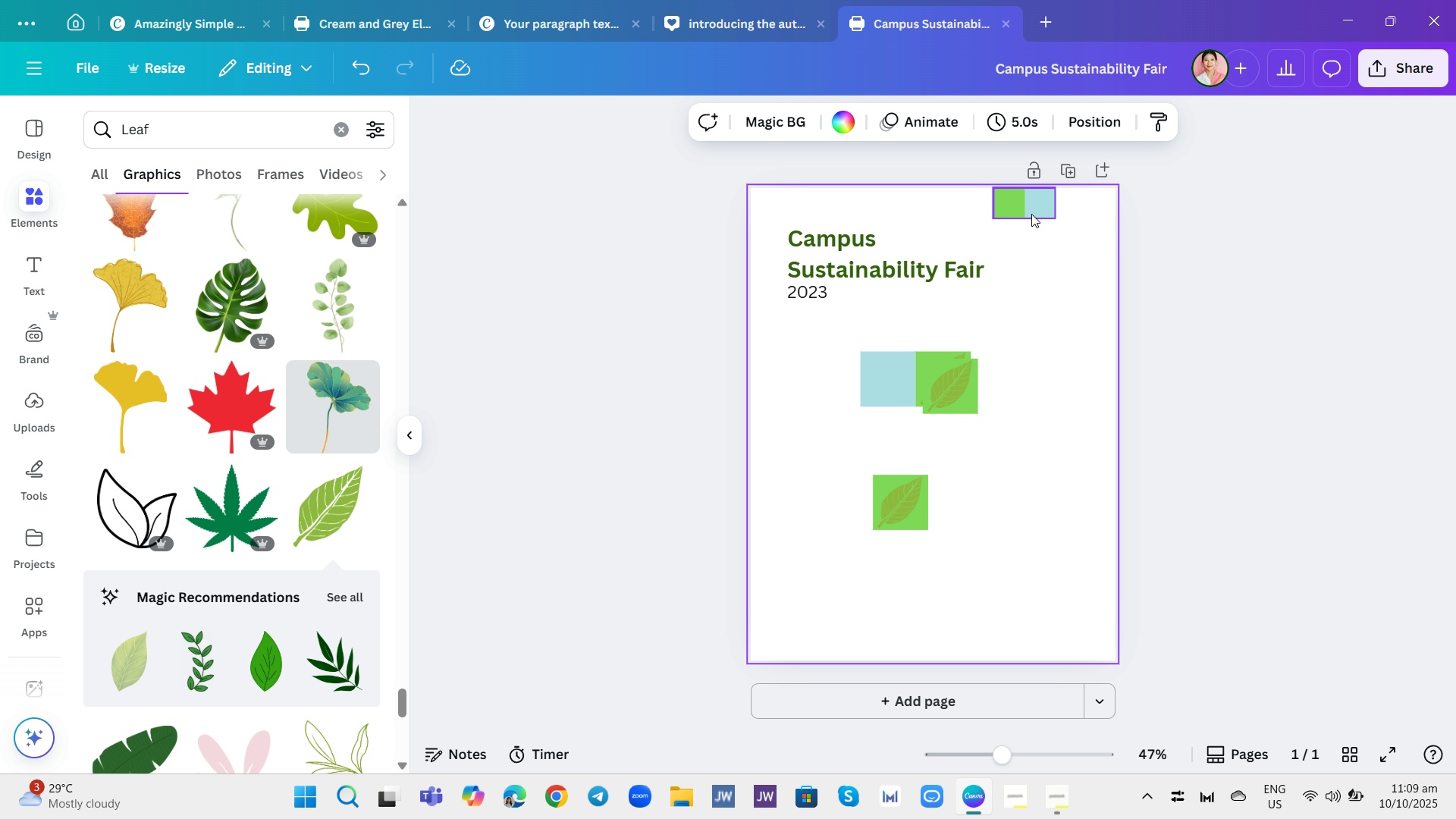 
left_click([1031, 214])
 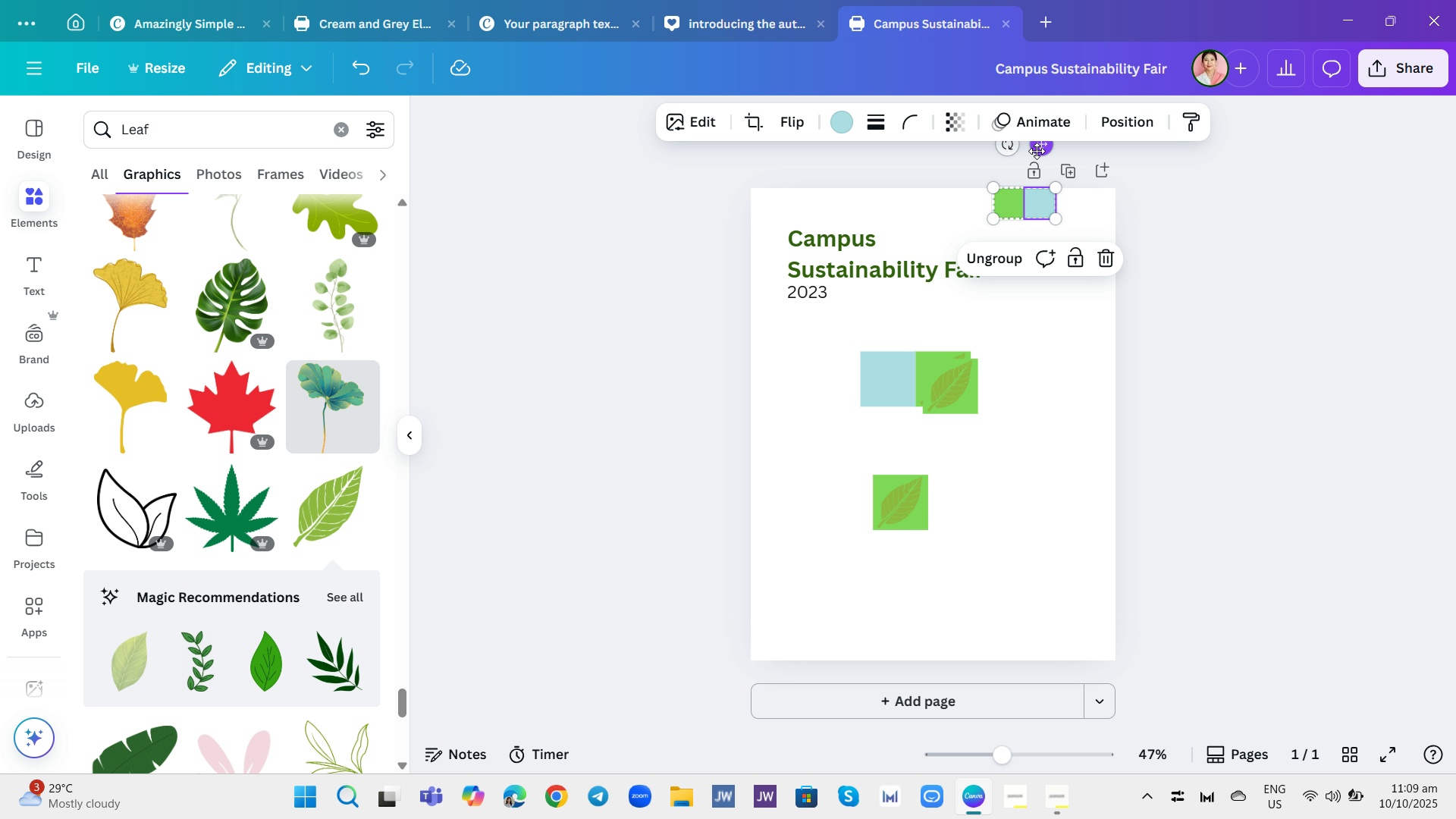 
left_click_drag(start_coordinate=[1037, 149], to_coordinate=[1039, 155])
 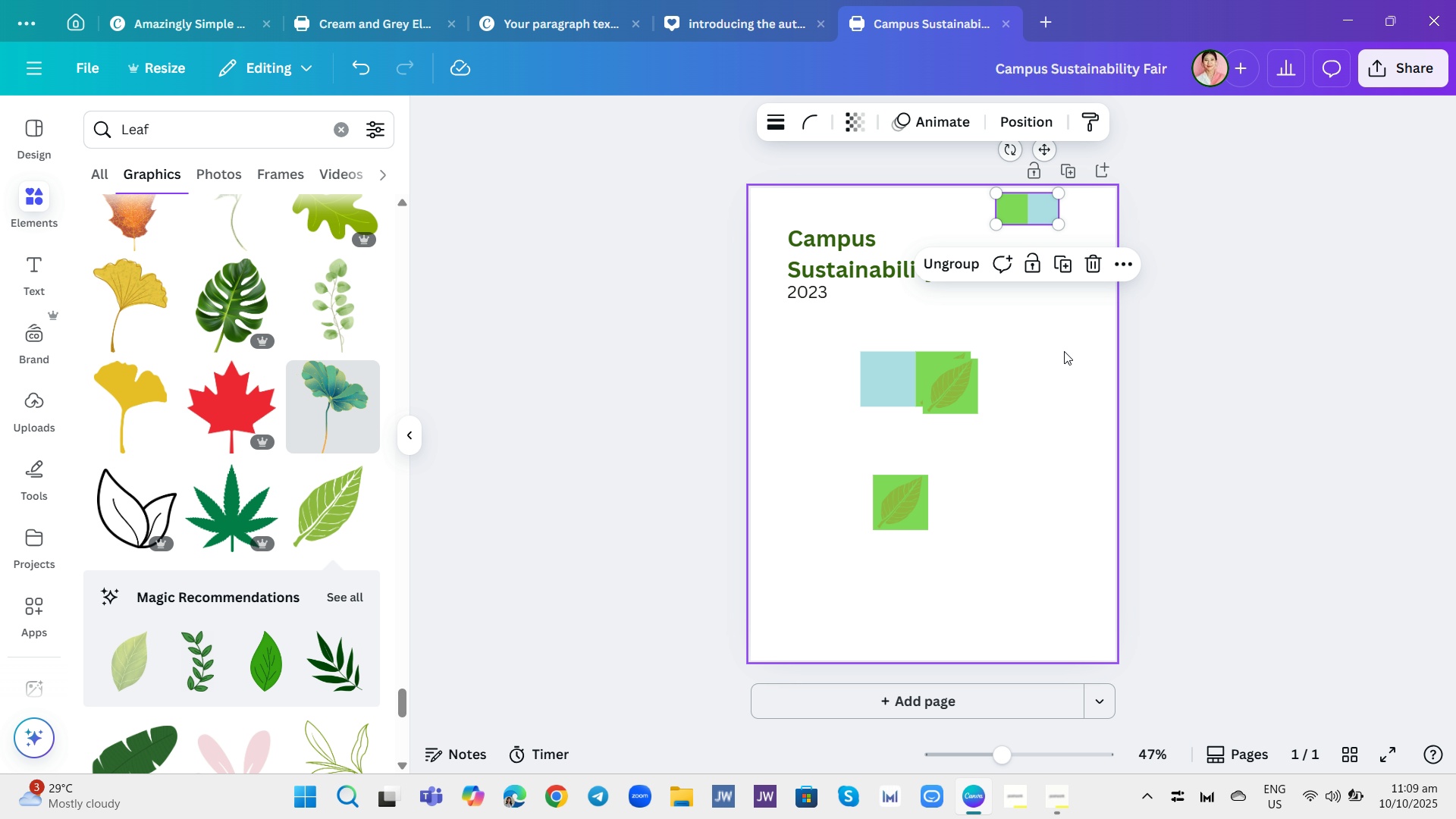 
left_click([1064, 351])
 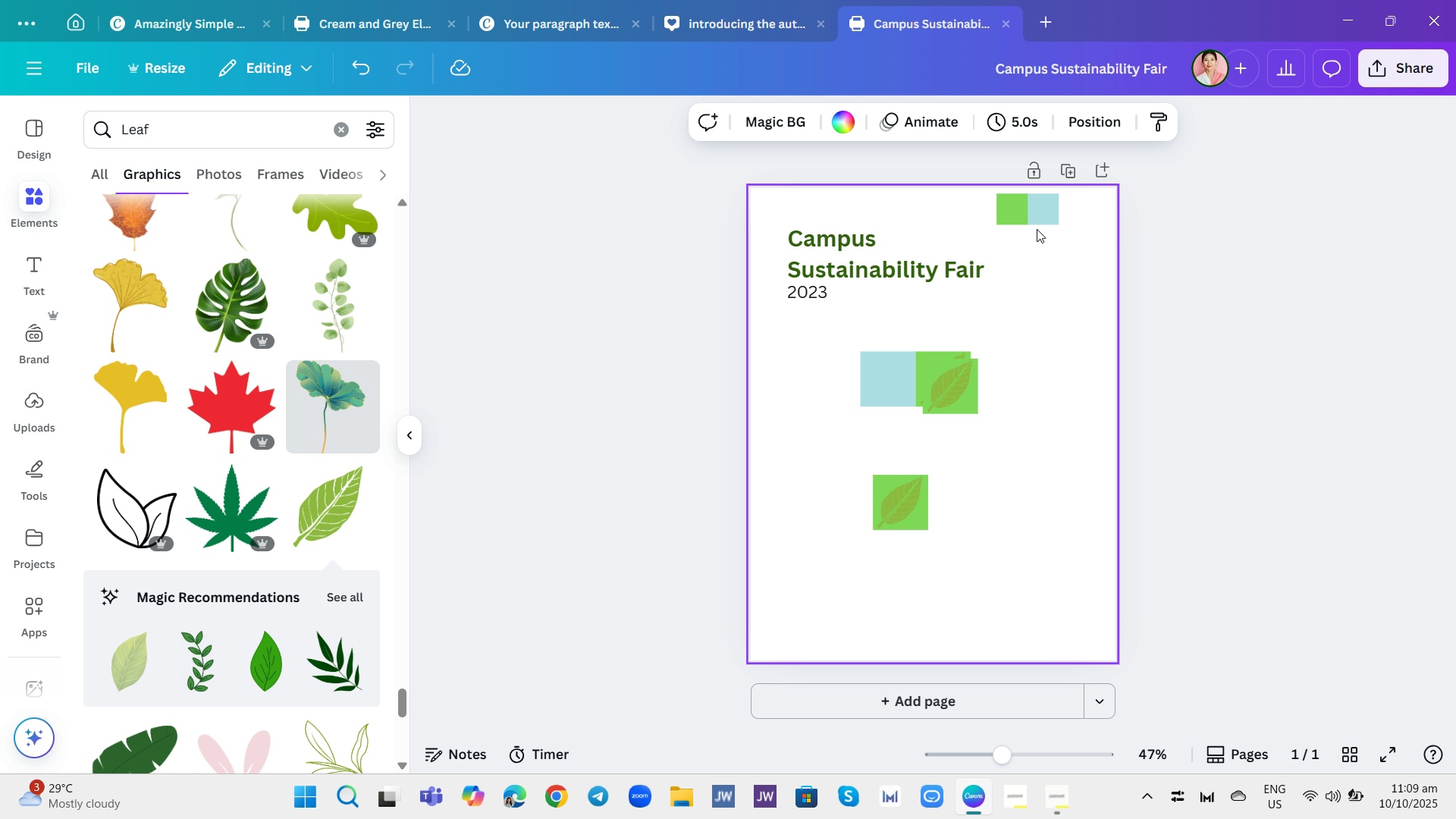 
wait(5.16)
 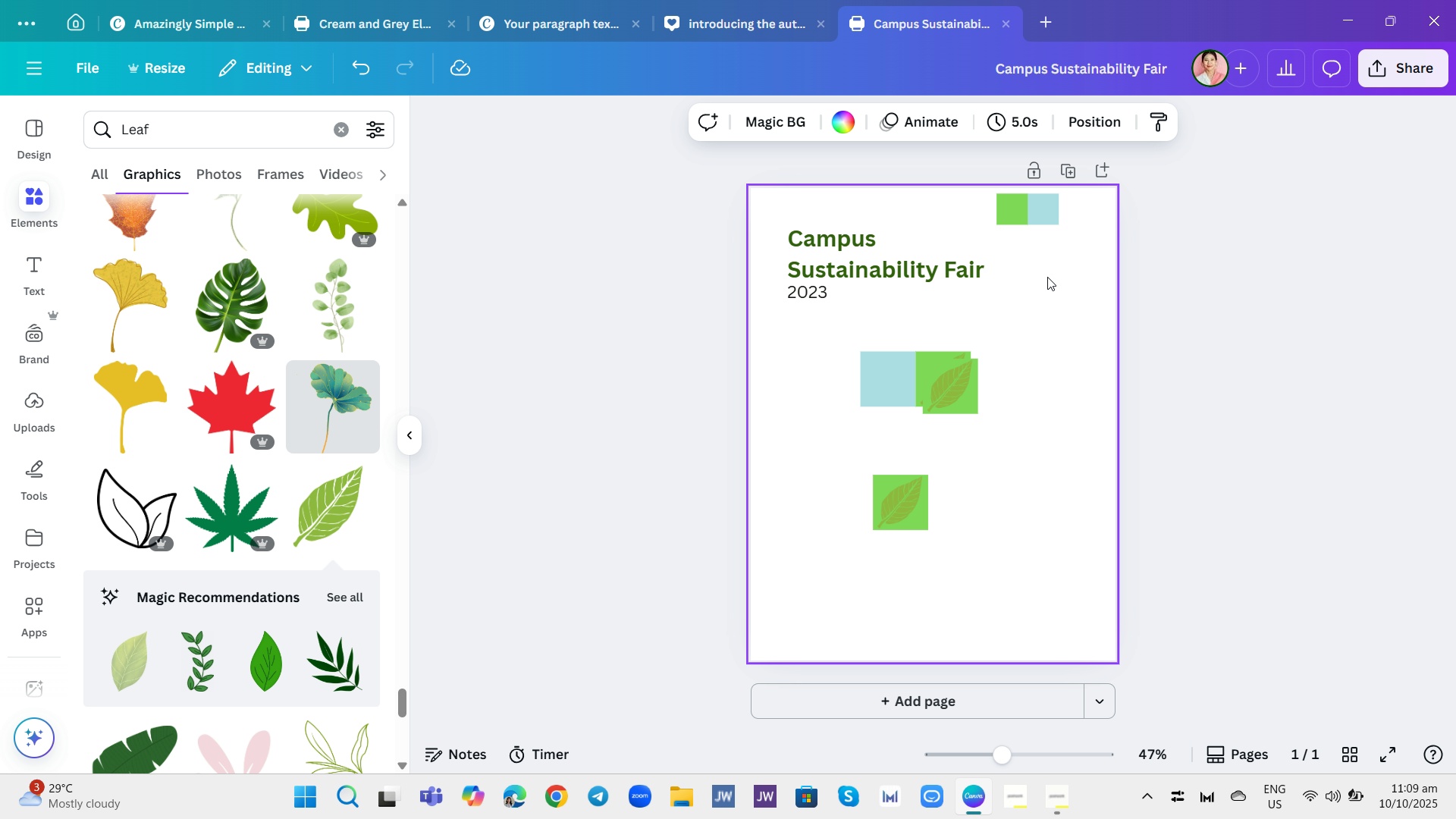 
left_click([892, 377])
 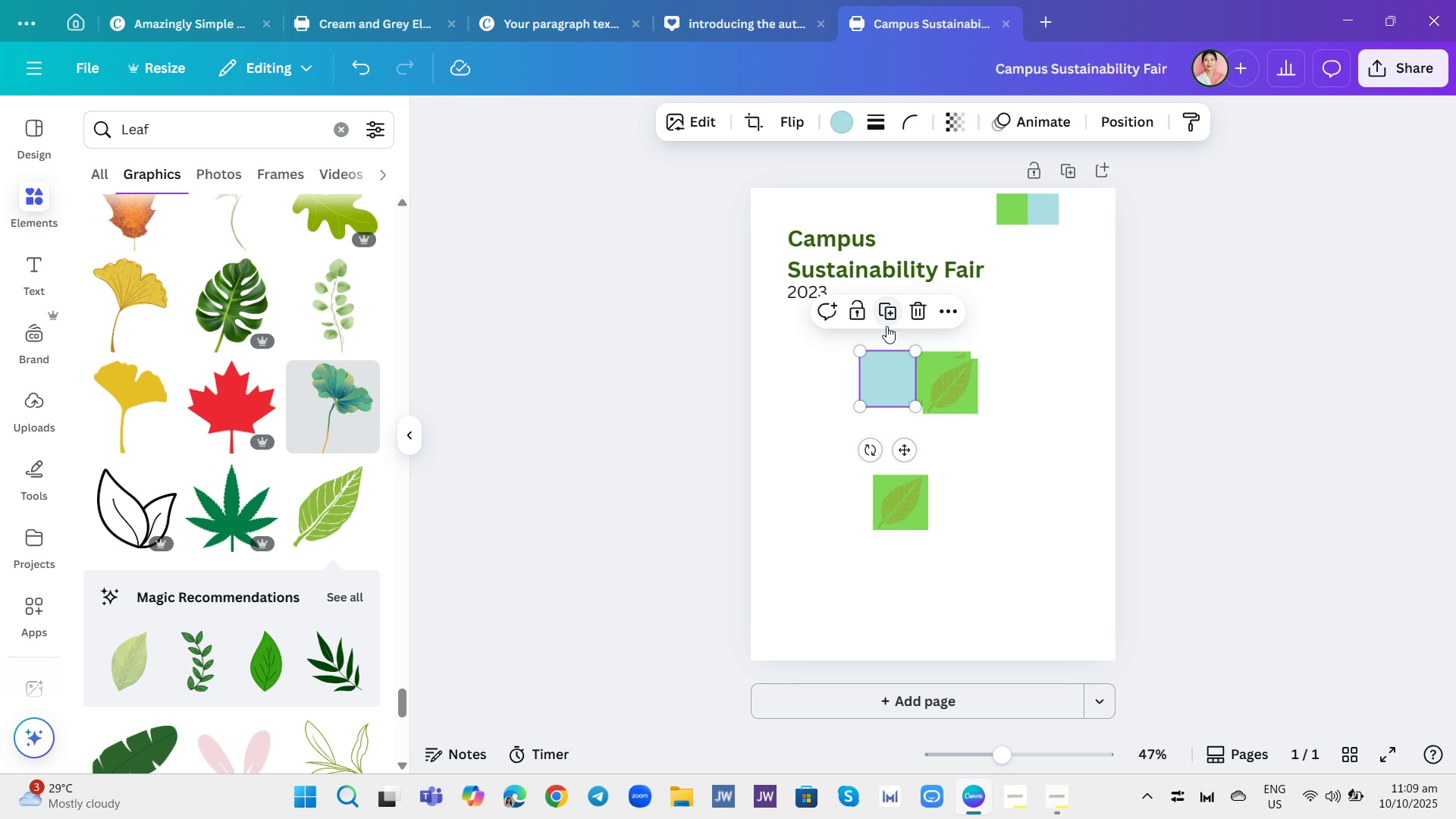 
left_click([886, 326])
 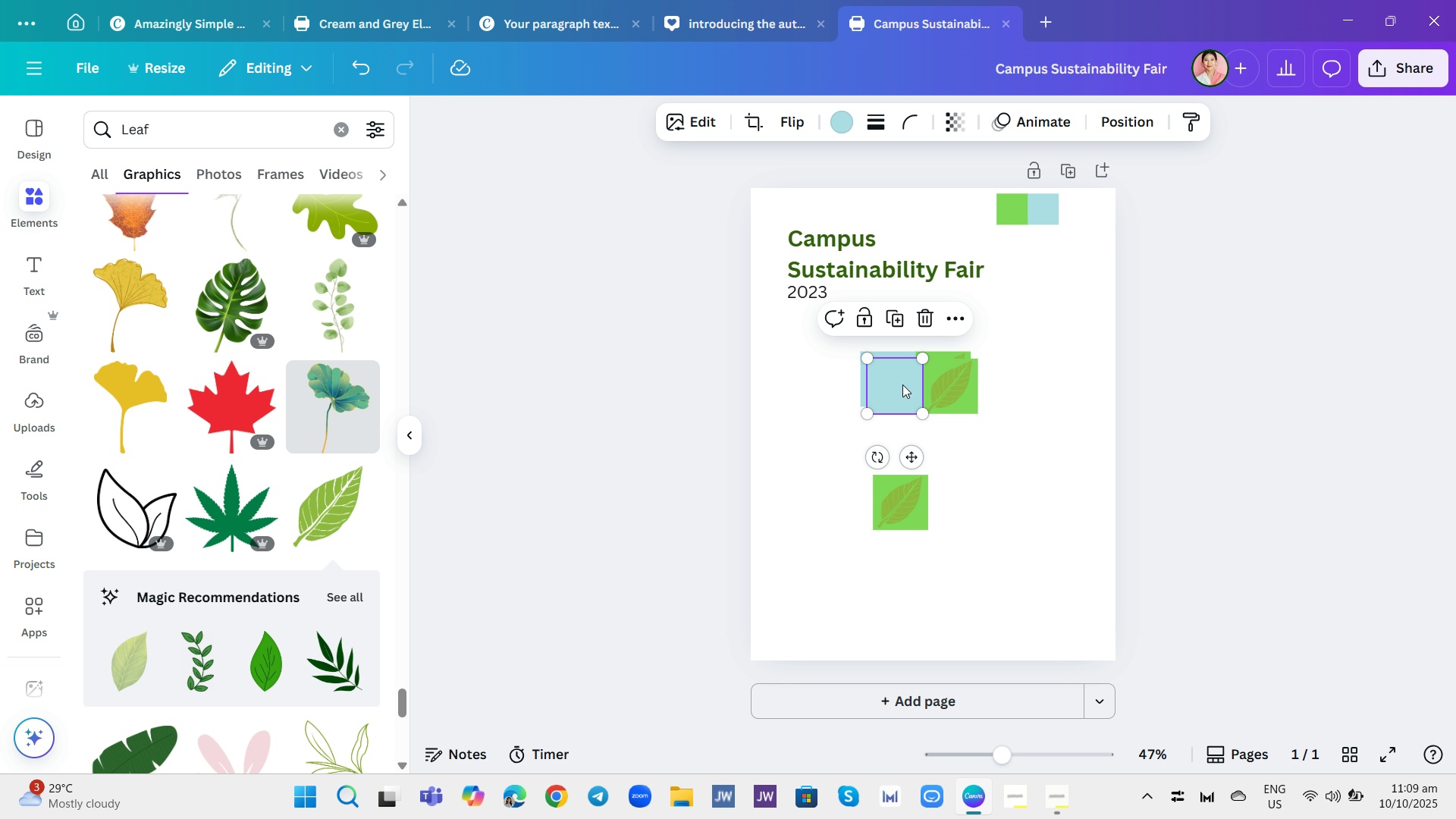 
left_click_drag(start_coordinate=[900, 389], to_coordinate=[1075, 311])
 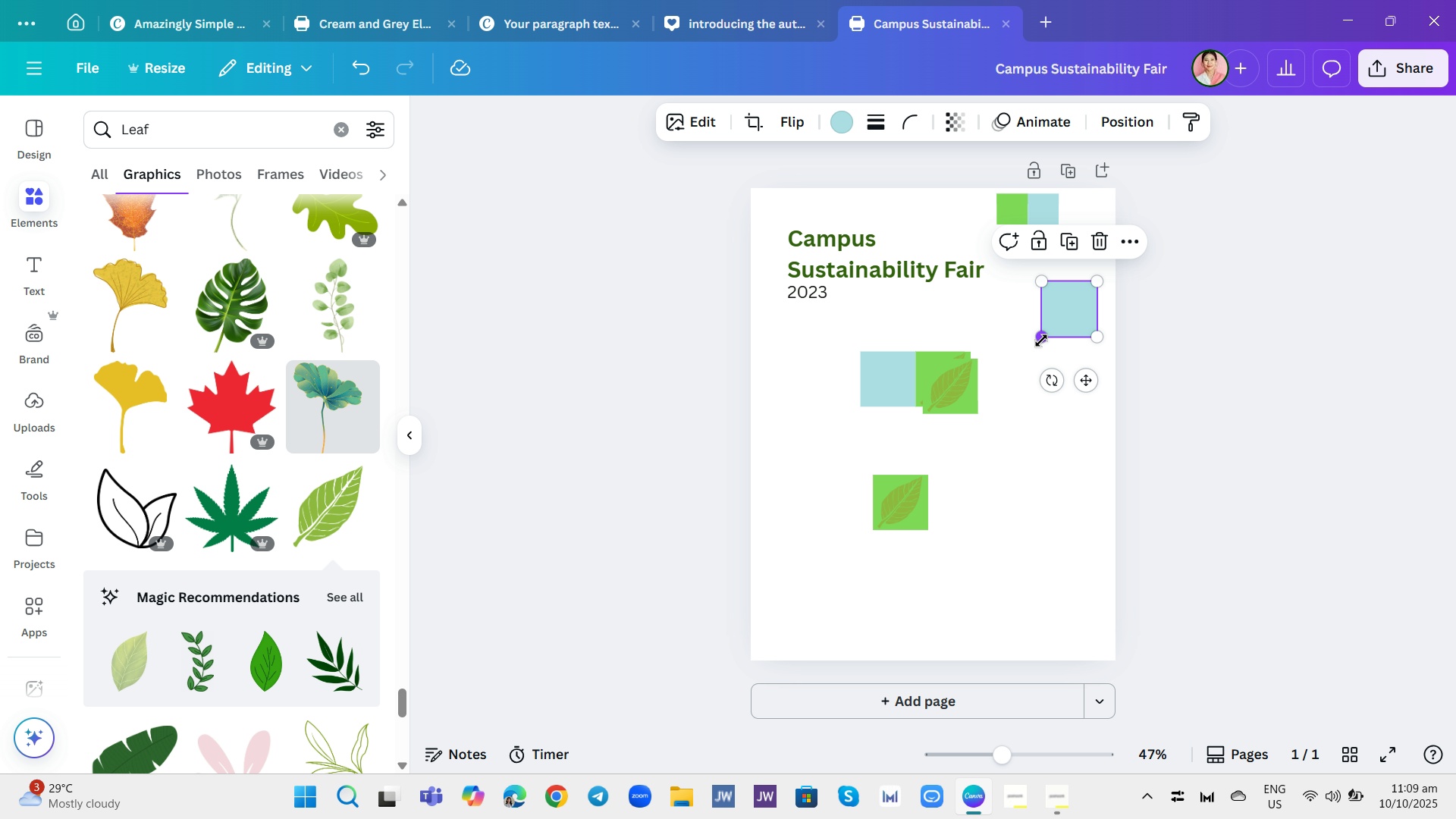 
left_click_drag(start_coordinate=[1041, 340], to_coordinate=[1077, 328])
 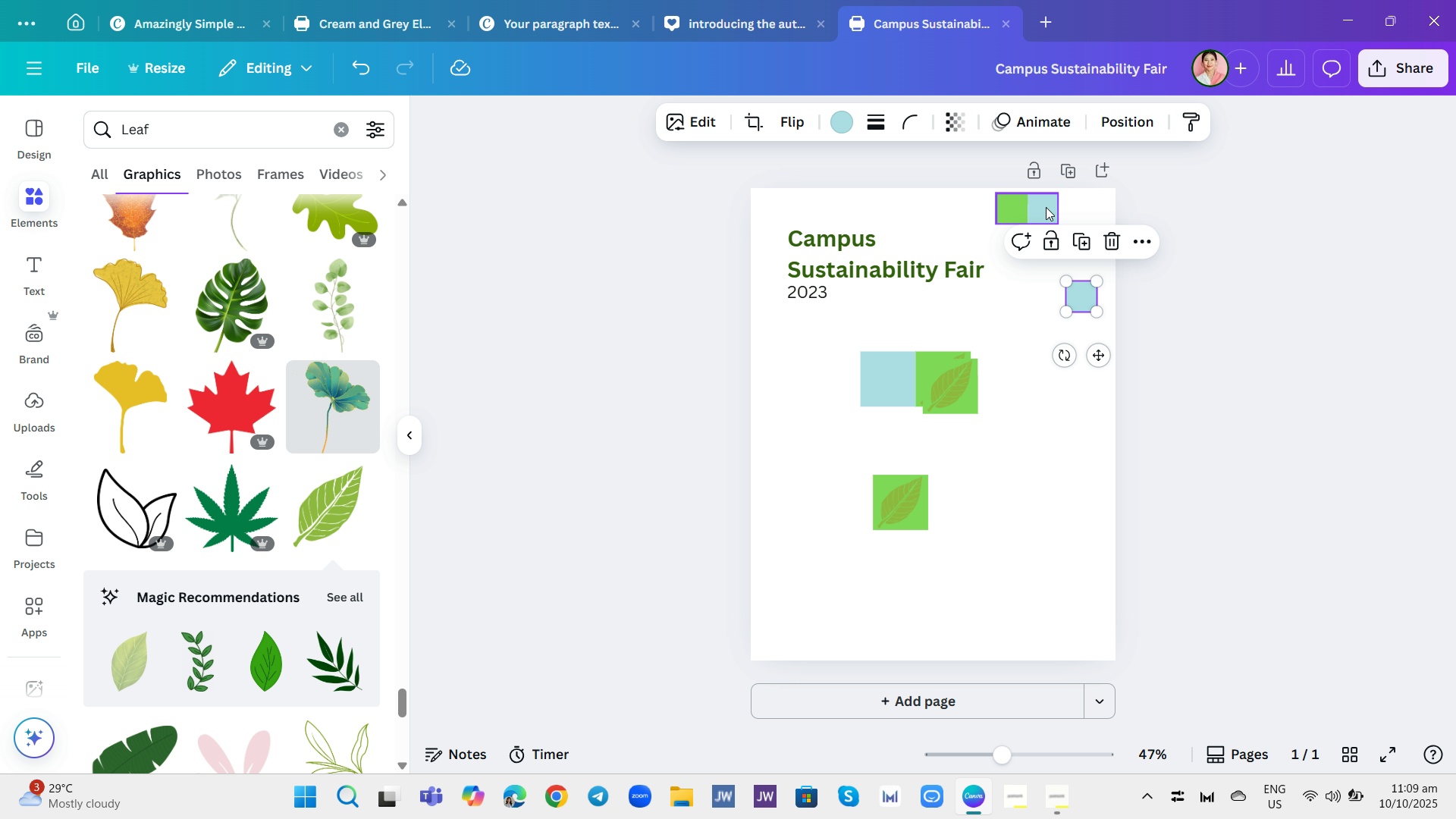 
left_click([1046, 207])
 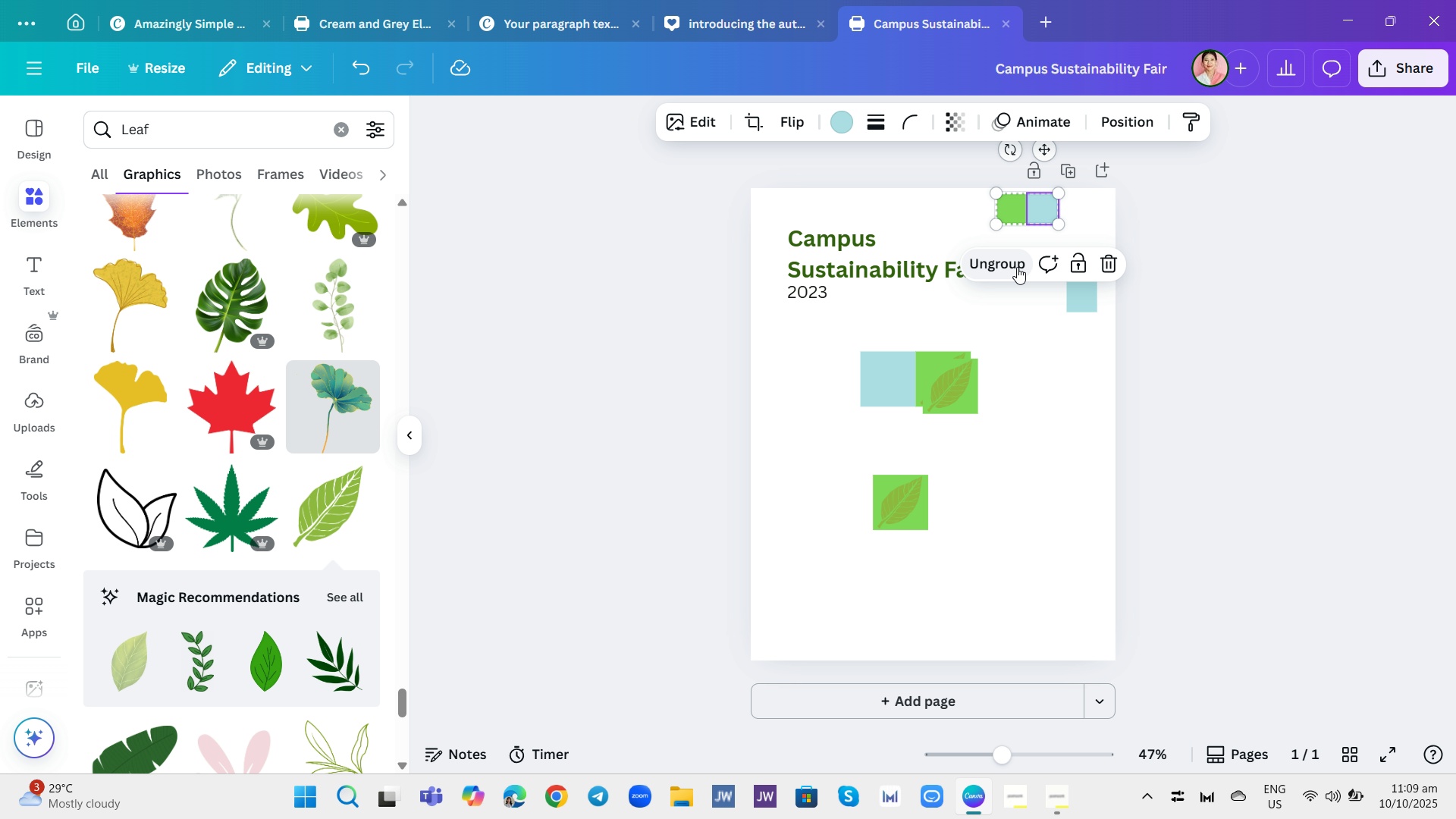 
left_click([1017, 267])
 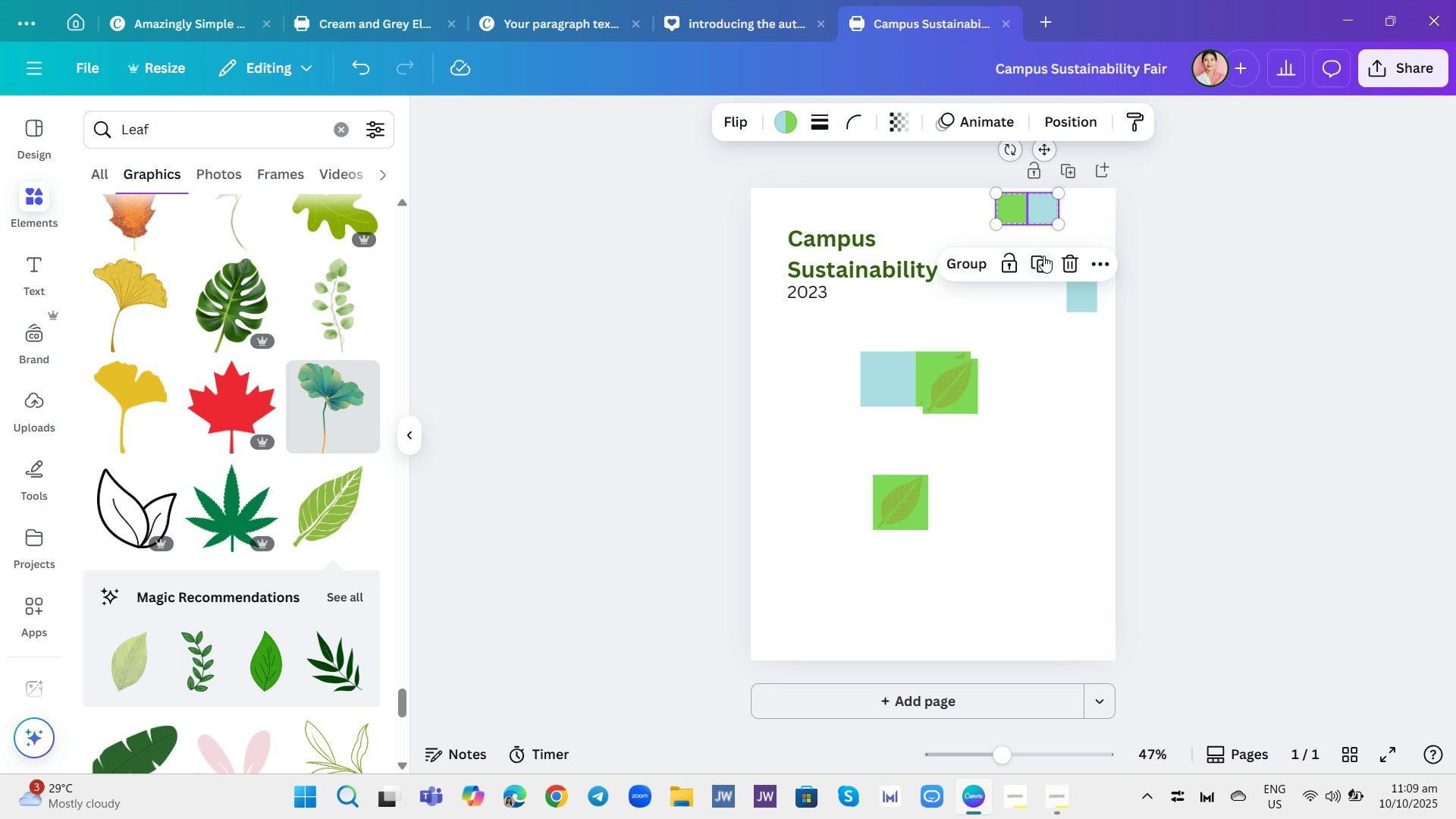 
left_click([1043, 256])
 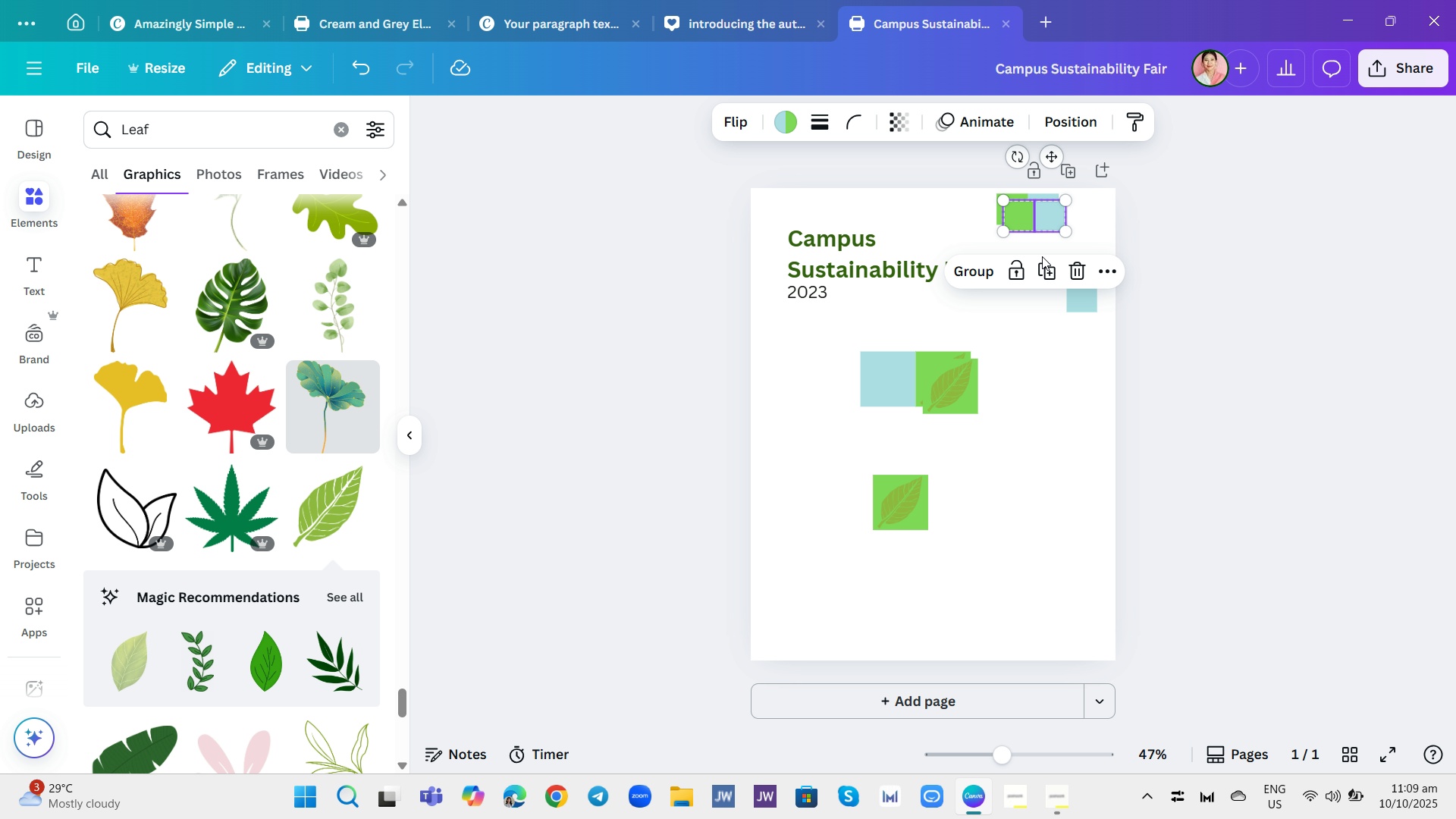 
left_click_drag(start_coordinate=[1028, 345], to_coordinate=[1025, 340])
 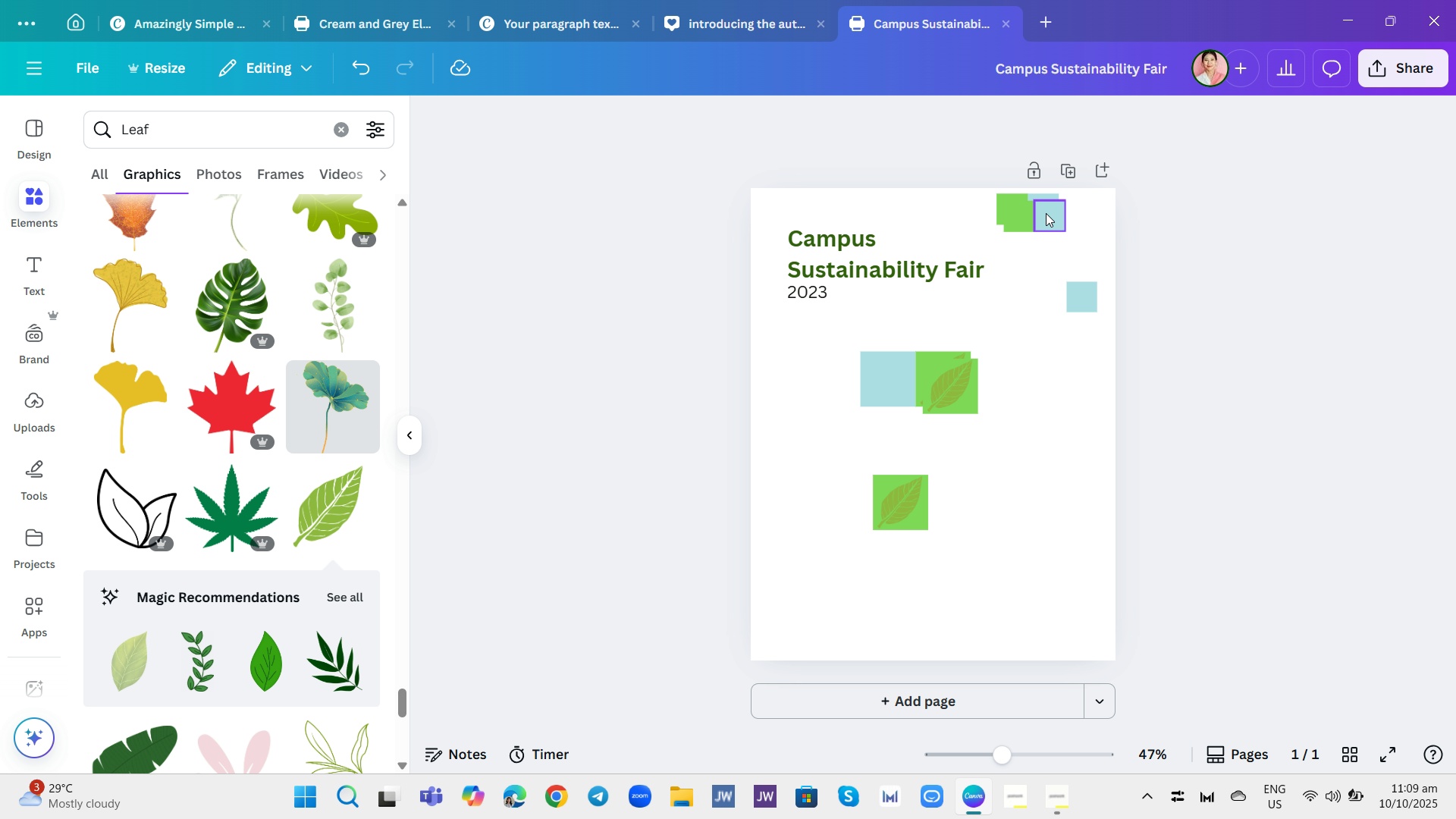 
left_click_drag(start_coordinate=[1046, 213], to_coordinate=[1049, 246])
 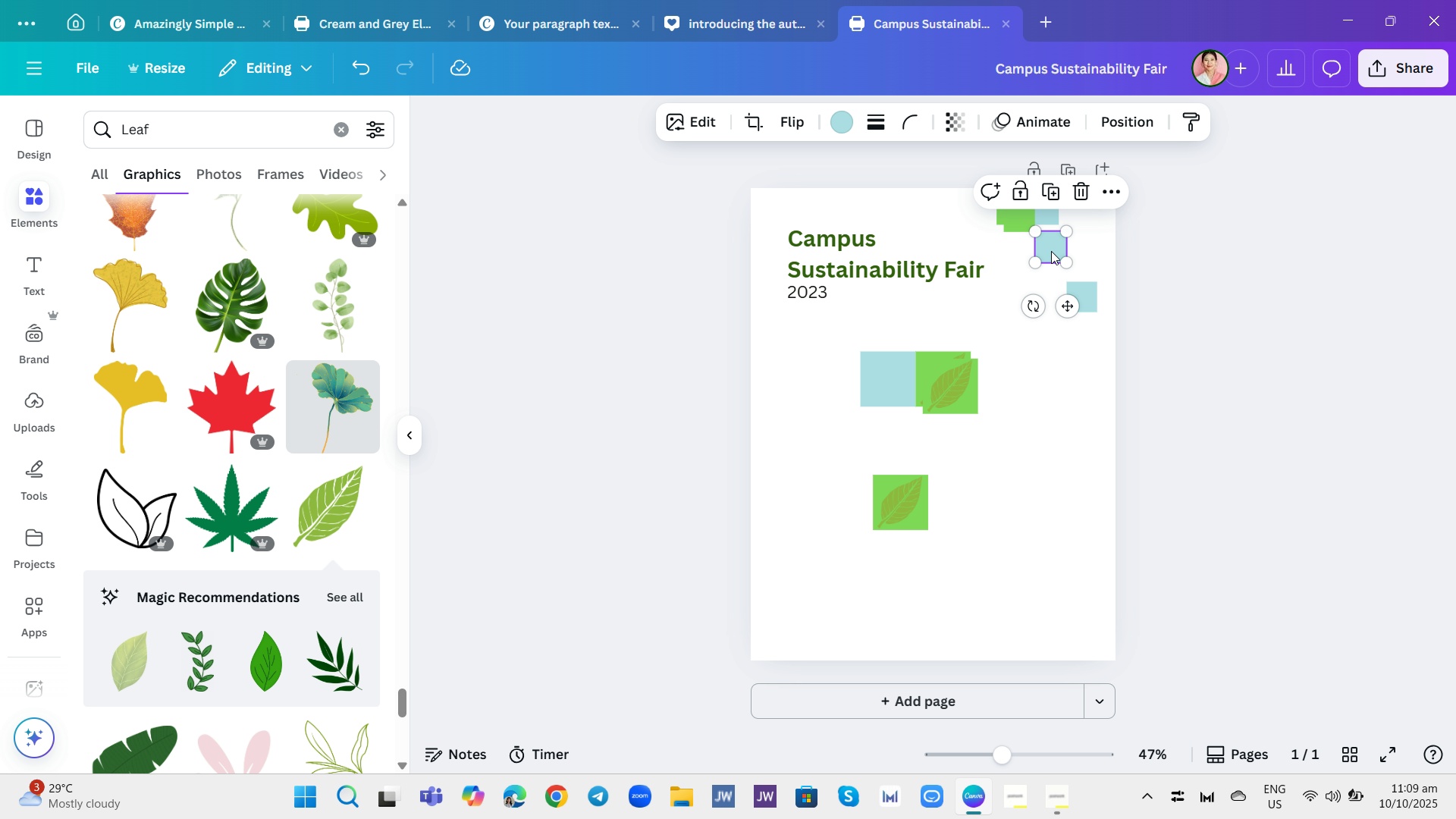 
left_click_drag(start_coordinate=[1053, 253], to_coordinate=[1098, 217])
 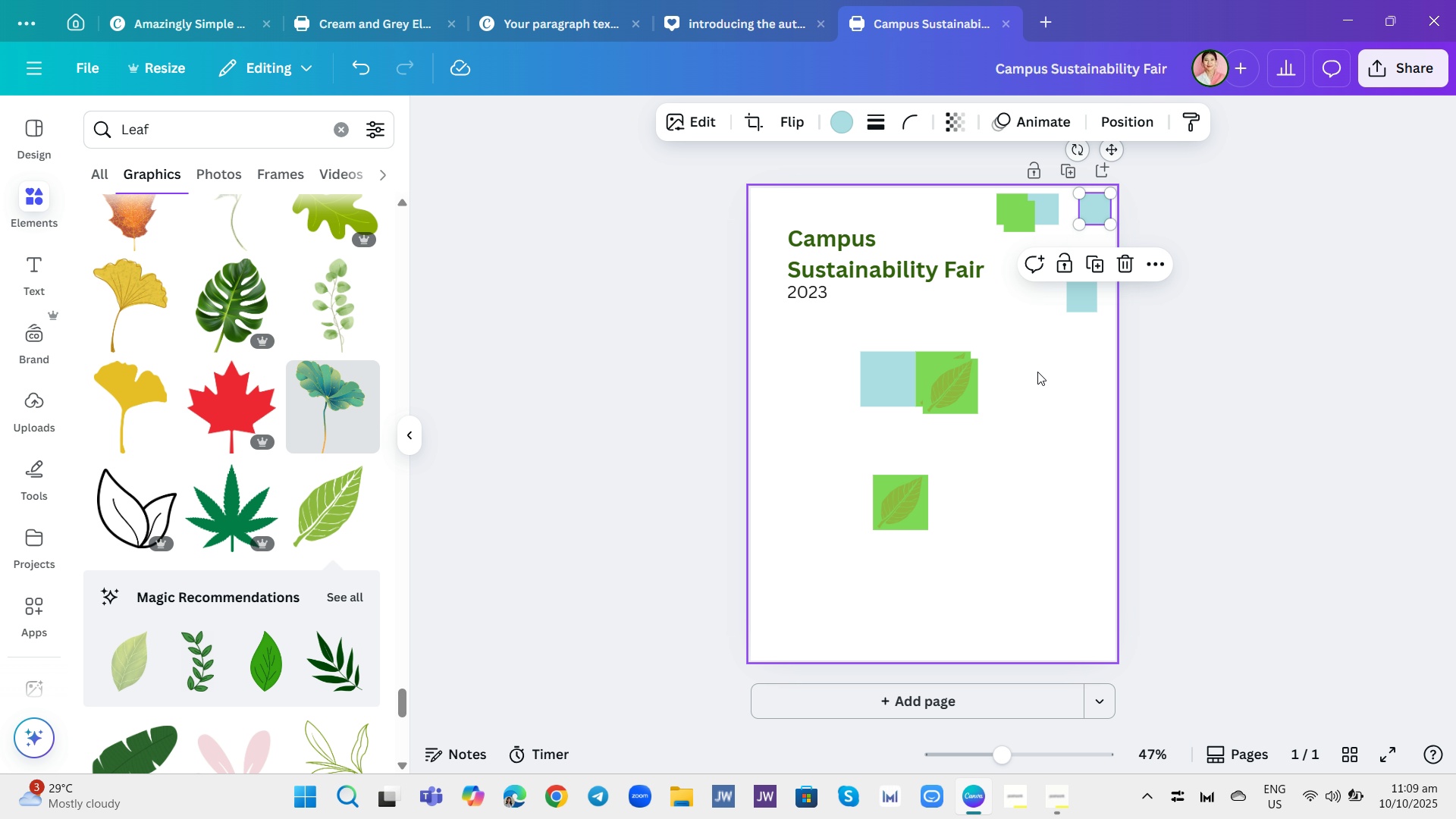 
left_click([1037, 372])
 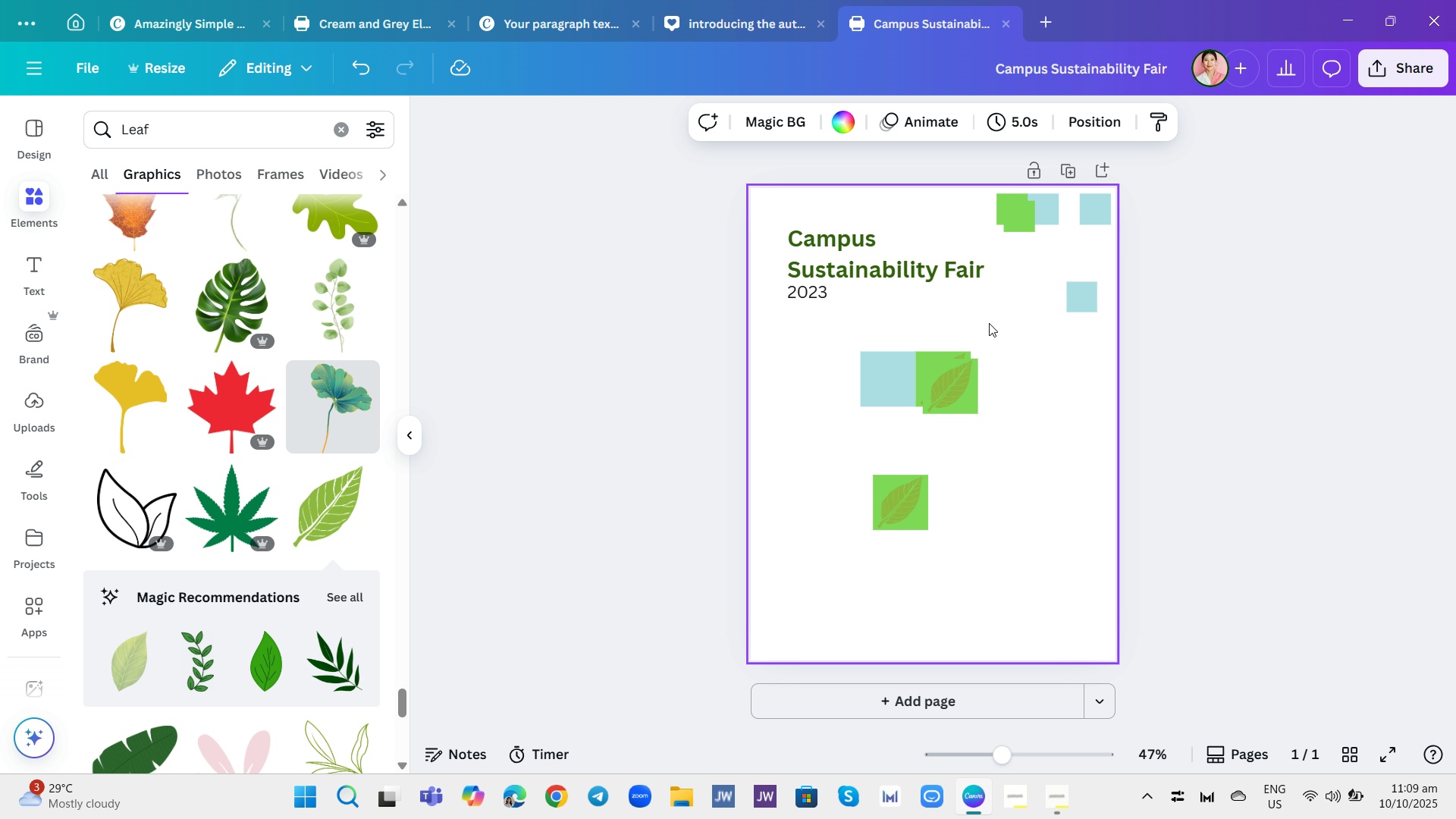 
left_click_drag(start_coordinate=[1020, 224], to_coordinate=[1098, 251])
 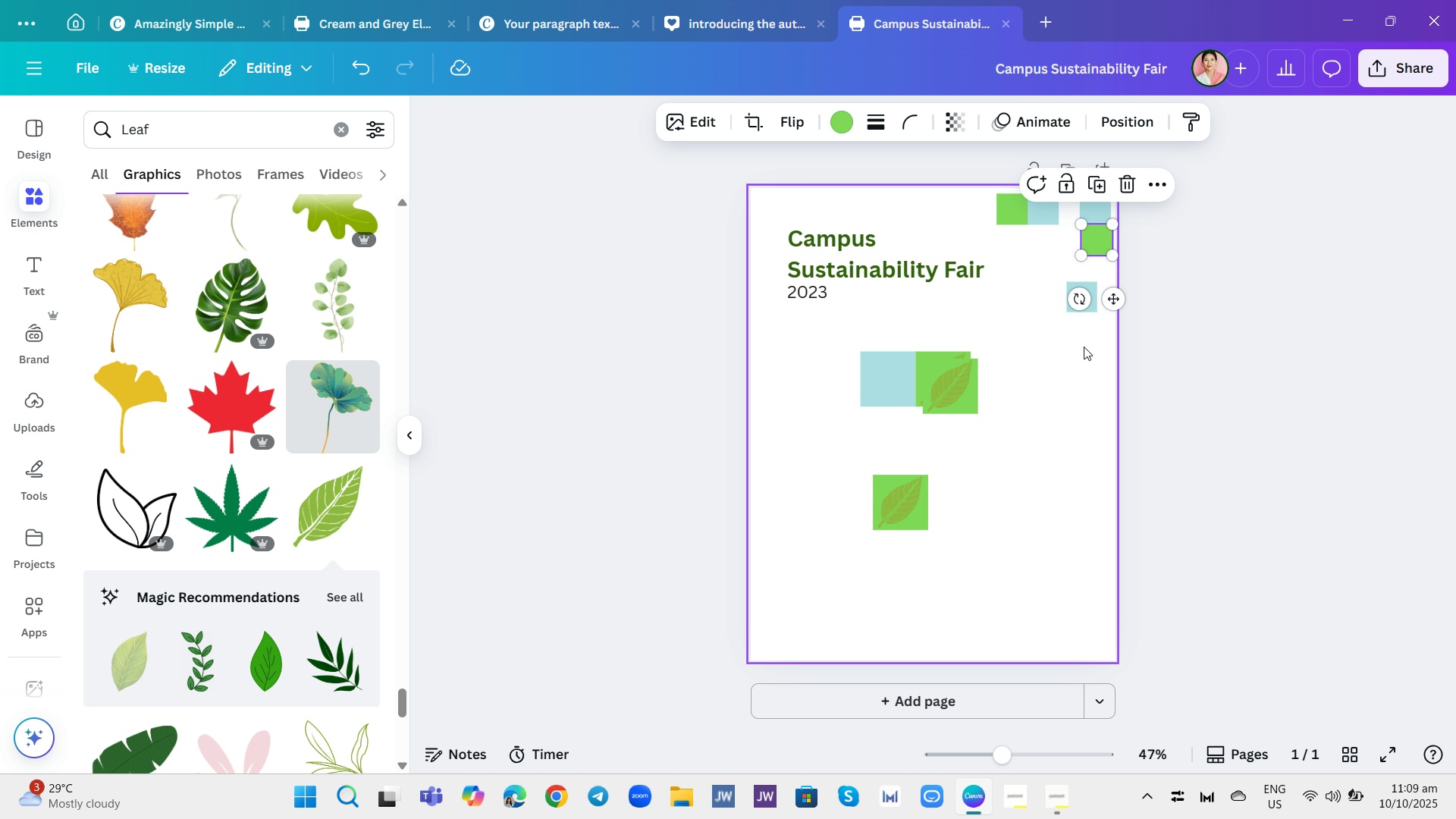 
left_click([1084, 347])
 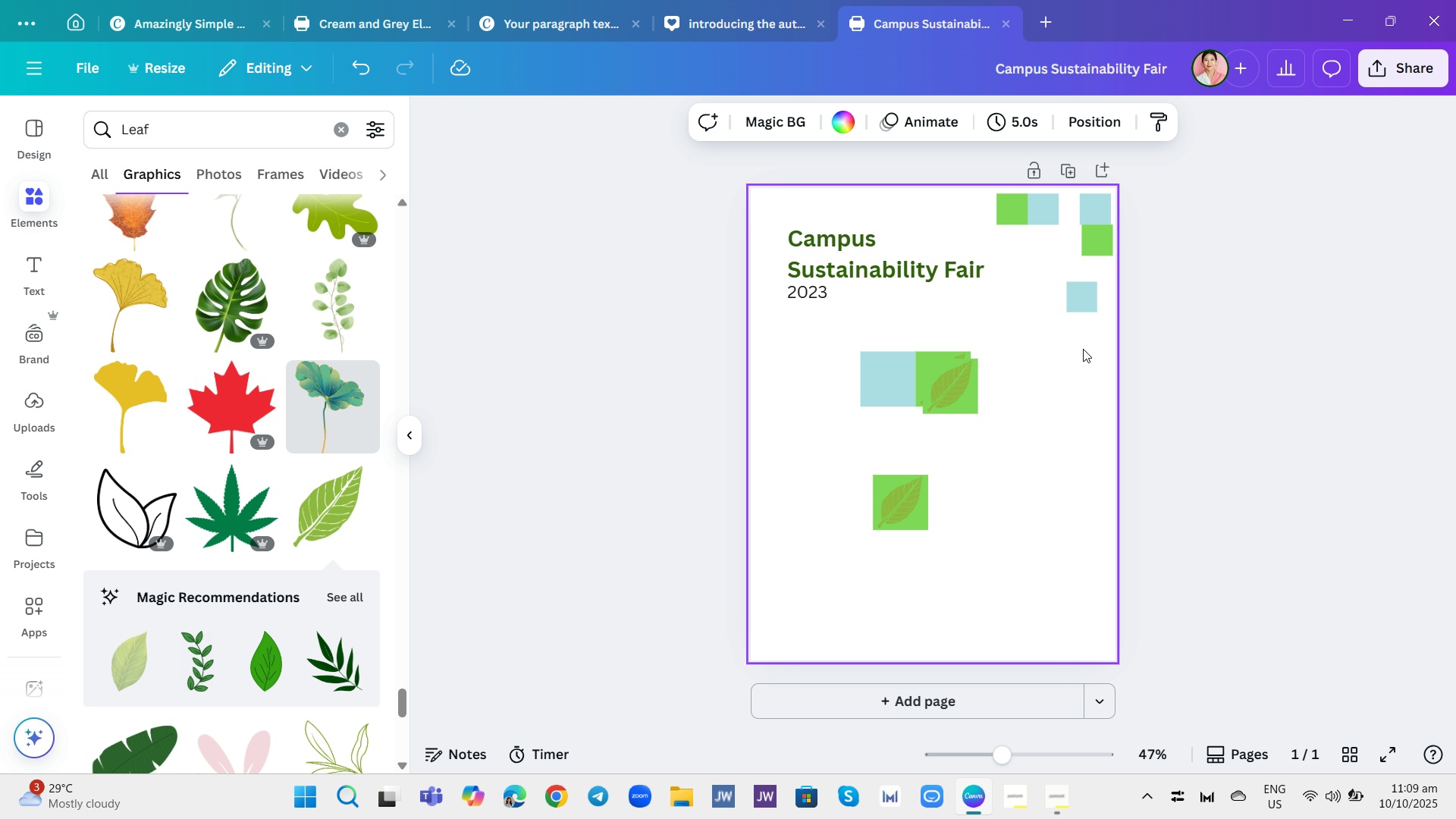 
left_click_drag(start_coordinate=[1084, 305], to_coordinate=[1072, 281])
 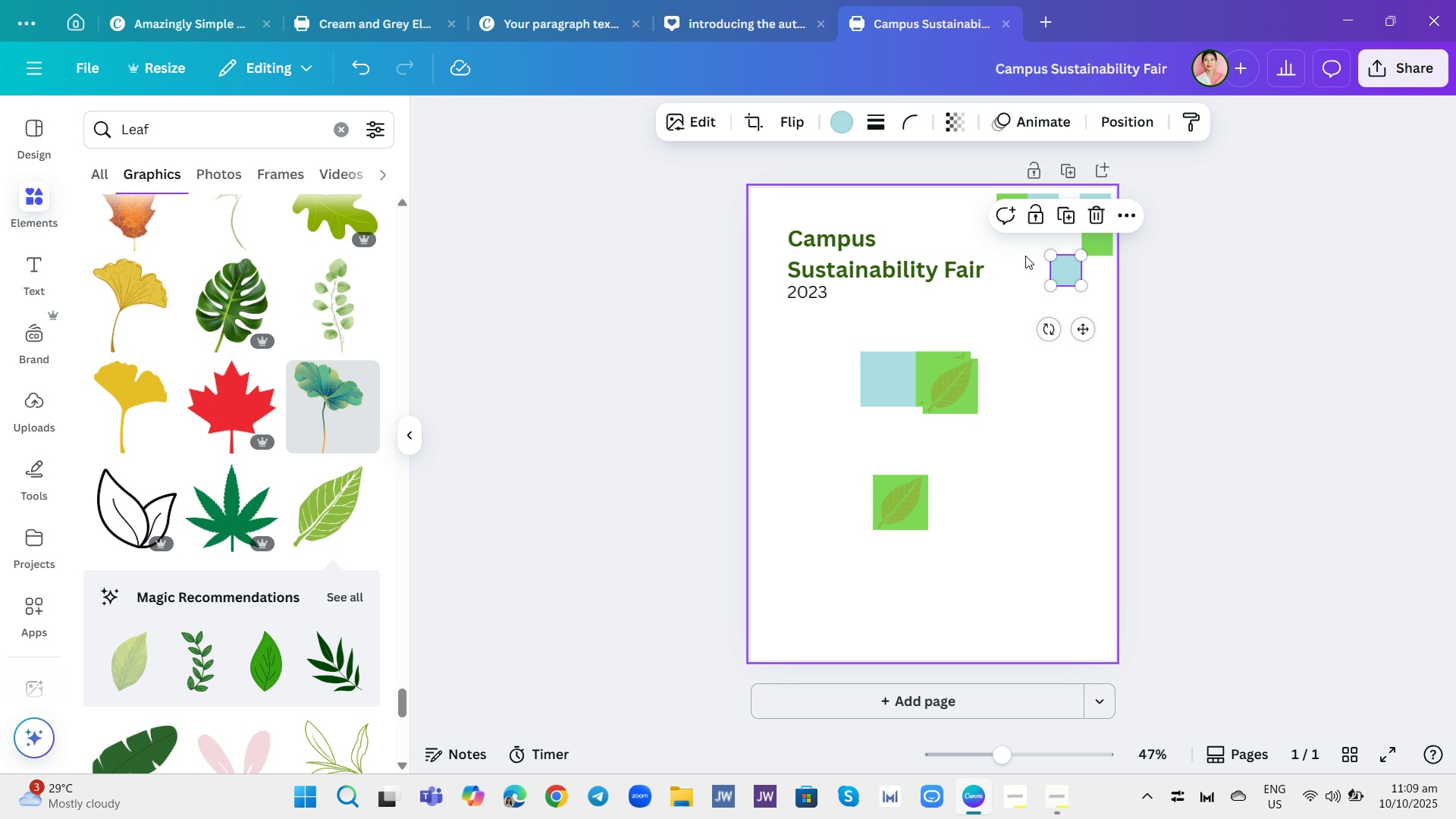 
left_click([1022, 257])
 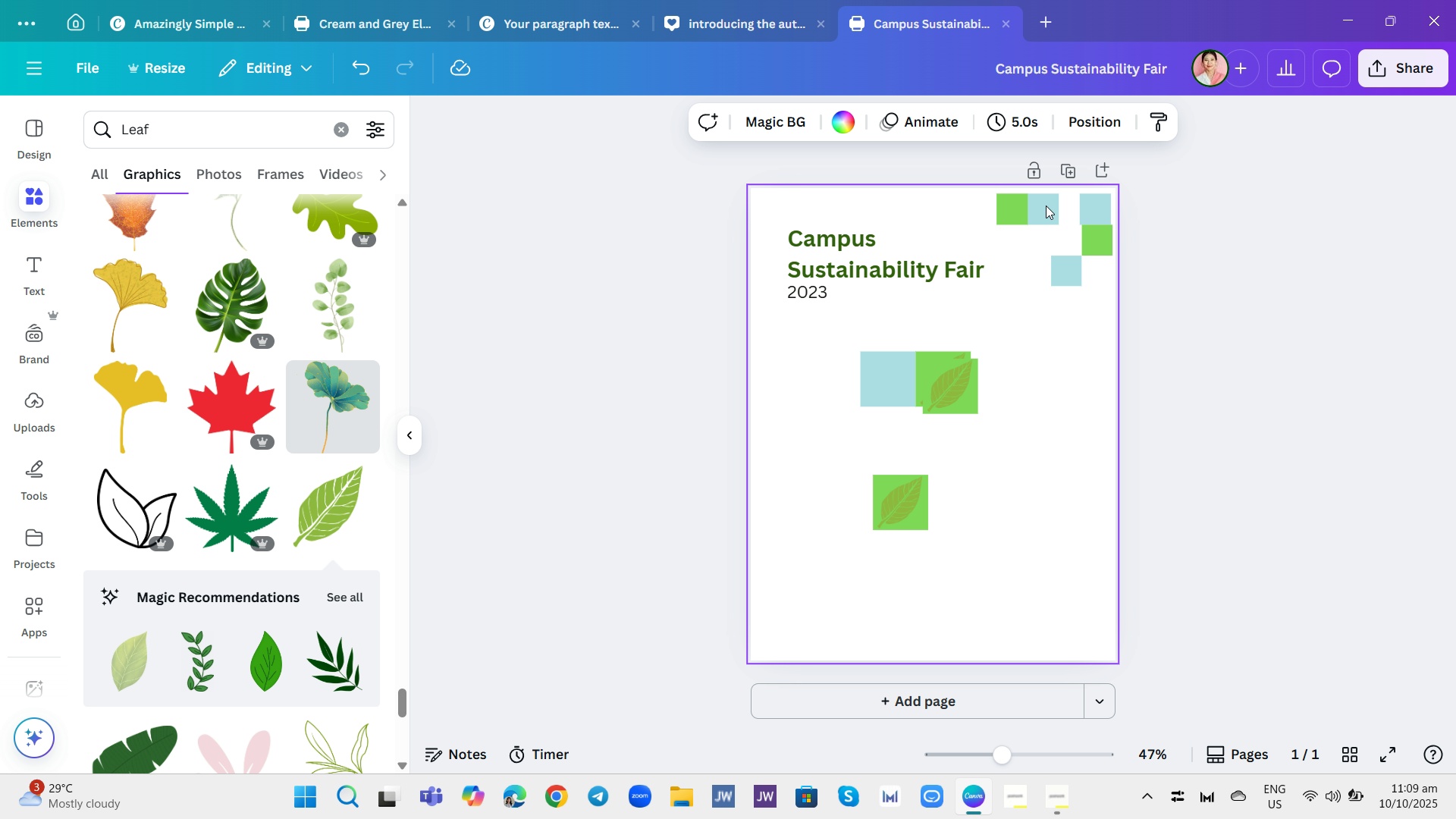 
left_click_drag(start_coordinate=[1020, 213], to_coordinate=[1011, 211])
 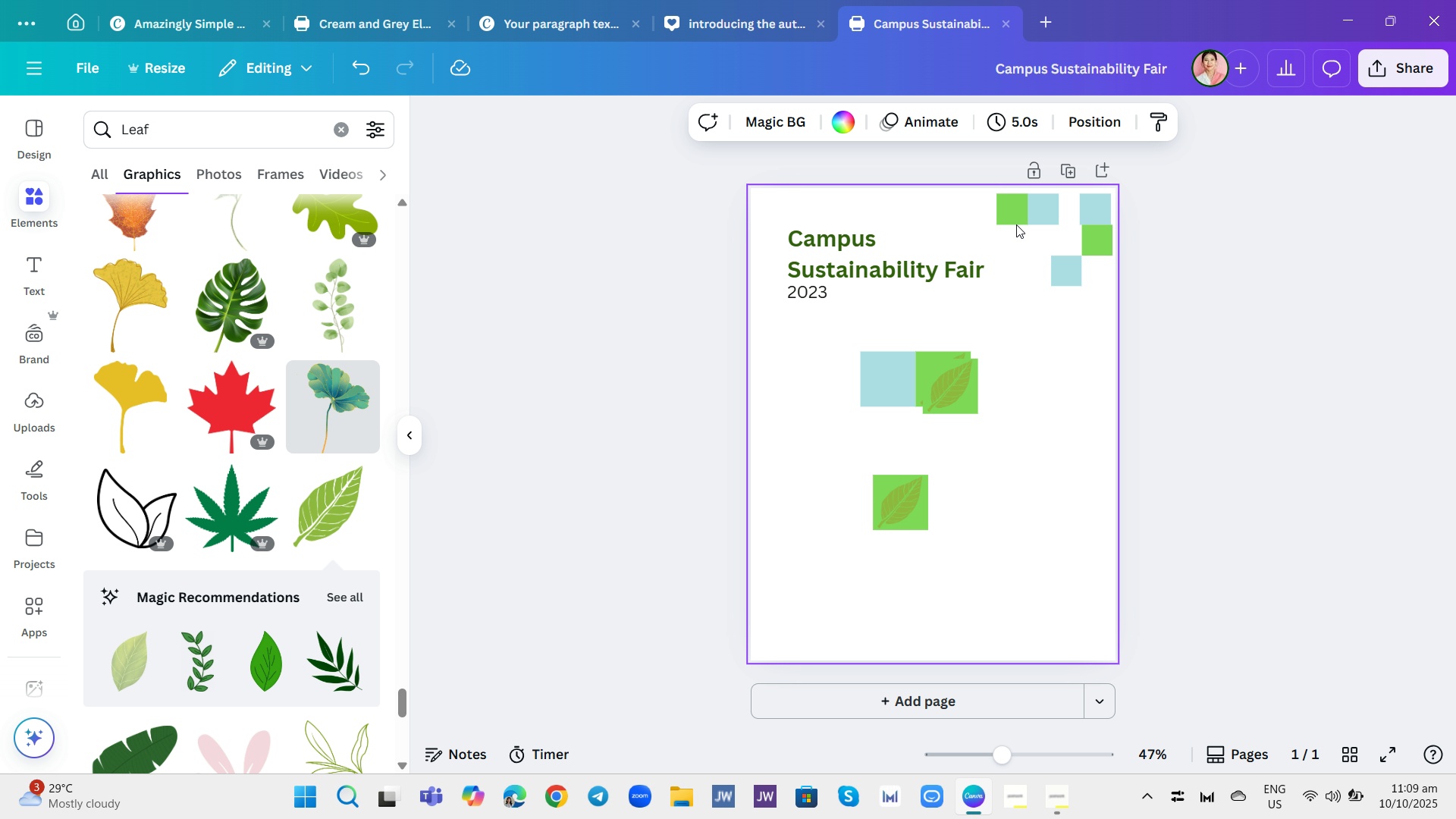 
left_click([1016, 224])
 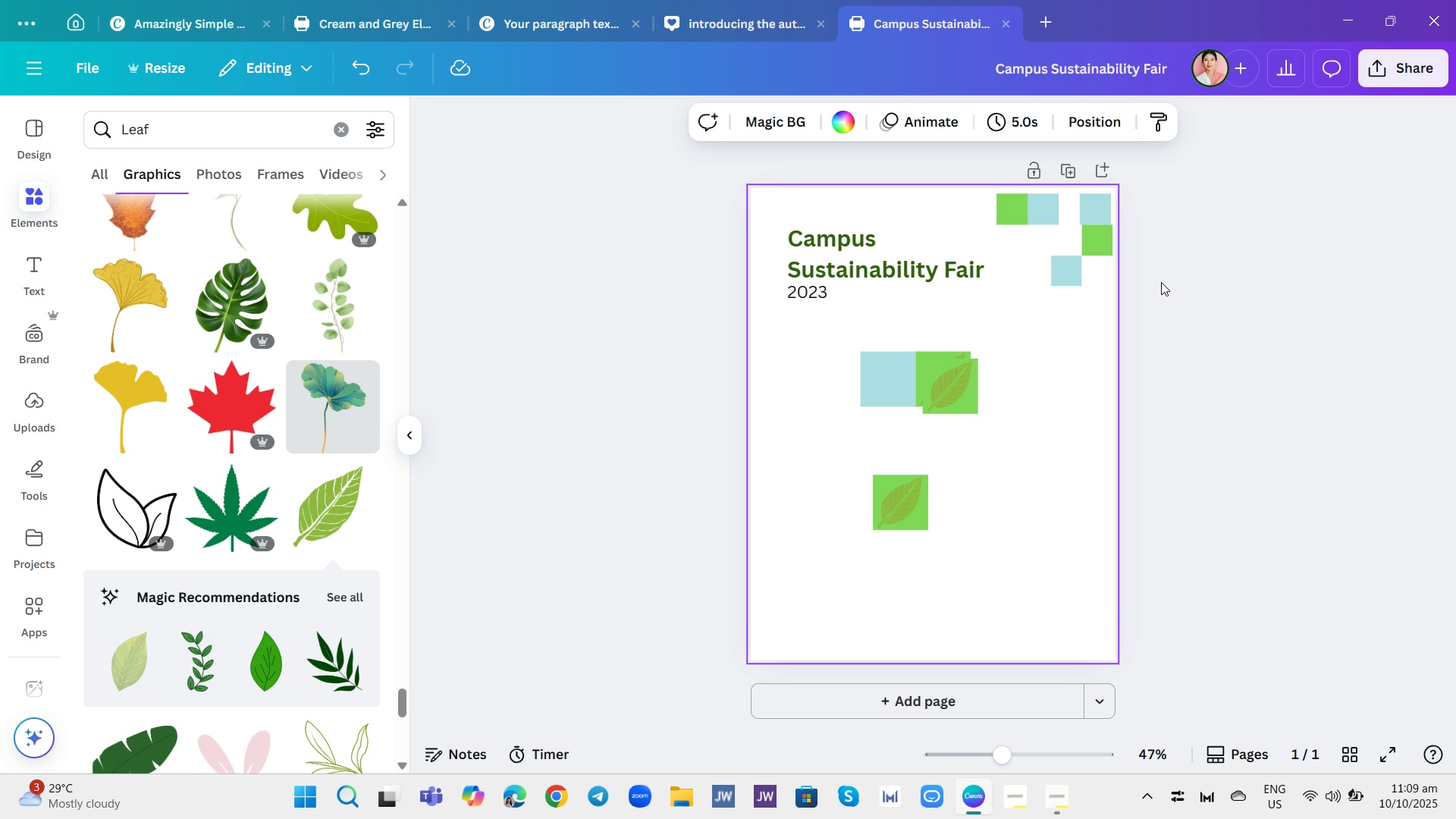 
left_click([1161, 282])
 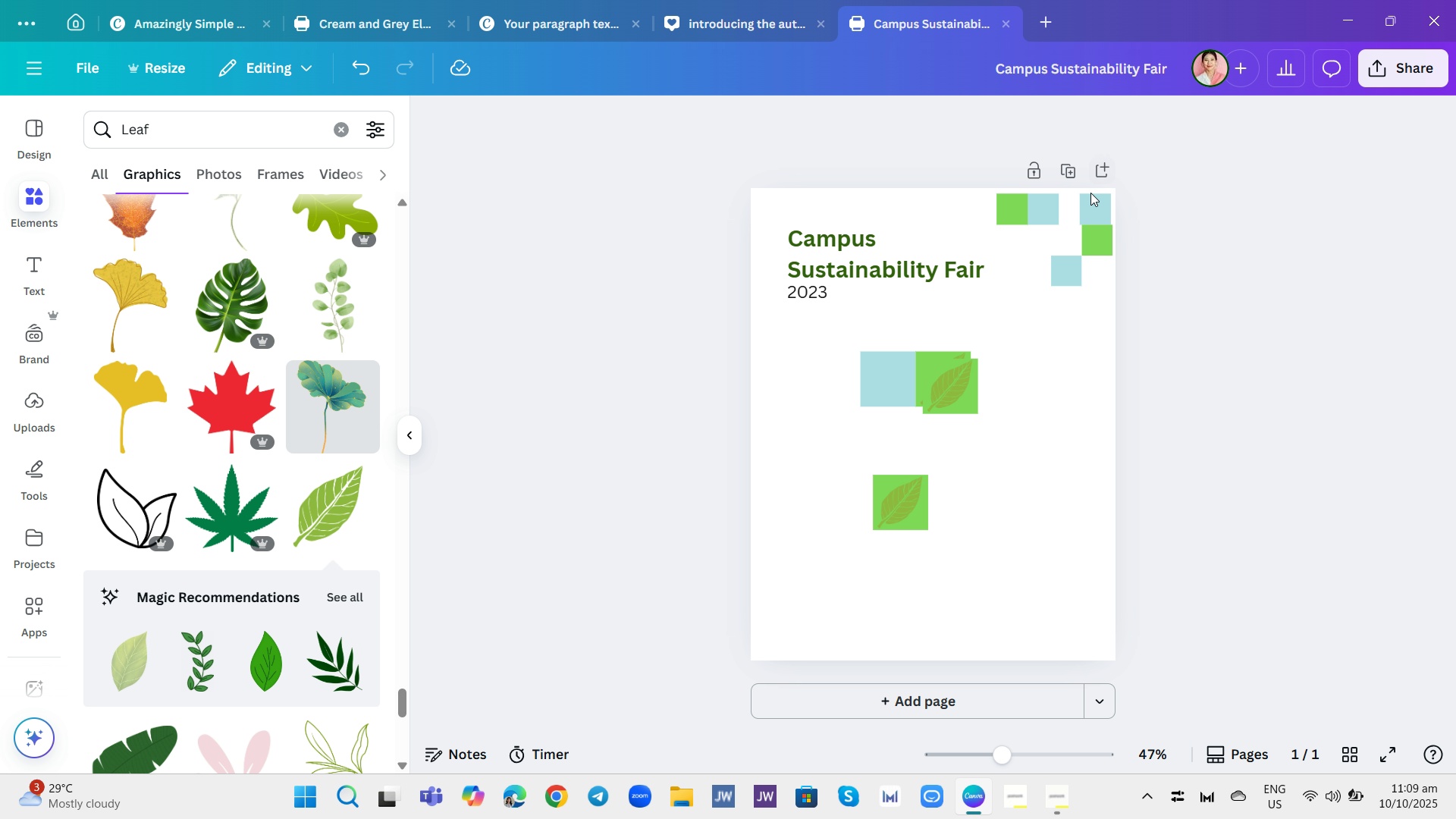 
left_click_drag(start_coordinate=[1058, 231], to_coordinate=[1014, 209])
 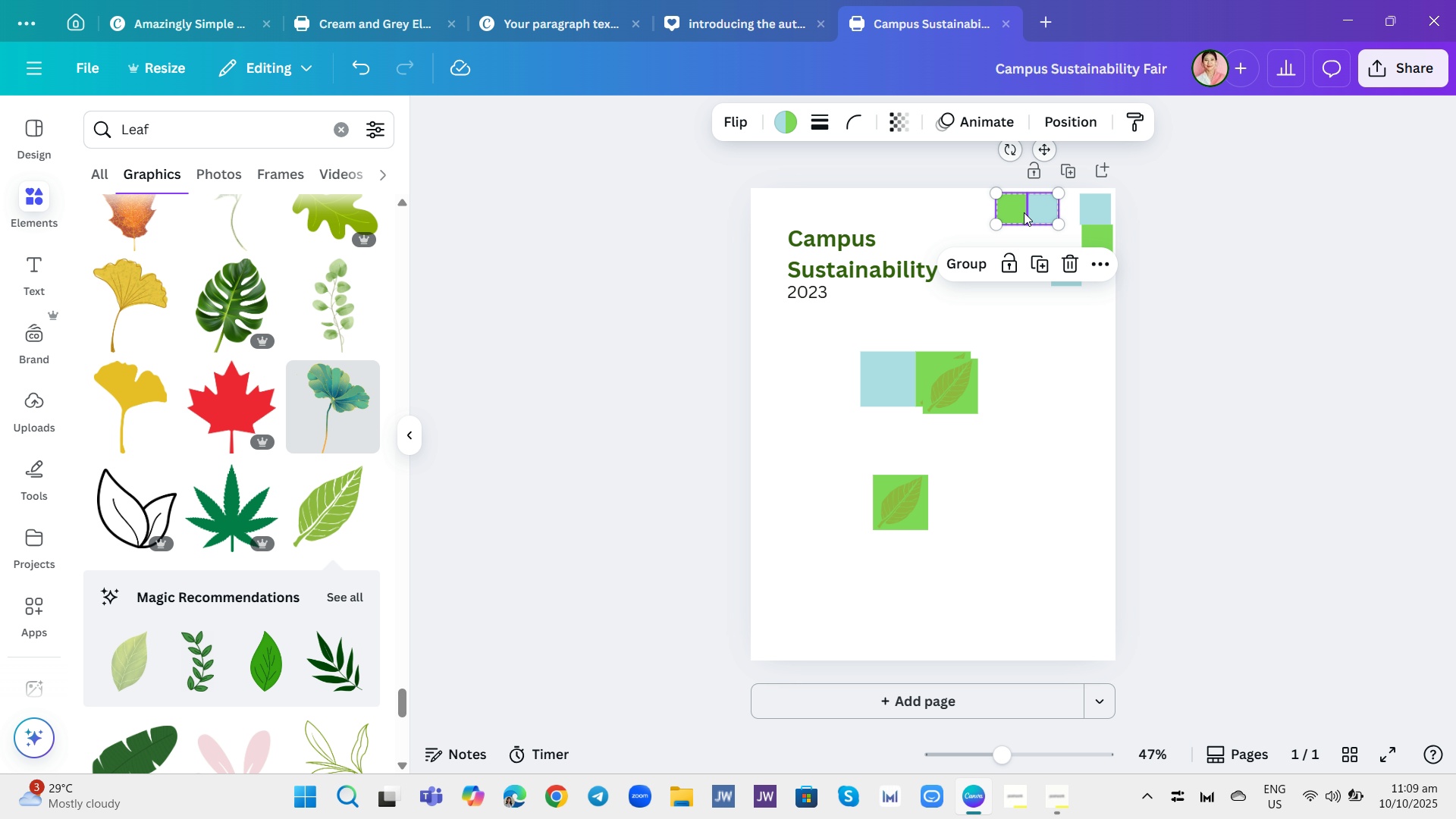 
left_click_drag(start_coordinate=[1030, 204], to_coordinate=[1020, 204])
 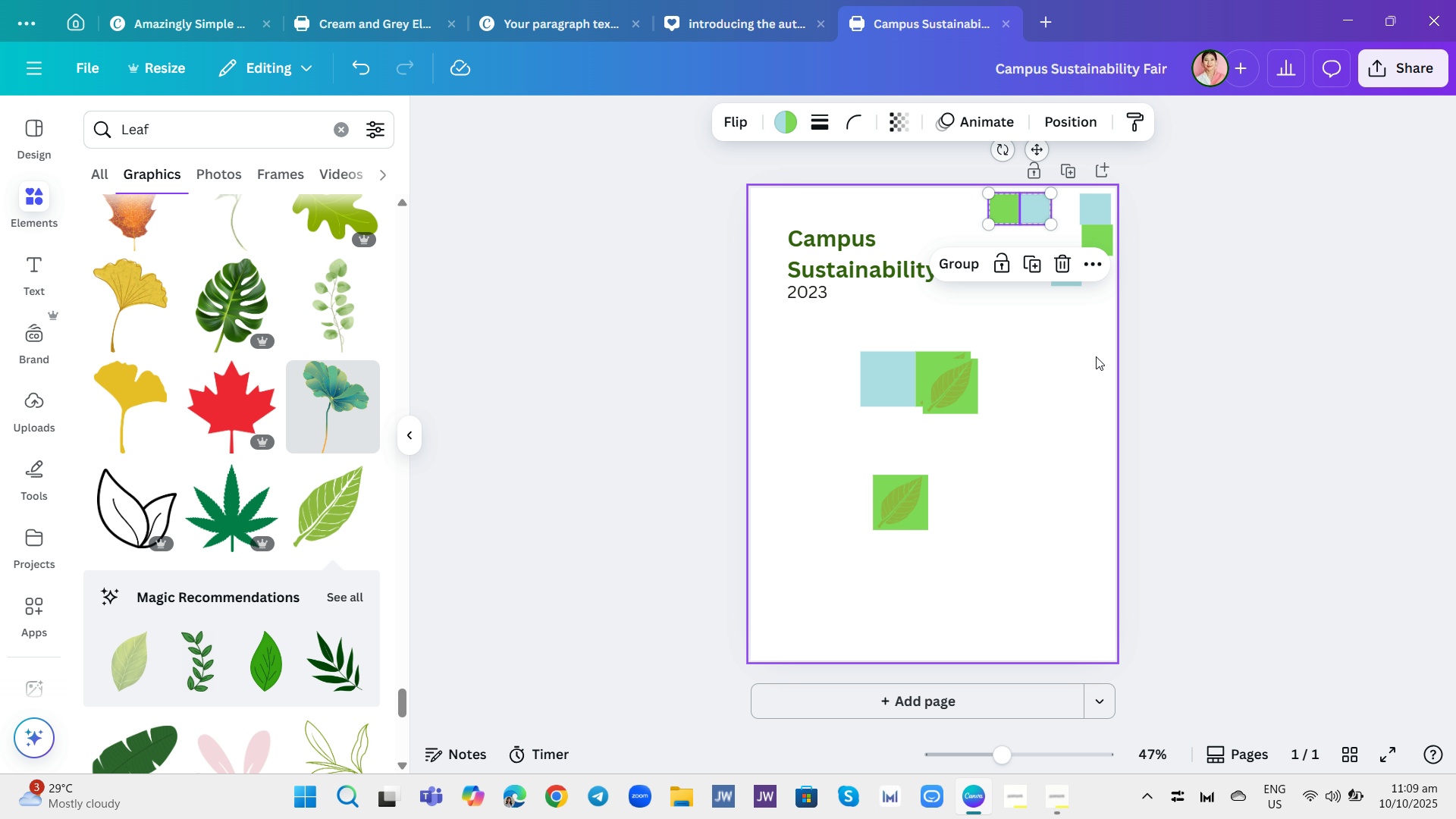 
left_click([1096, 356])
 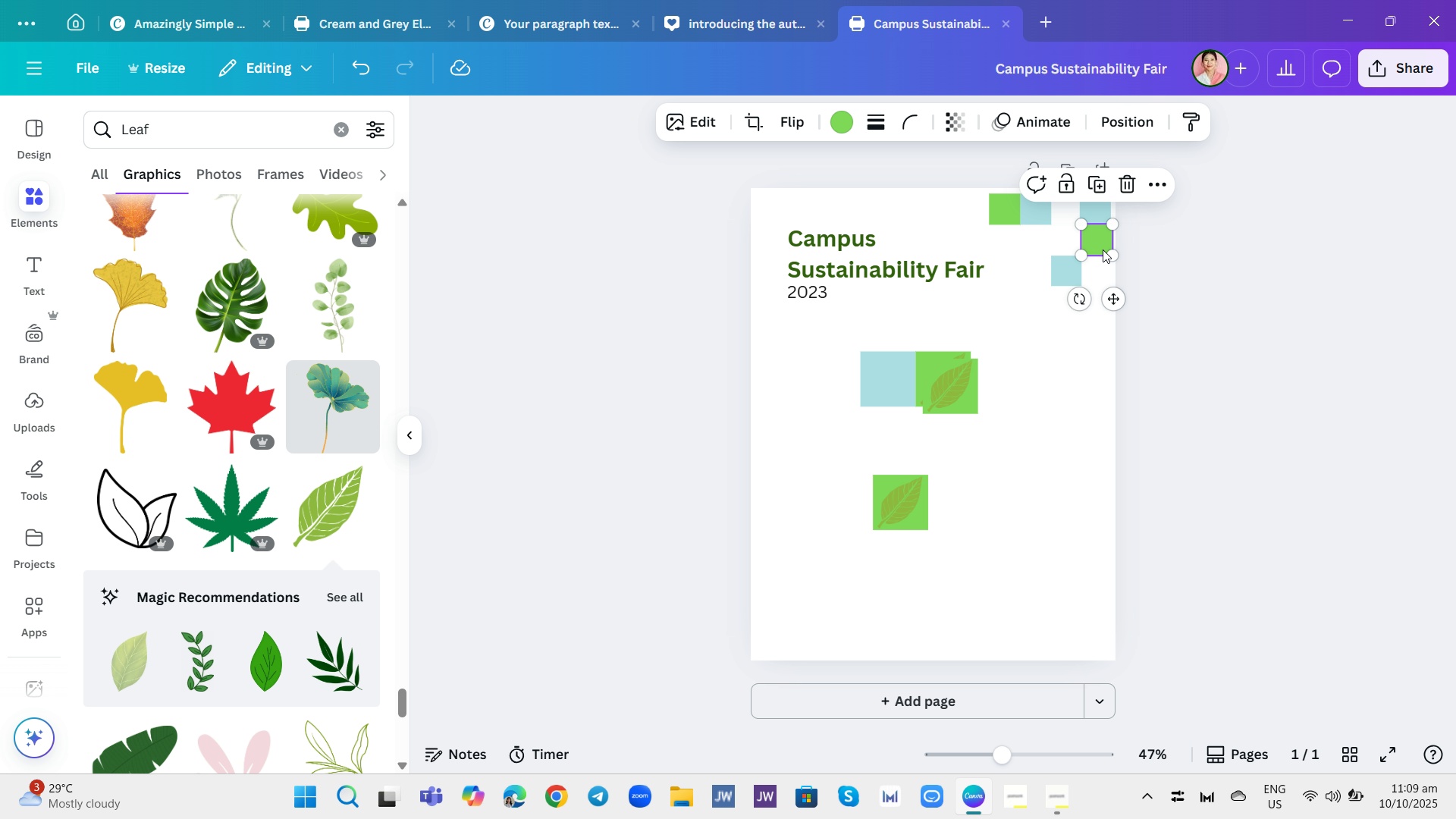 
left_click([1069, 346])
 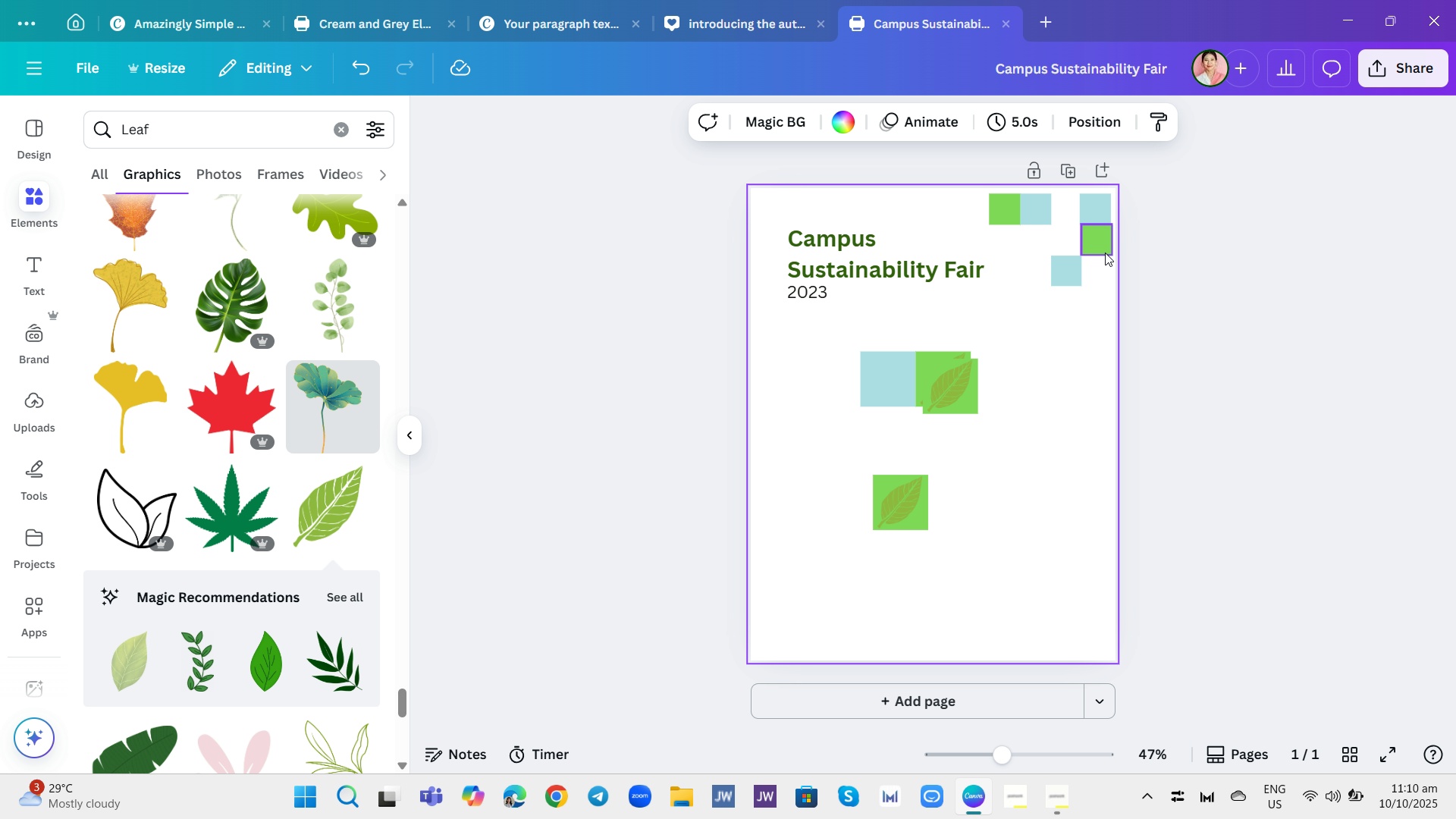 
left_click_drag(start_coordinate=[1105, 252], to_coordinate=[1100, 252])
 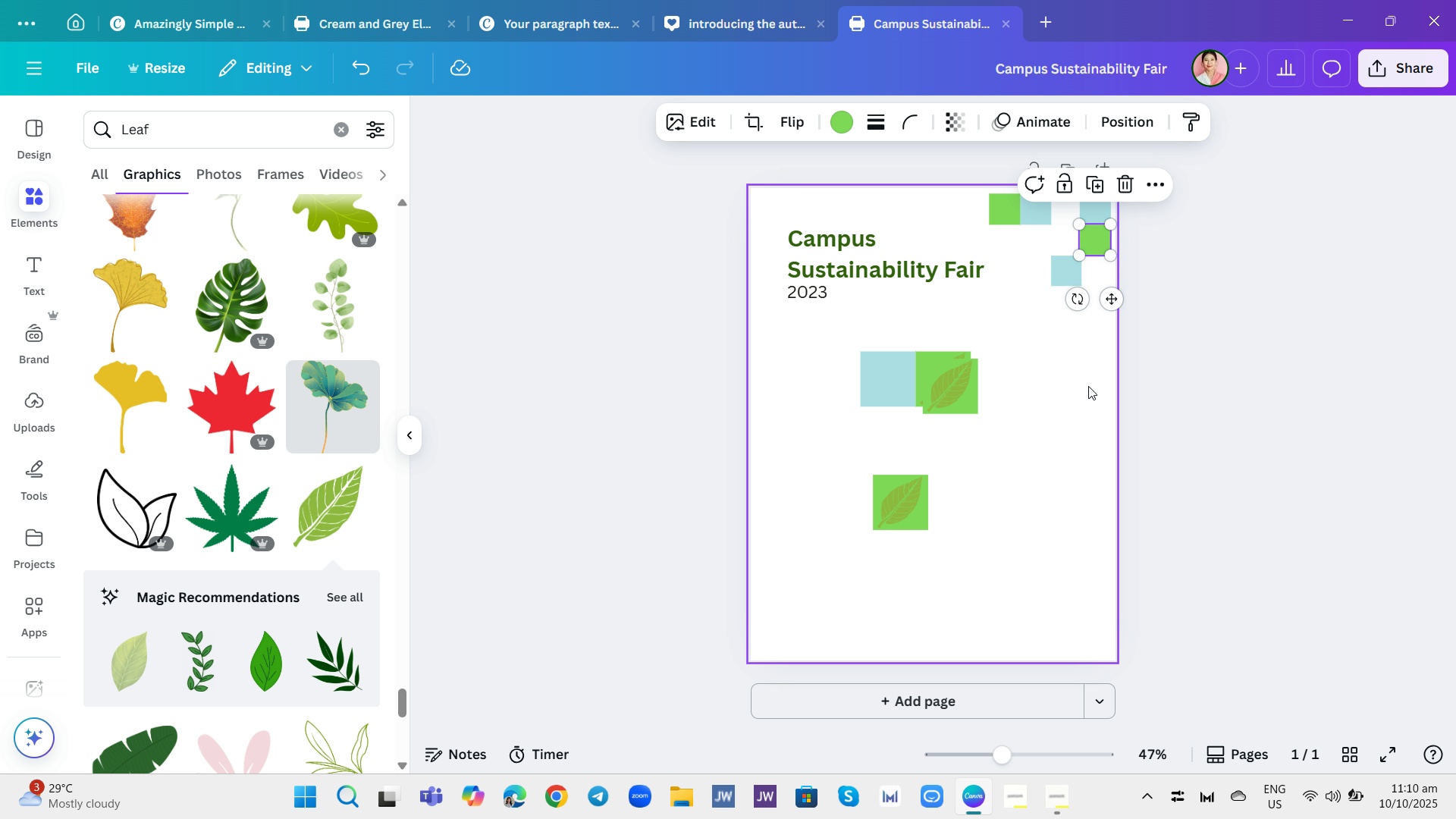 
left_click([1088, 386])
 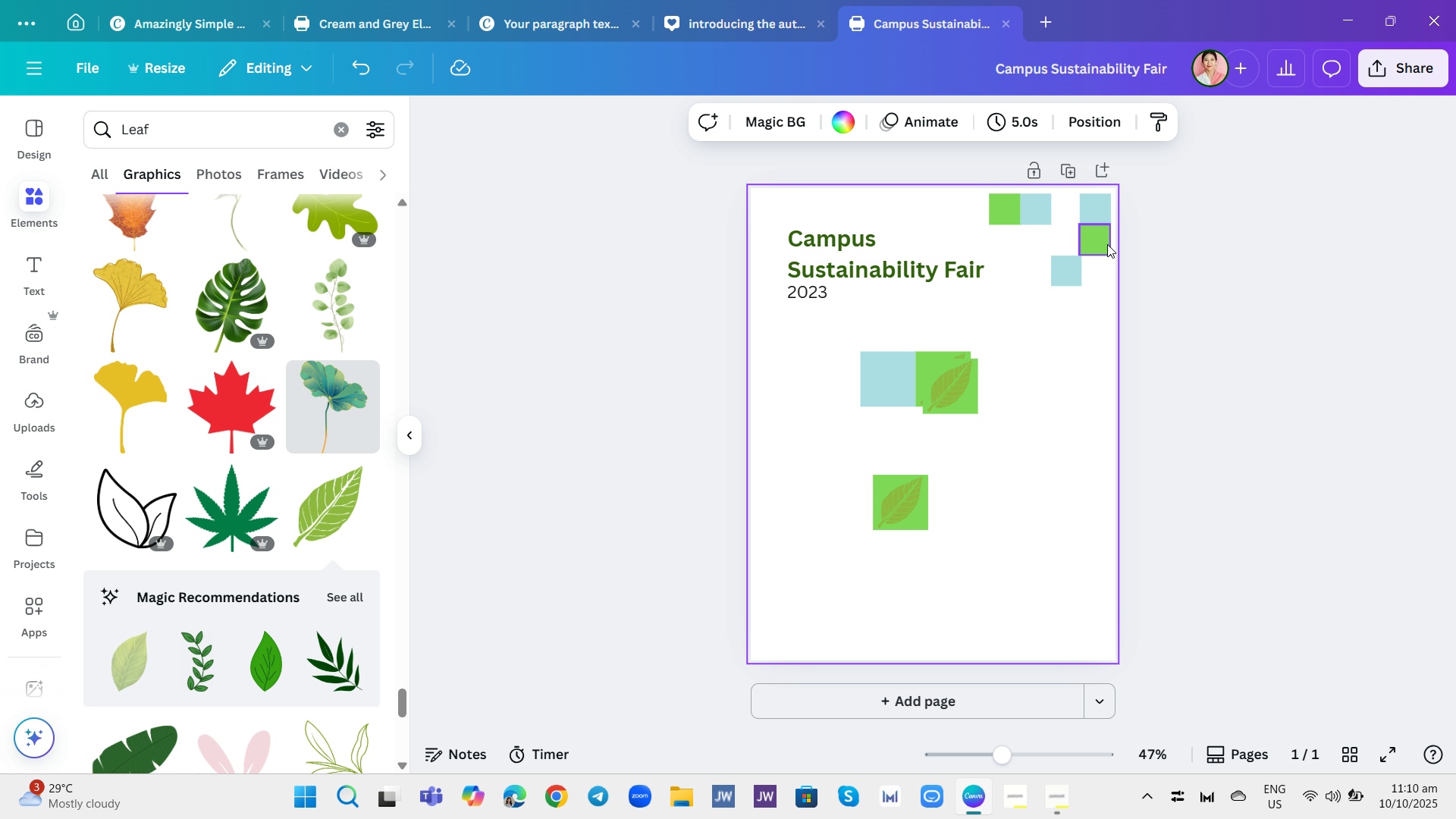 
wait(6.39)
 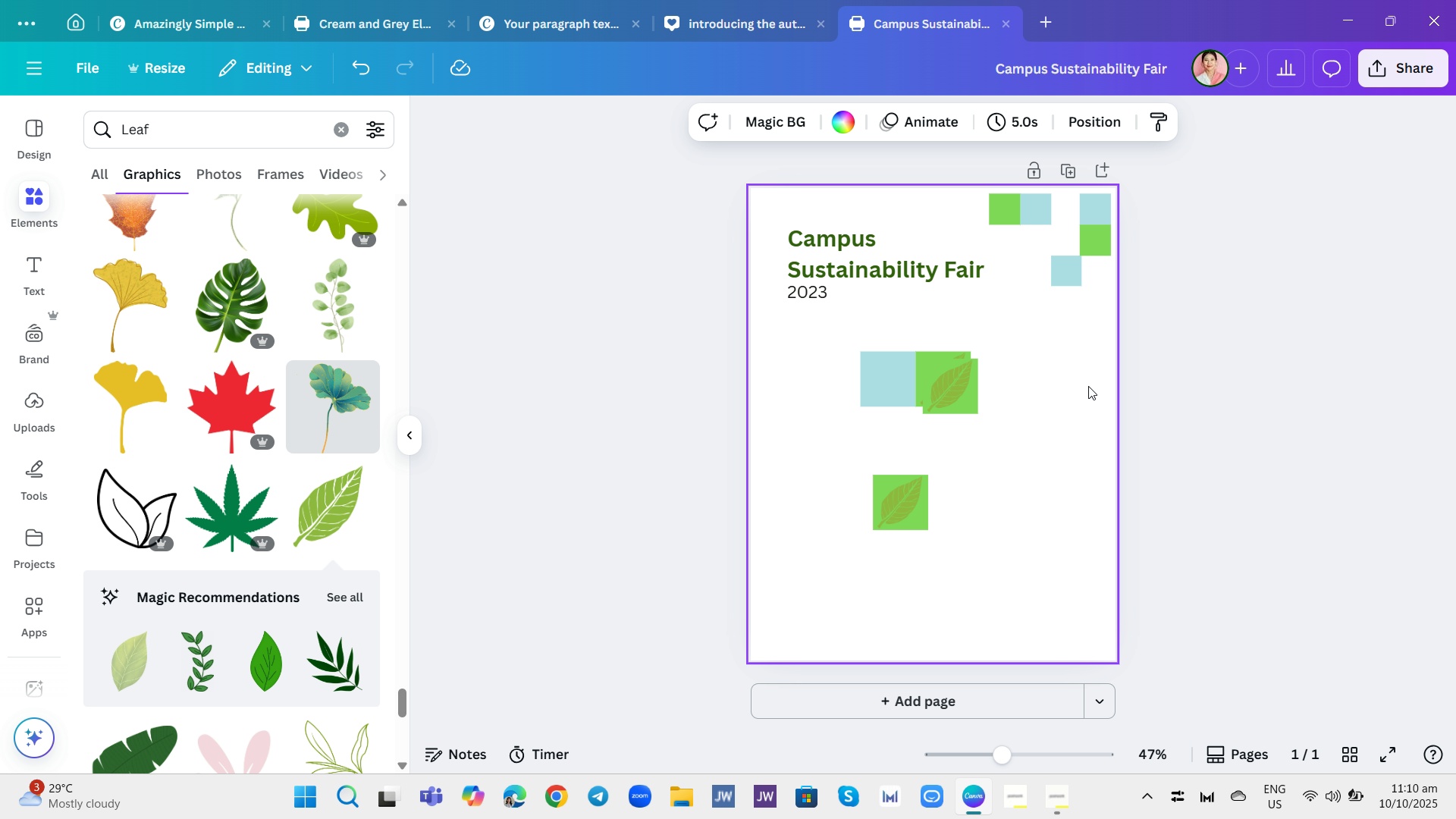 
left_click([1105, 238])
 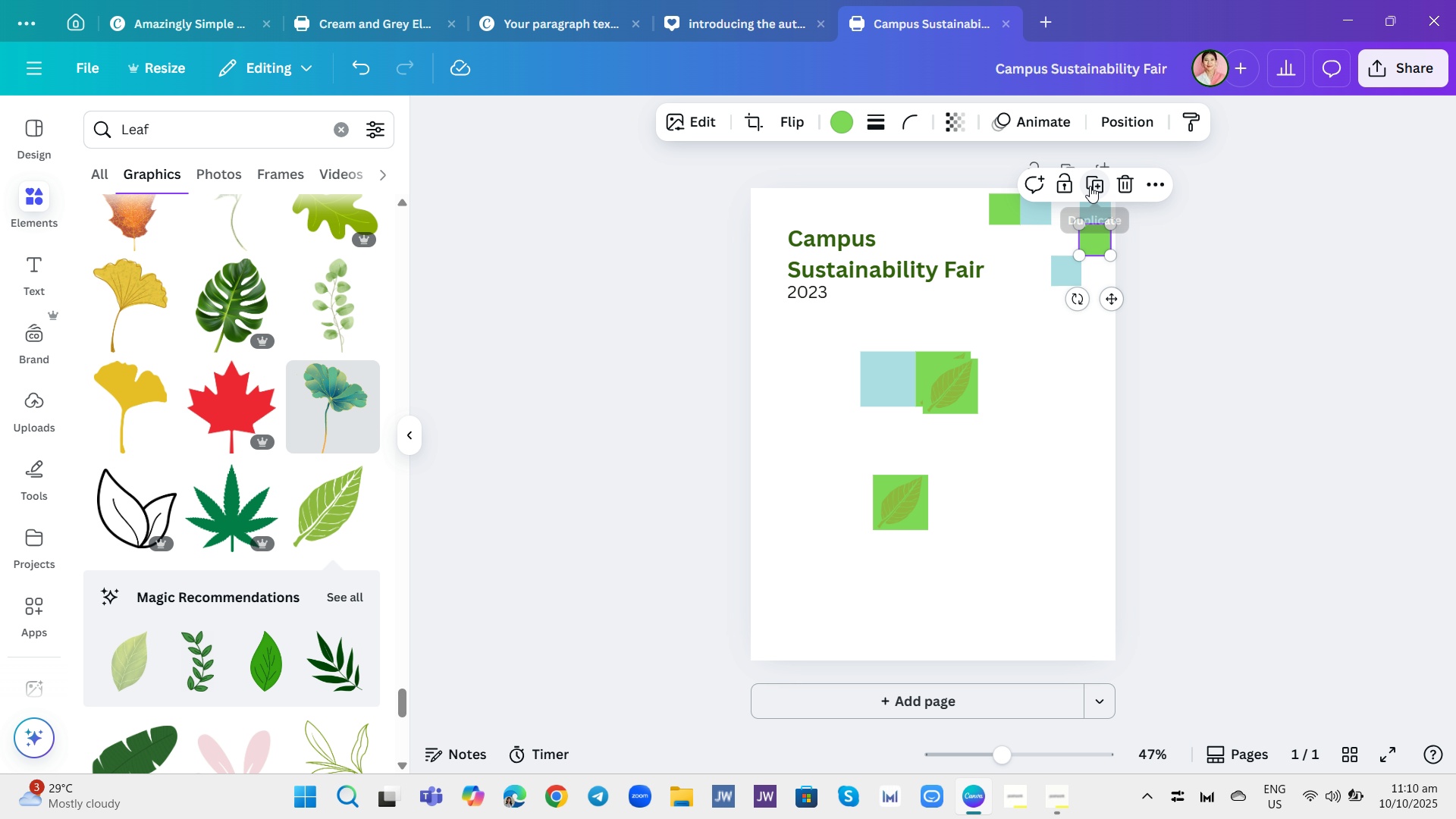 
left_click([1090, 186])
 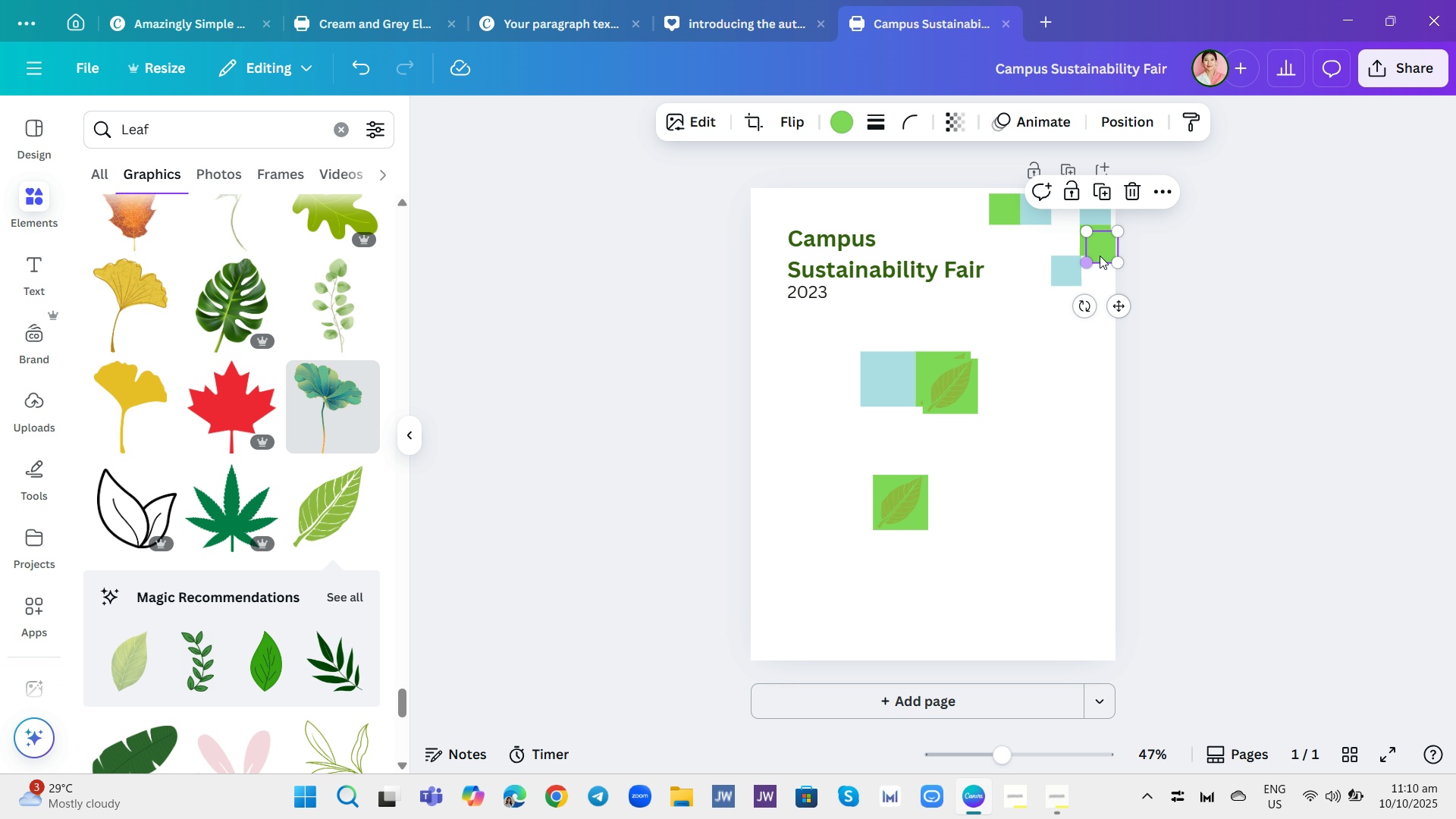 
left_click_drag(start_coordinate=[1100, 256], to_coordinate=[1097, 309])
 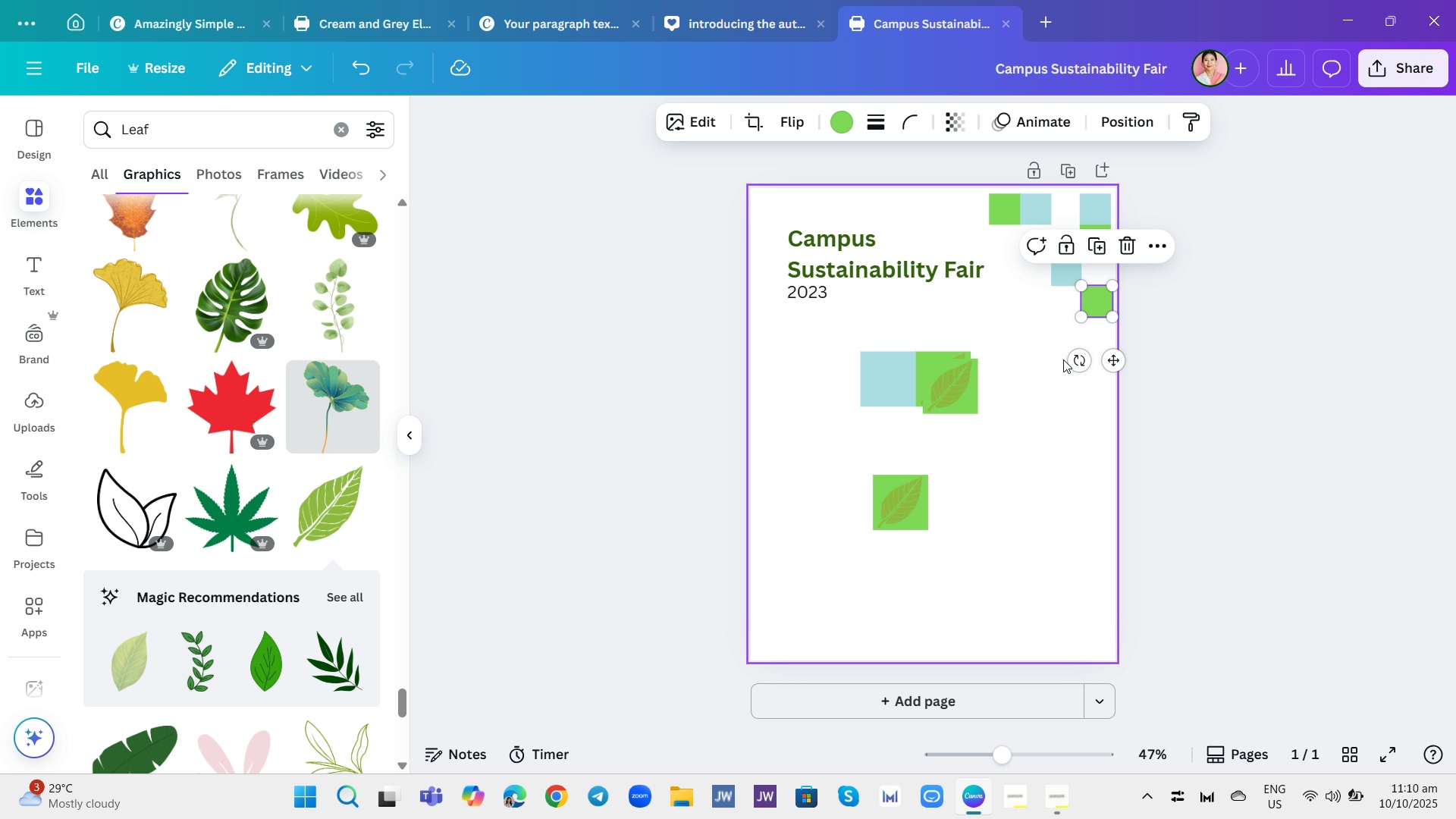 
left_click([1063, 359])
 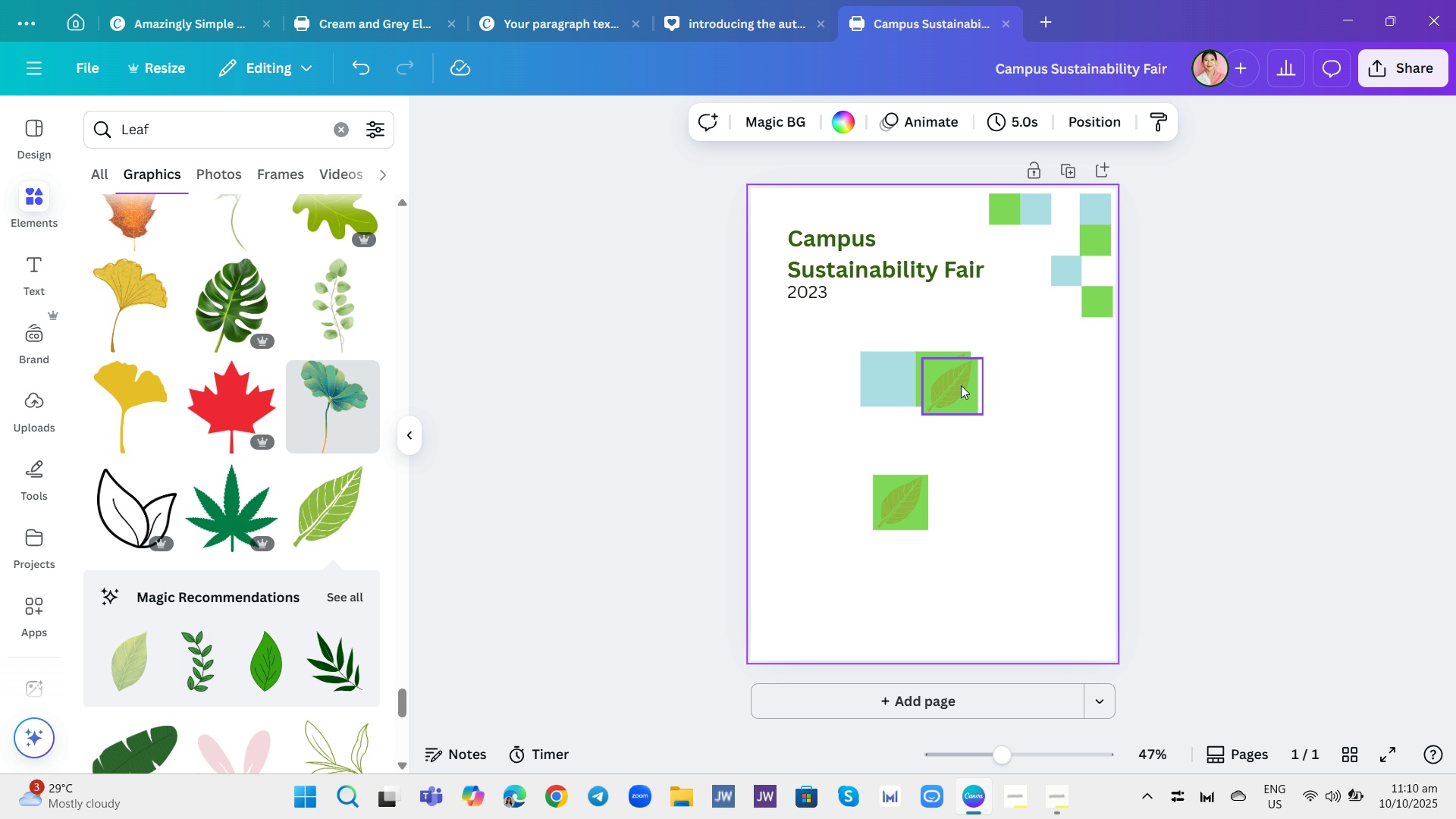 
wait(6.02)
 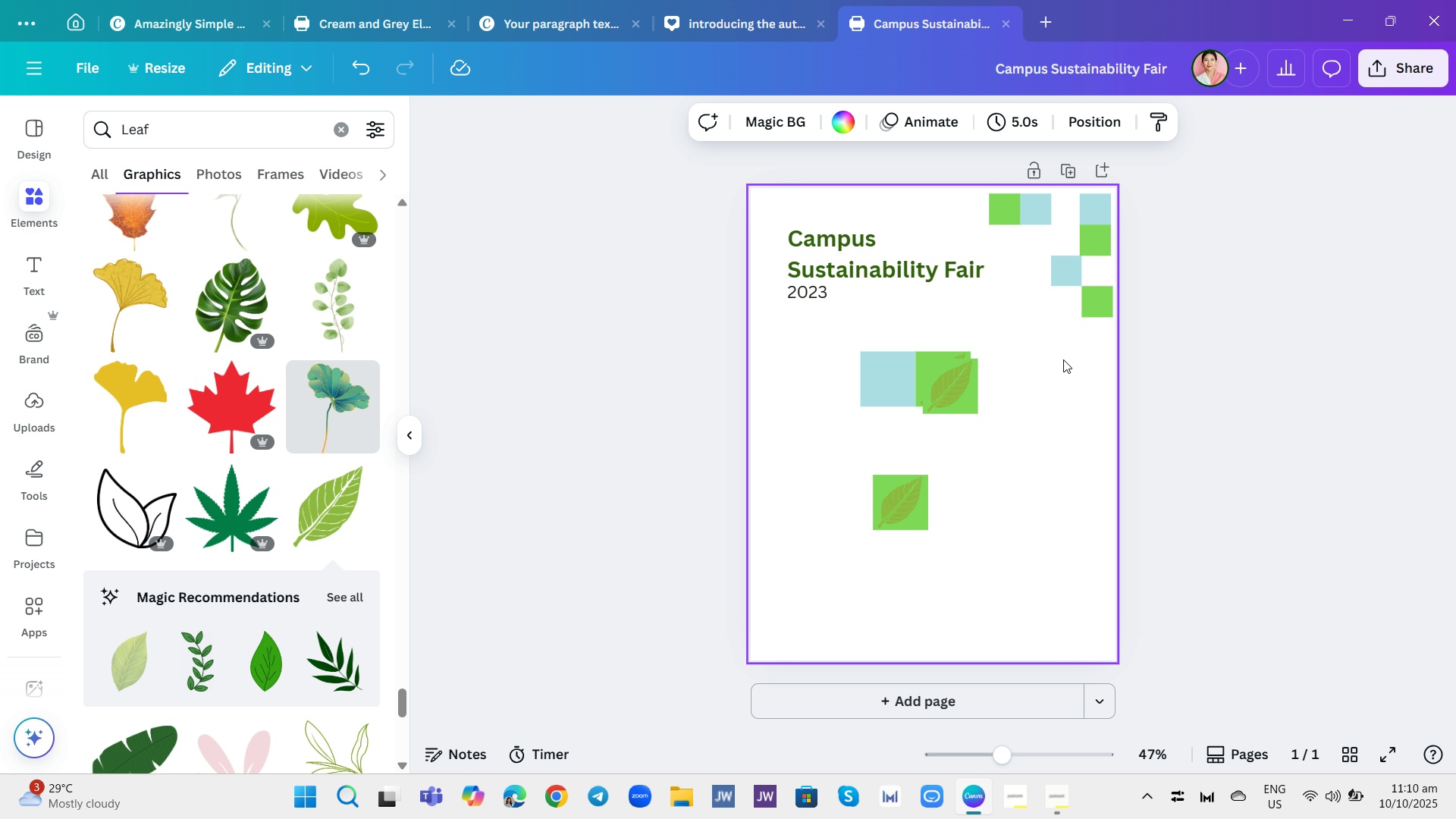 
mouse_move([287, 532])
 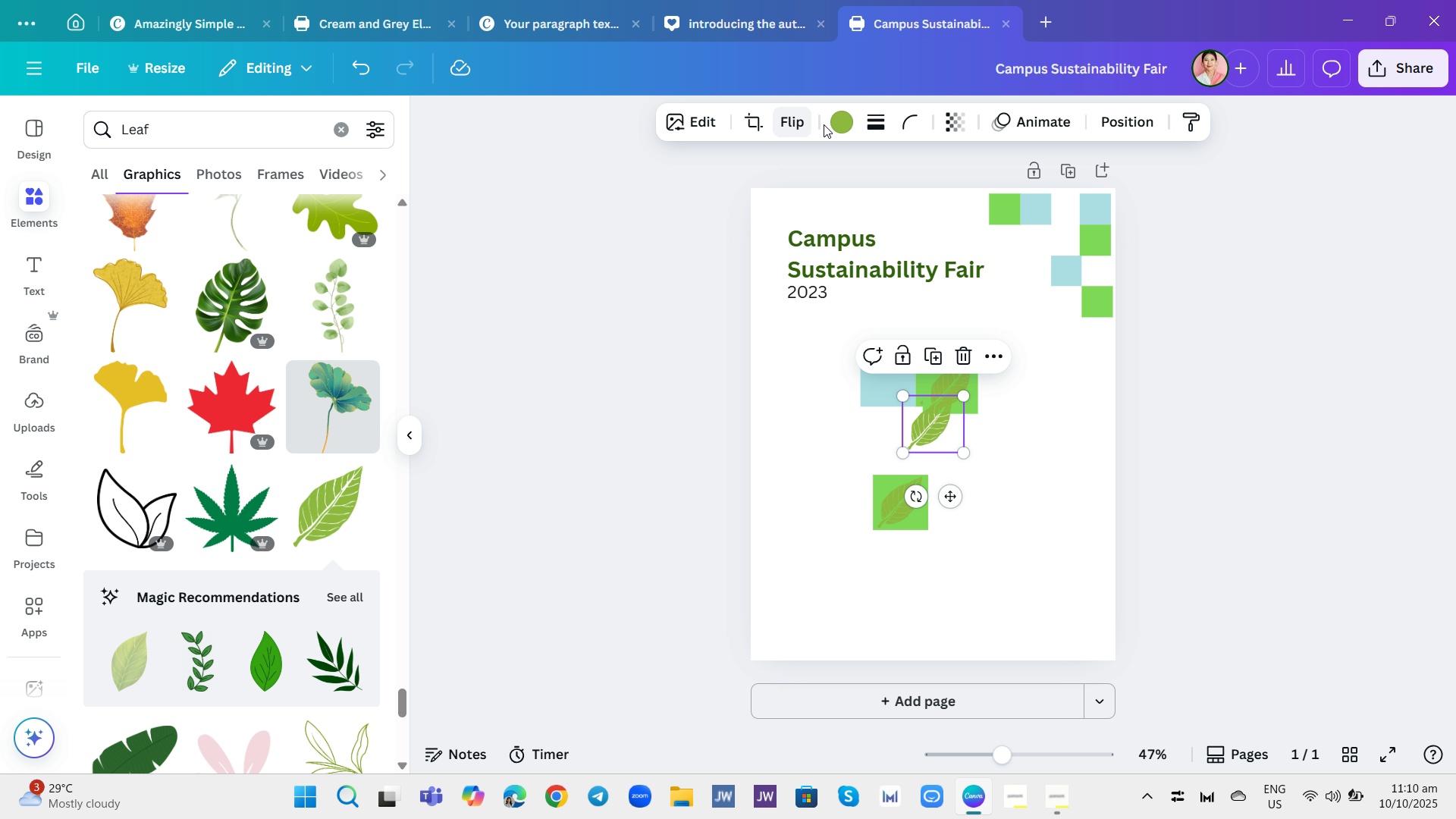 
left_click([837, 117])
 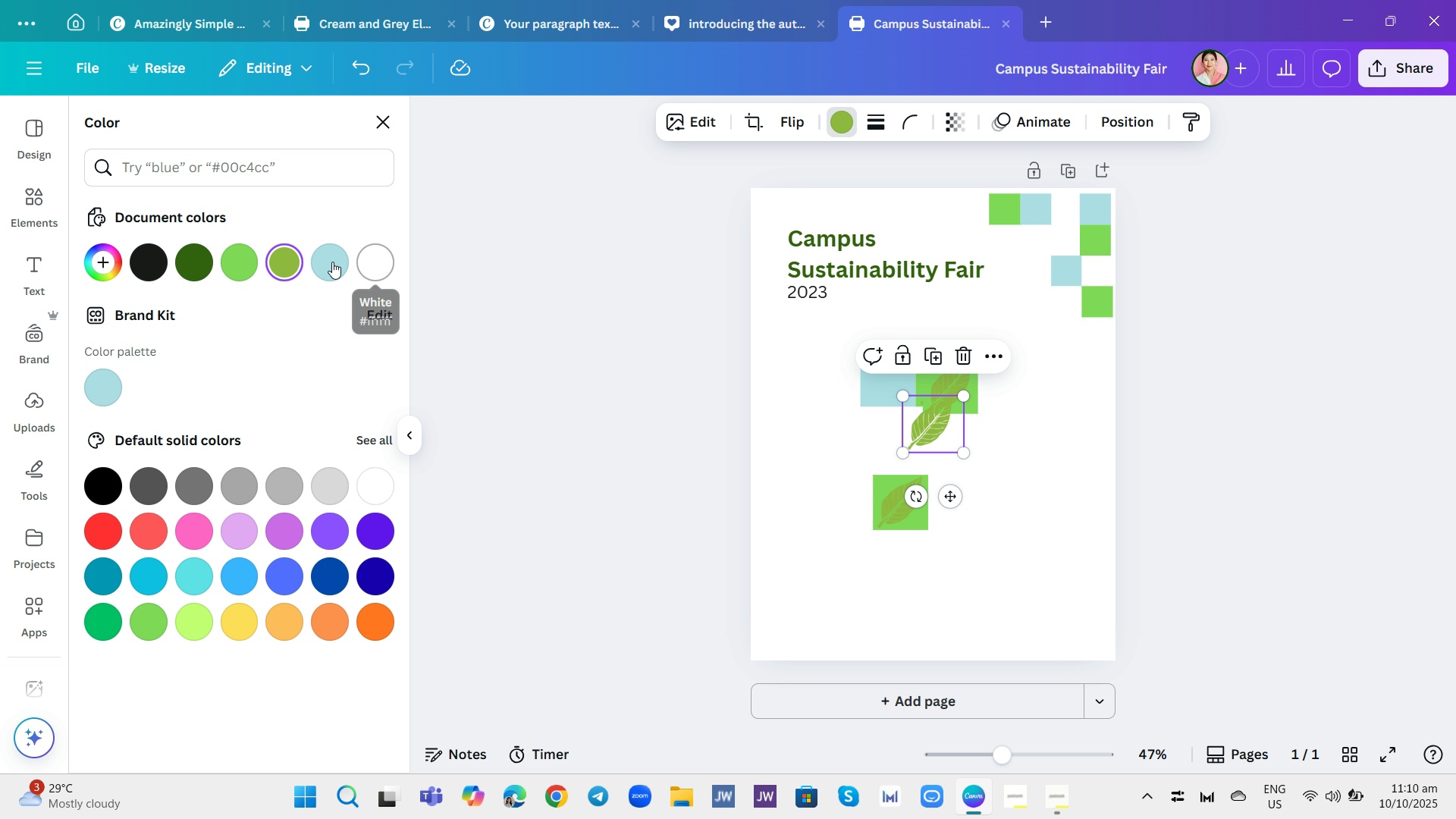 
left_click([332, 262])
 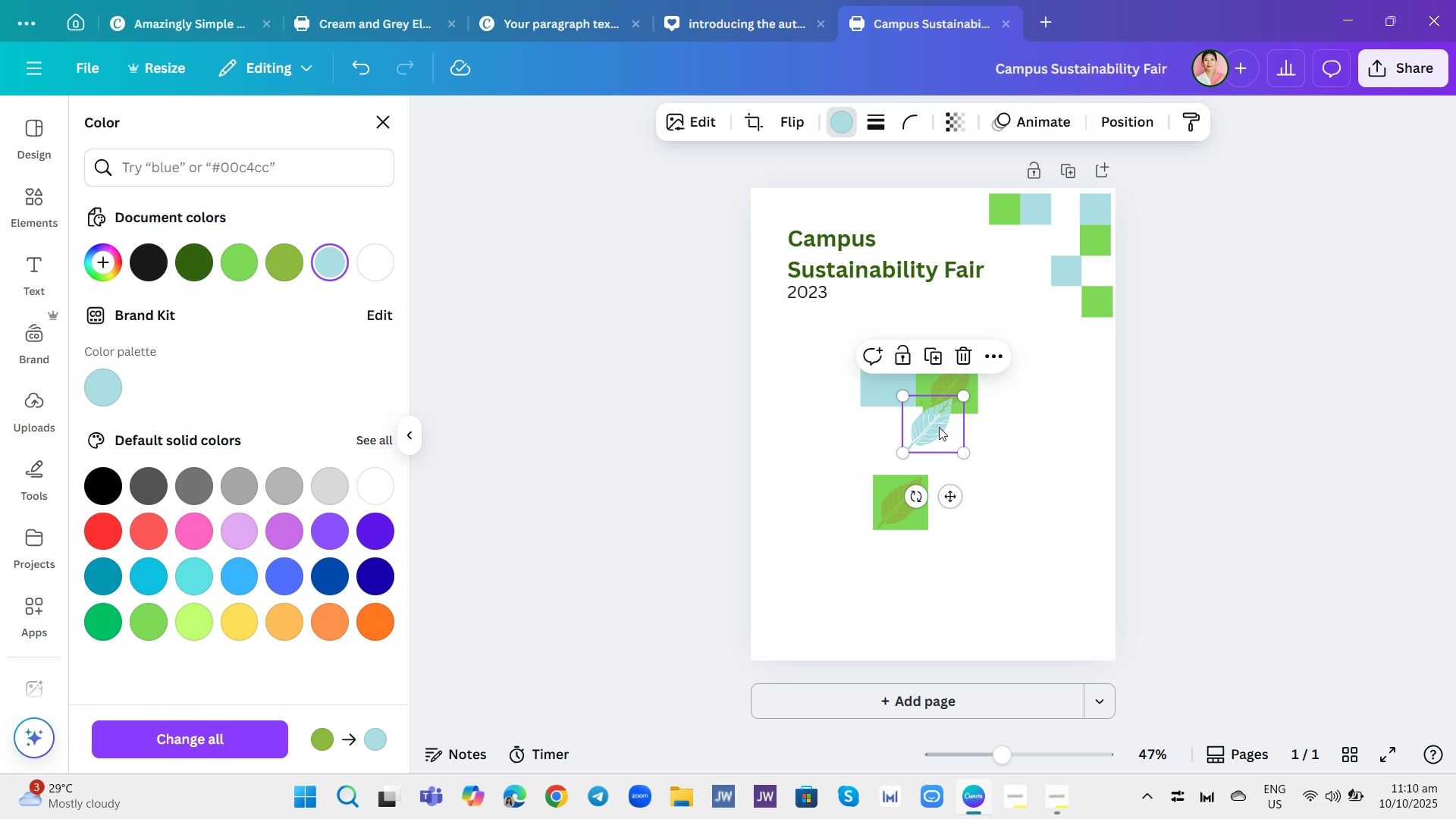 
left_click_drag(start_coordinate=[940, 428], to_coordinate=[1066, 375])
 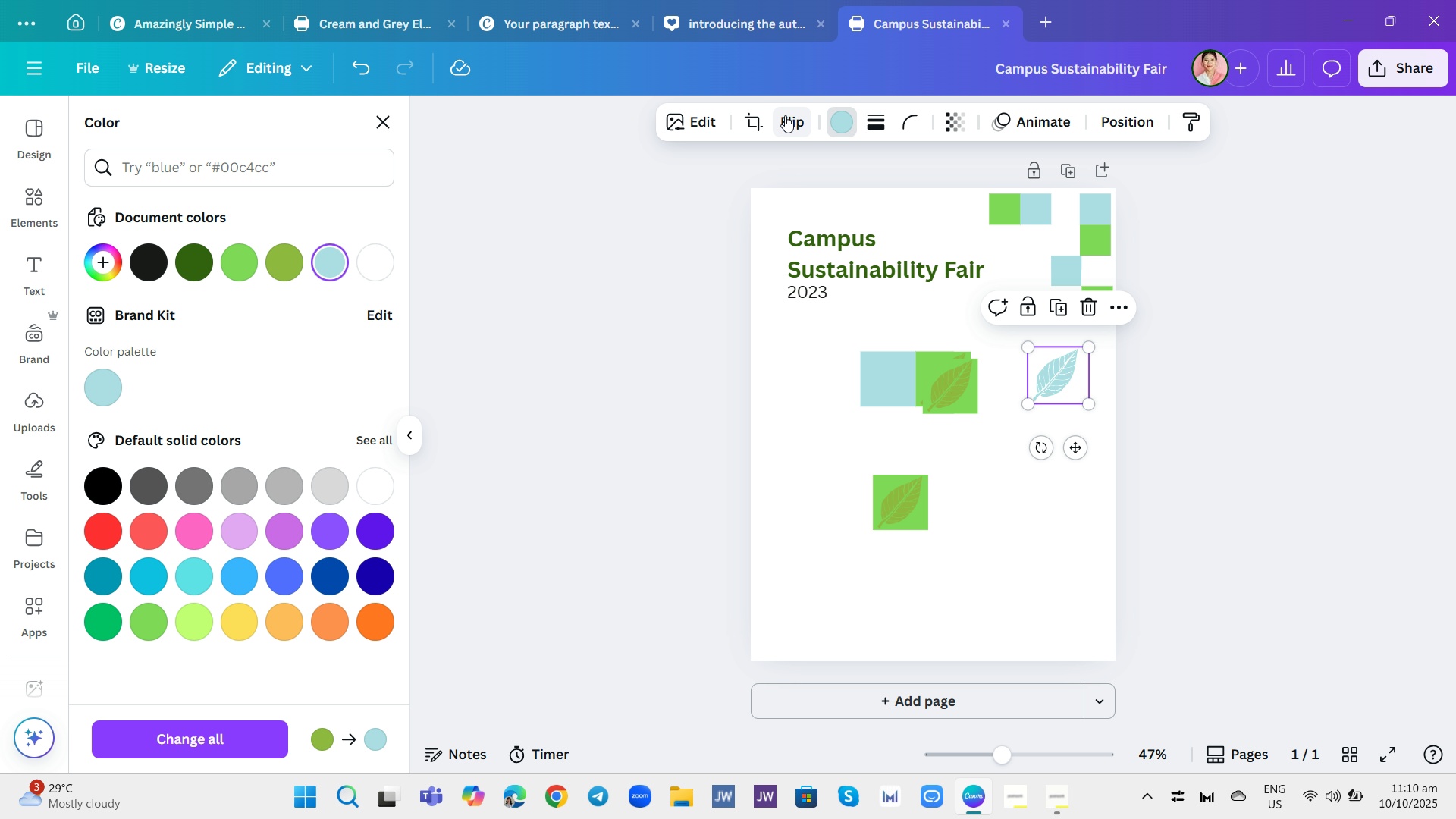 
left_click([785, 115])
 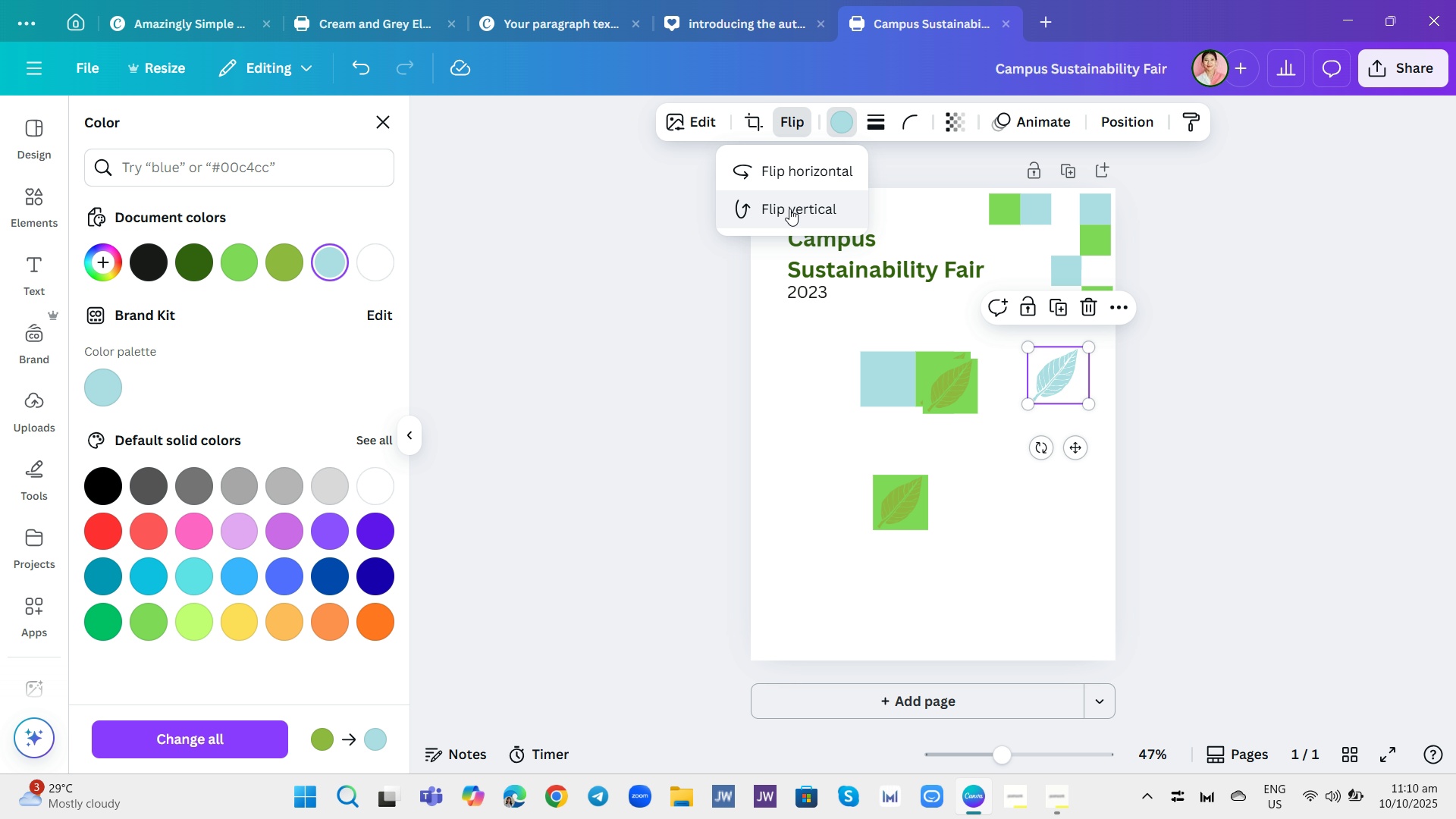 
left_click([789, 209])
 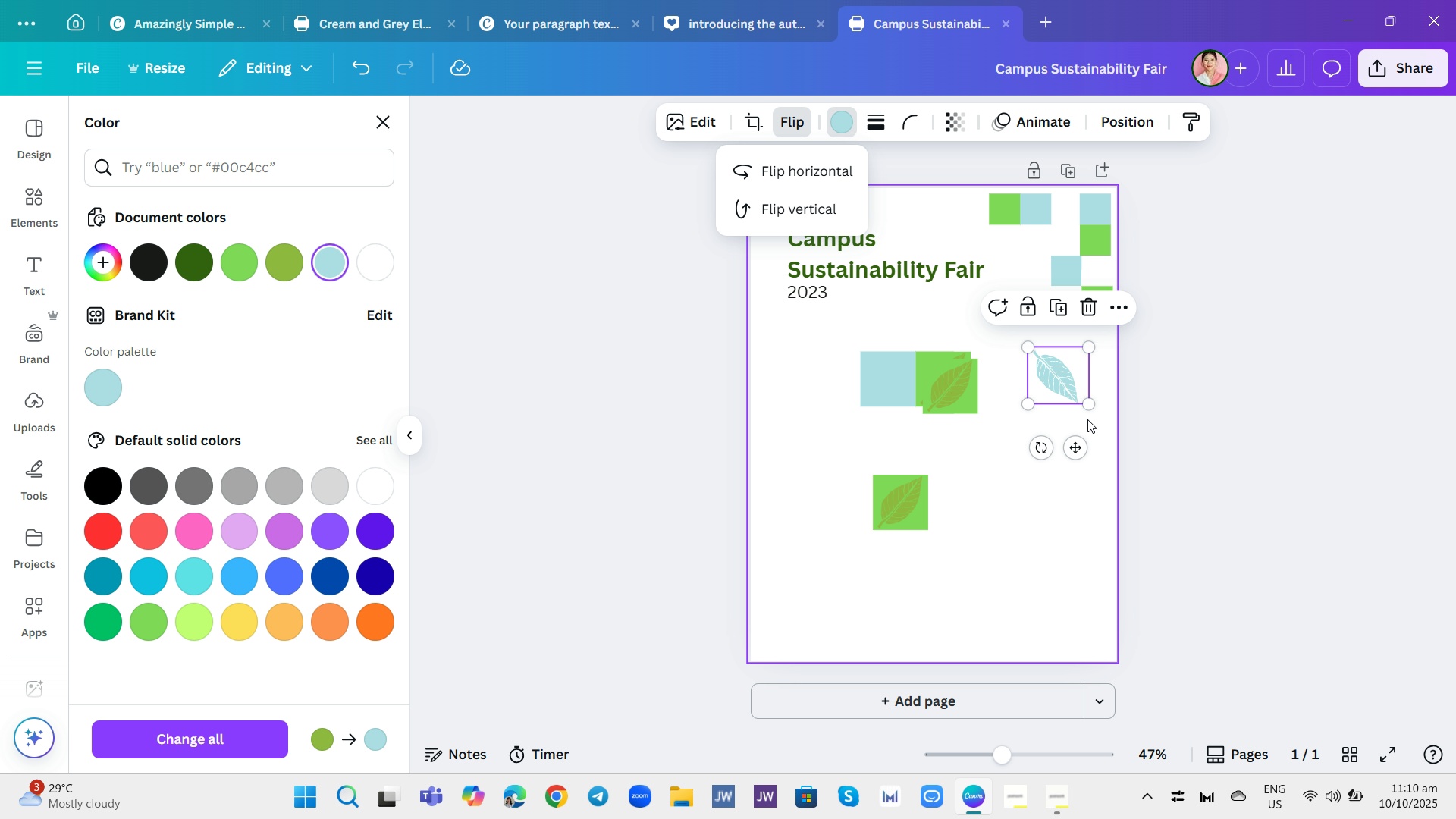 
left_click_drag(start_coordinate=[1092, 406], to_coordinate=[1060, 378])
 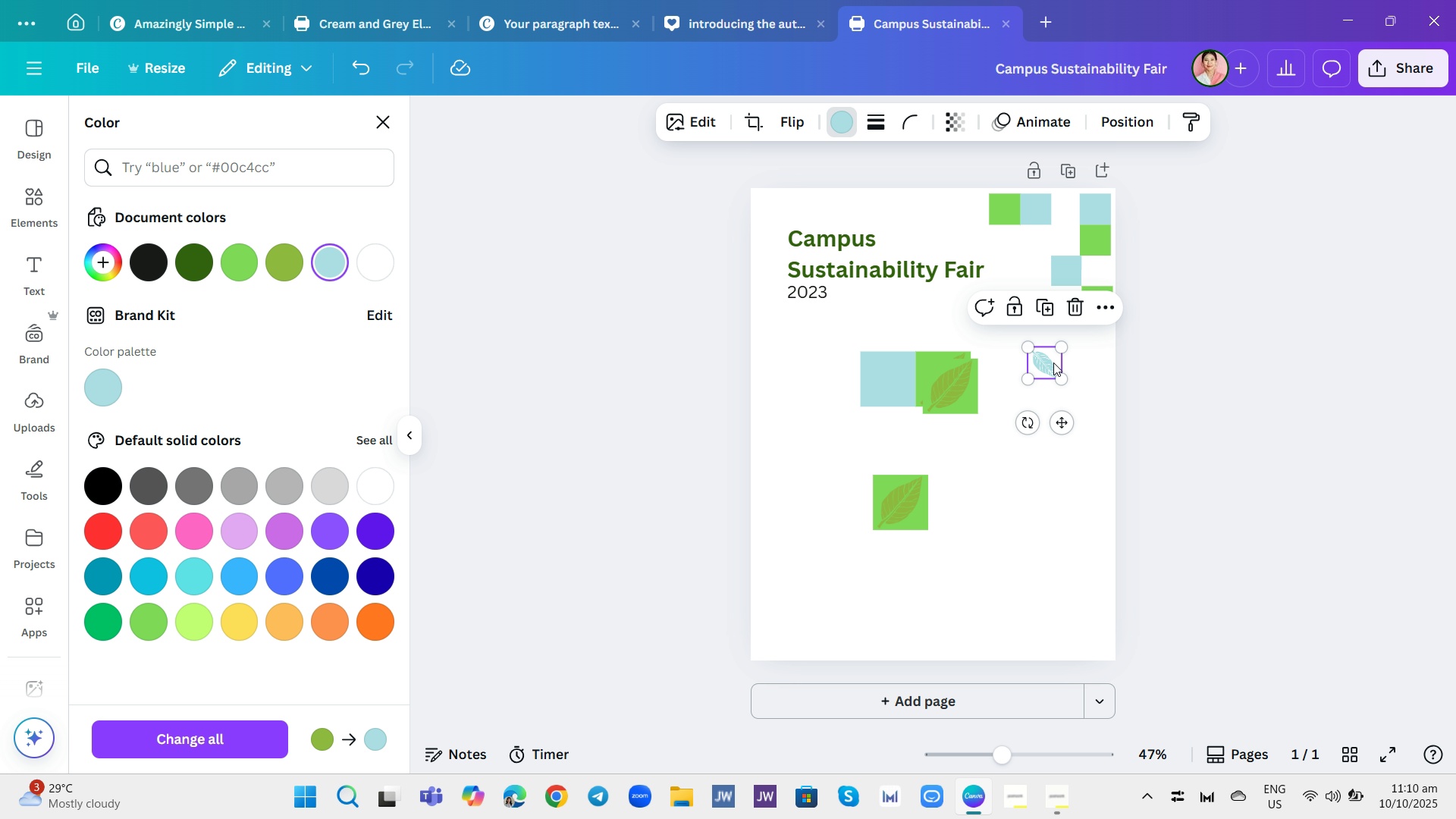 
left_click_drag(start_coordinate=[1043, 355], to_coordinate=[1067, 296])
 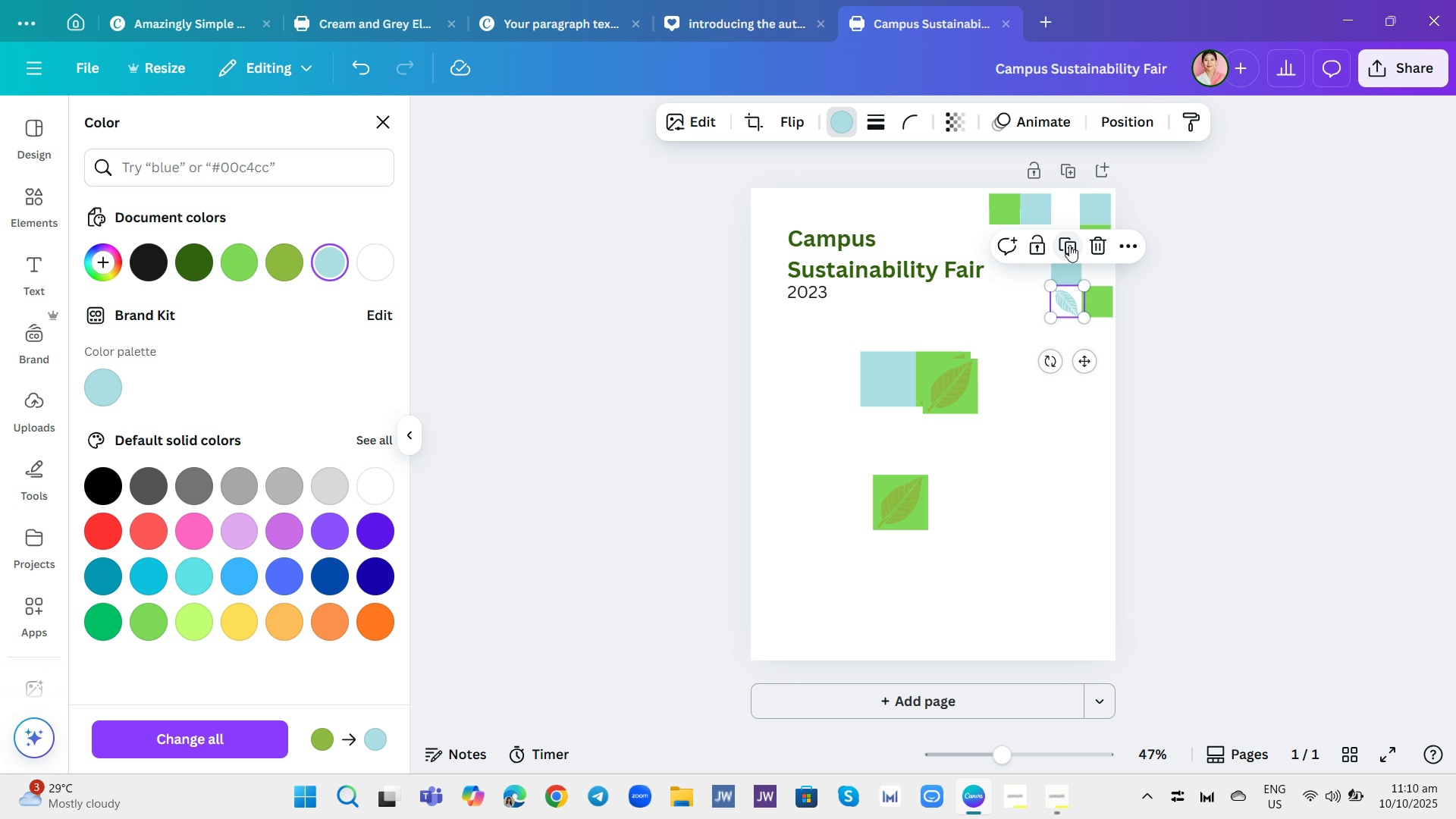 
left_click([1069, 245])
 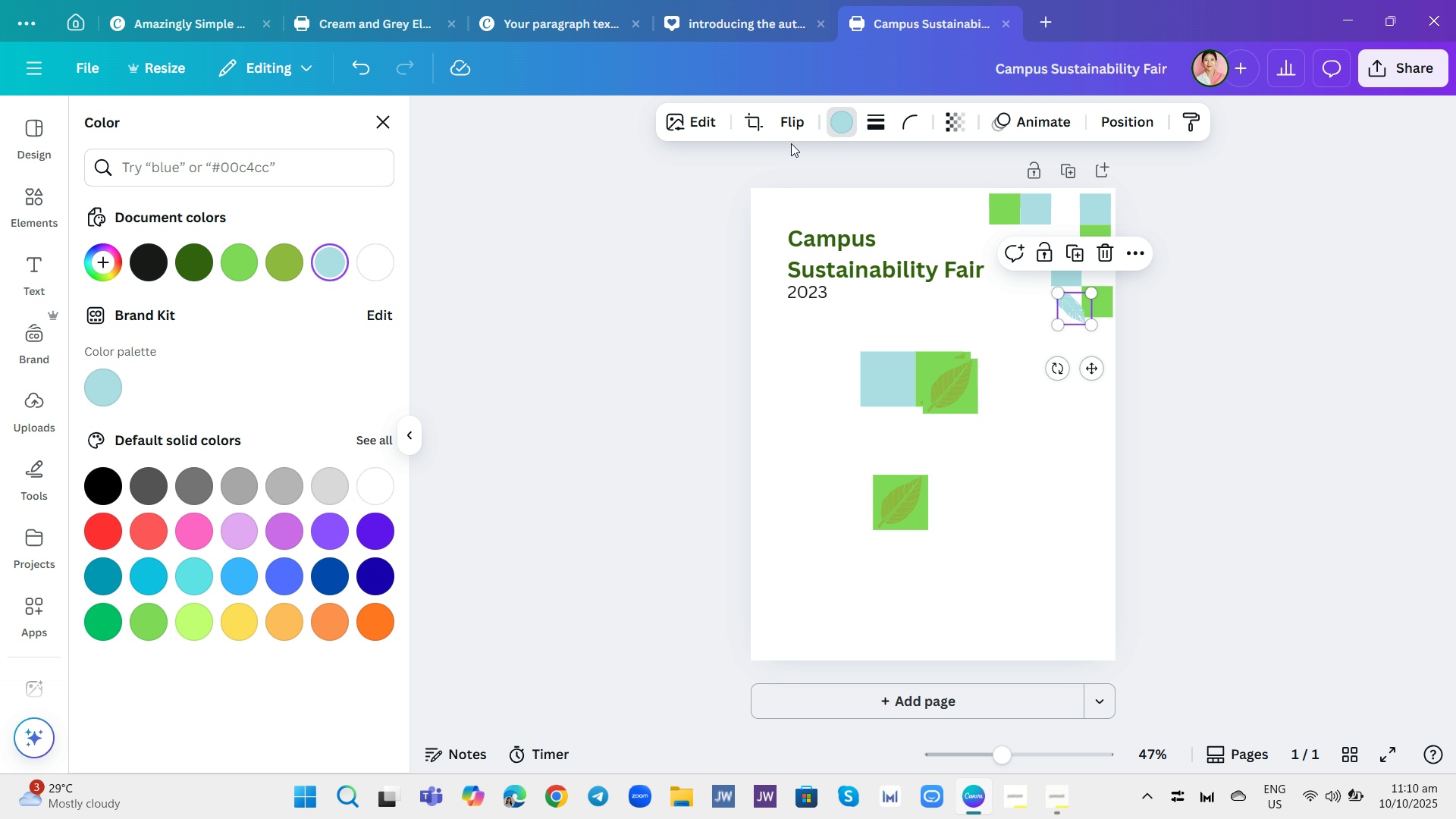 
left_click([786, 117])
 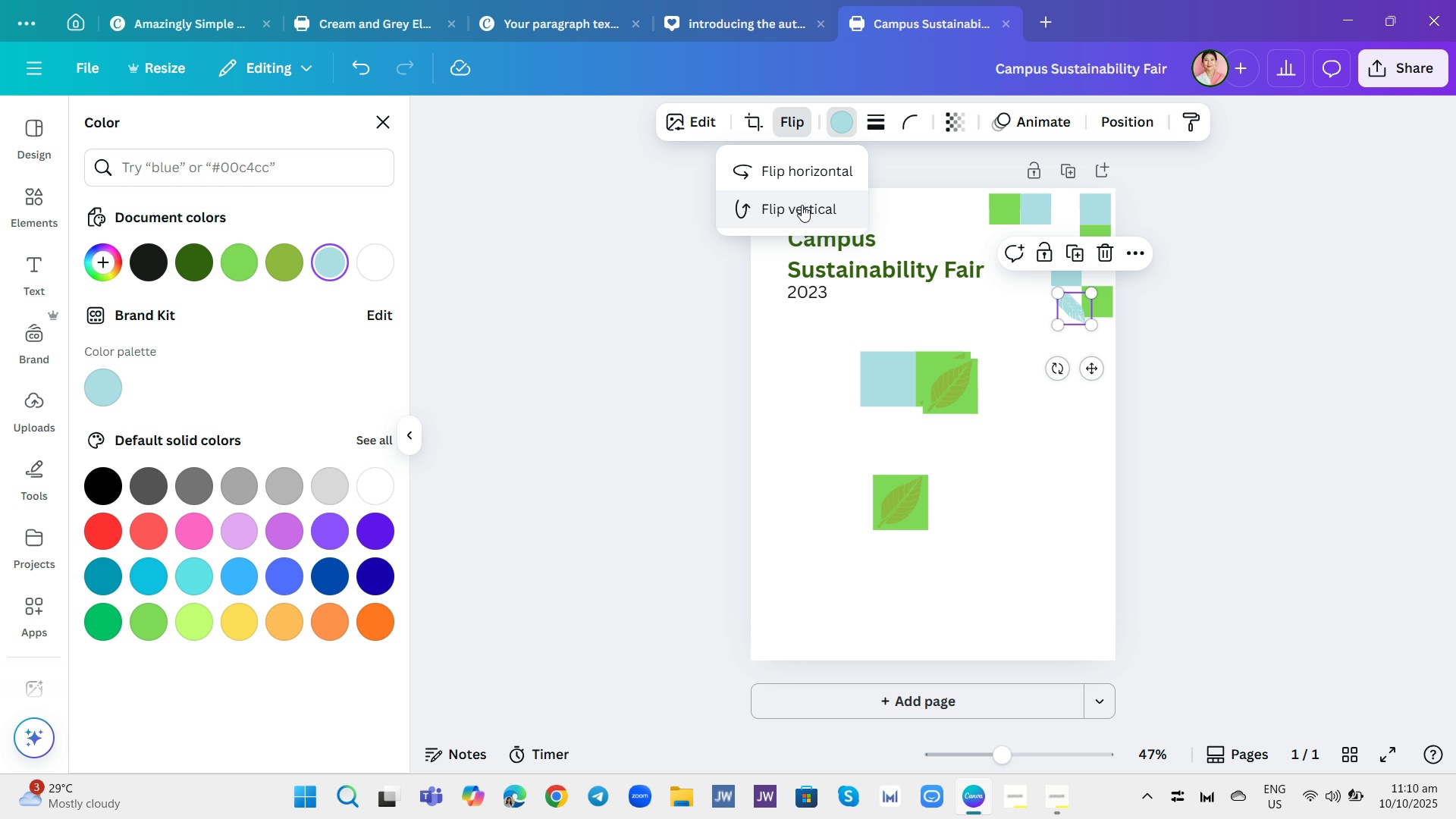 
left_click([802, 205])
 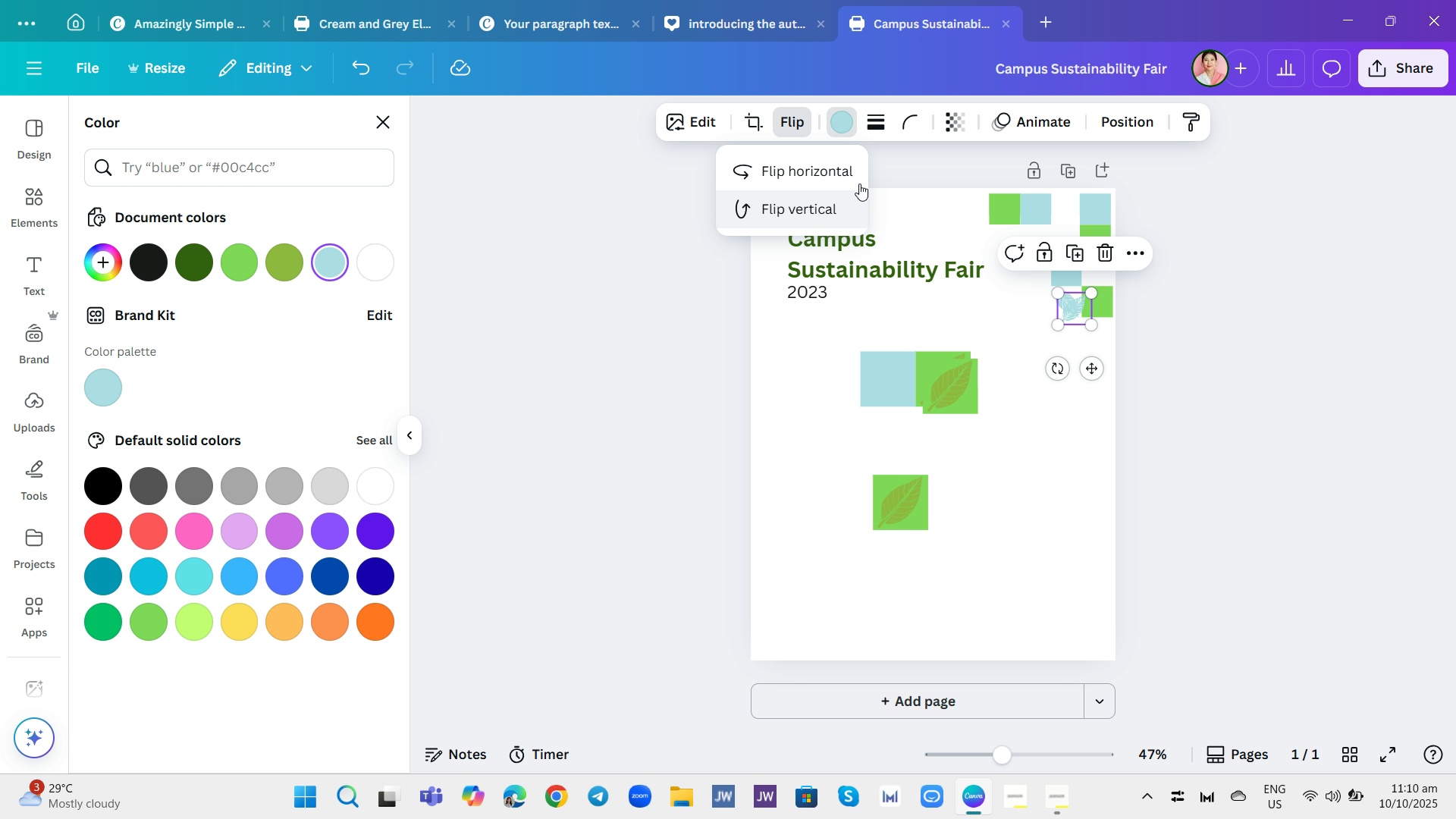 
left_click([845, 124])
 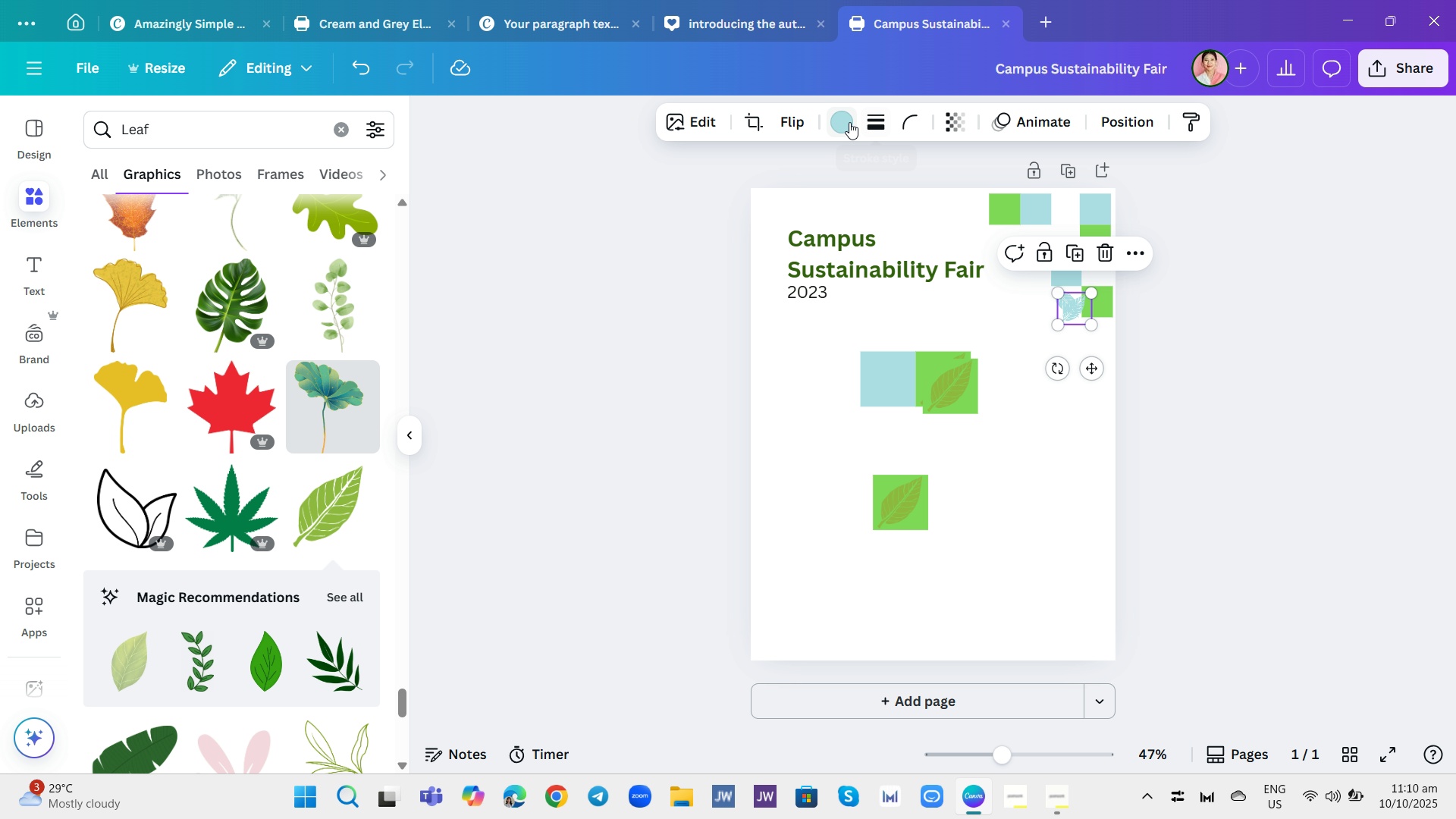 
left_click([849, 122])
 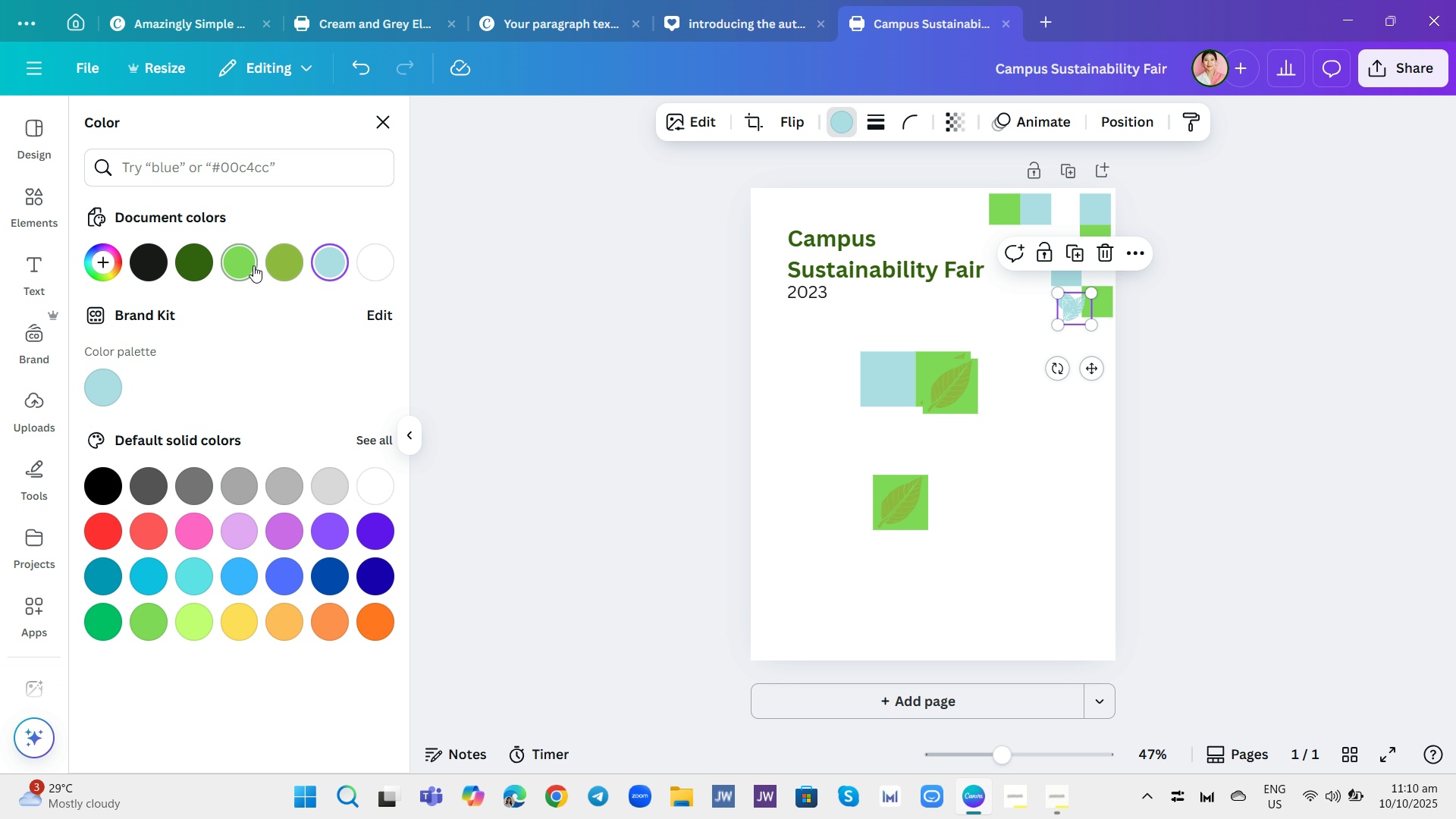 
left_click([253, 265])
 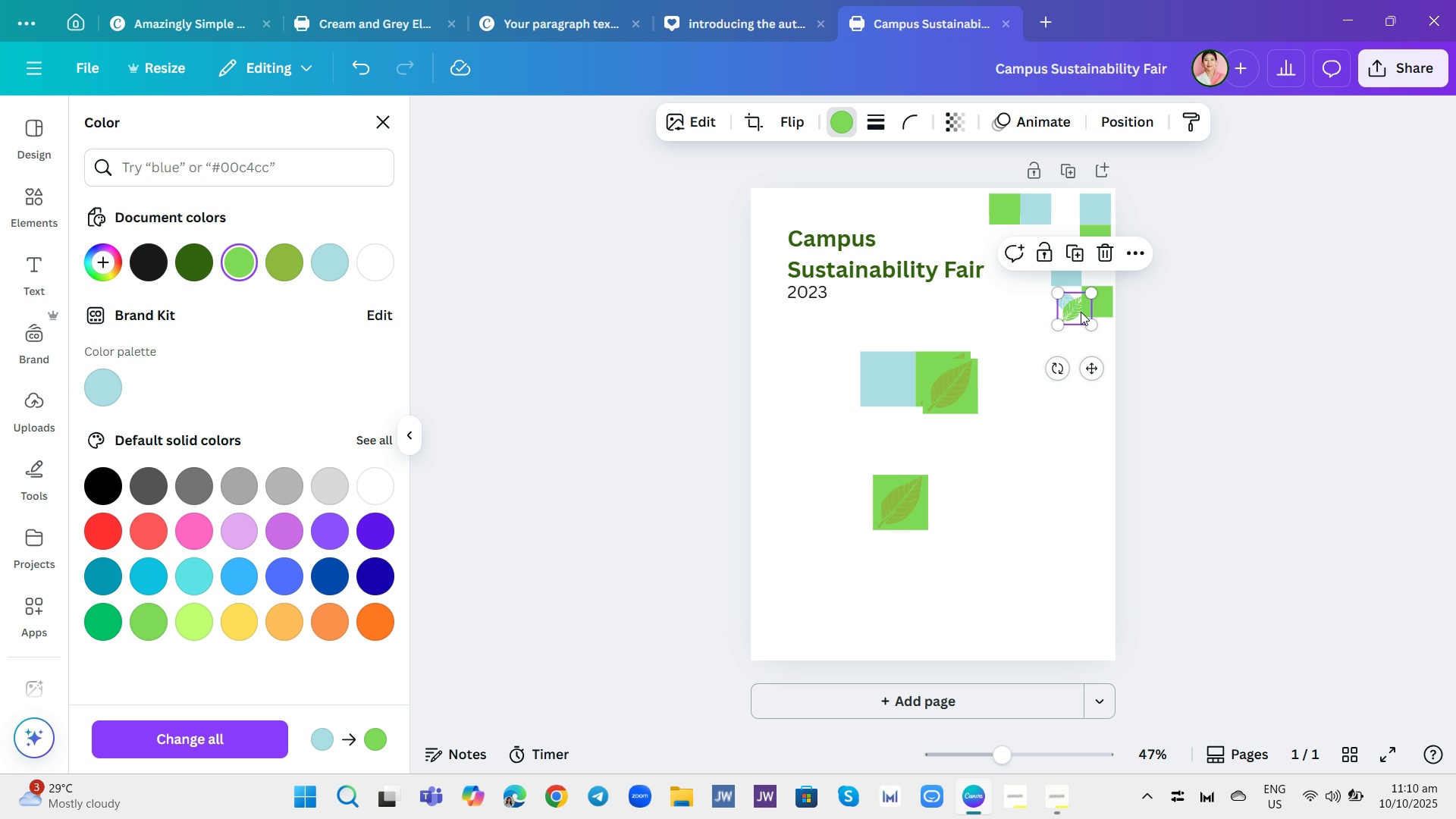 
left_click_drag(start_coordinate=[1081, 312], to_coordinate=[1074, 274])
 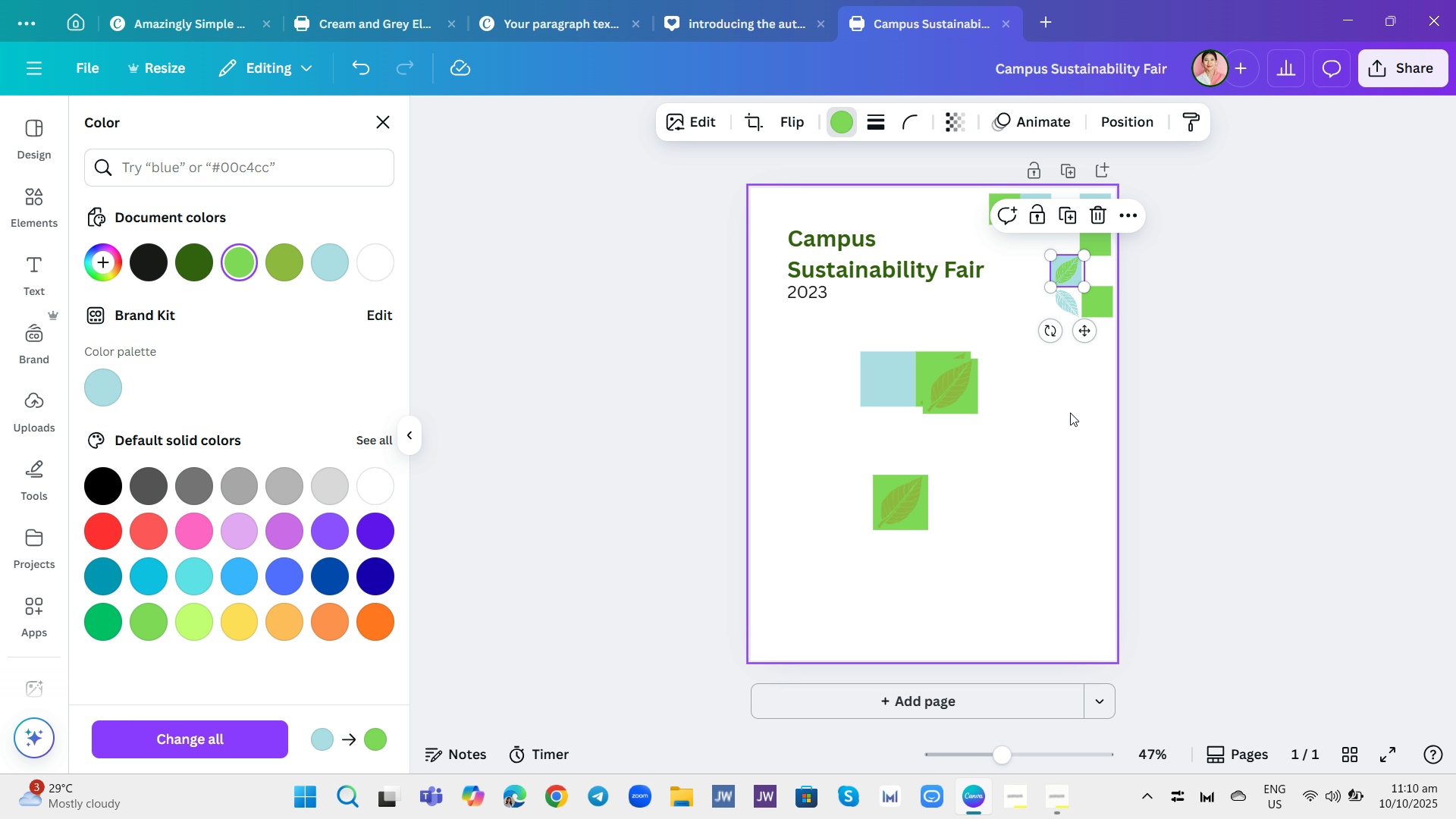 
left_click([1070, 413])
 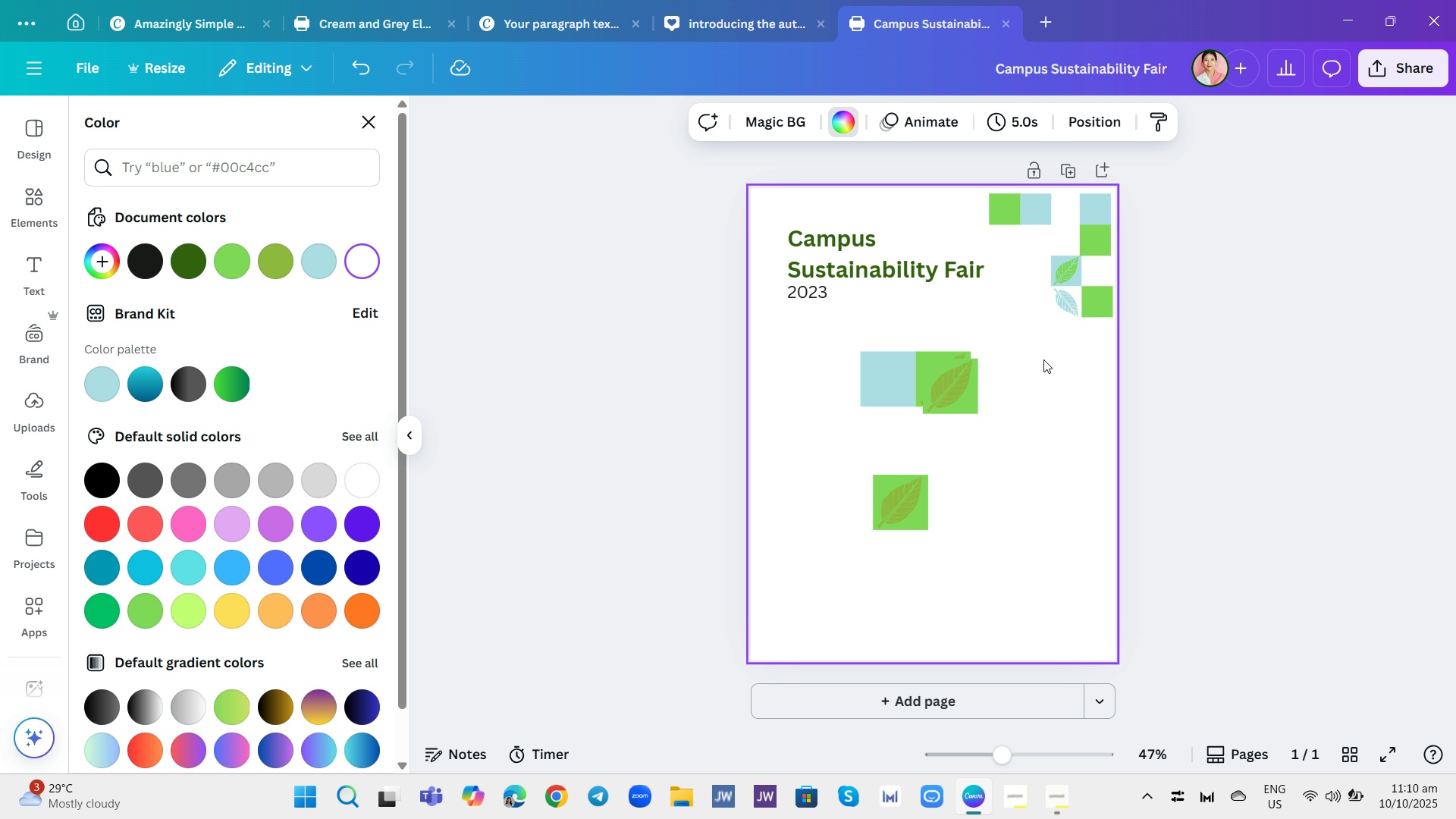 
left_click([1067, 300])
 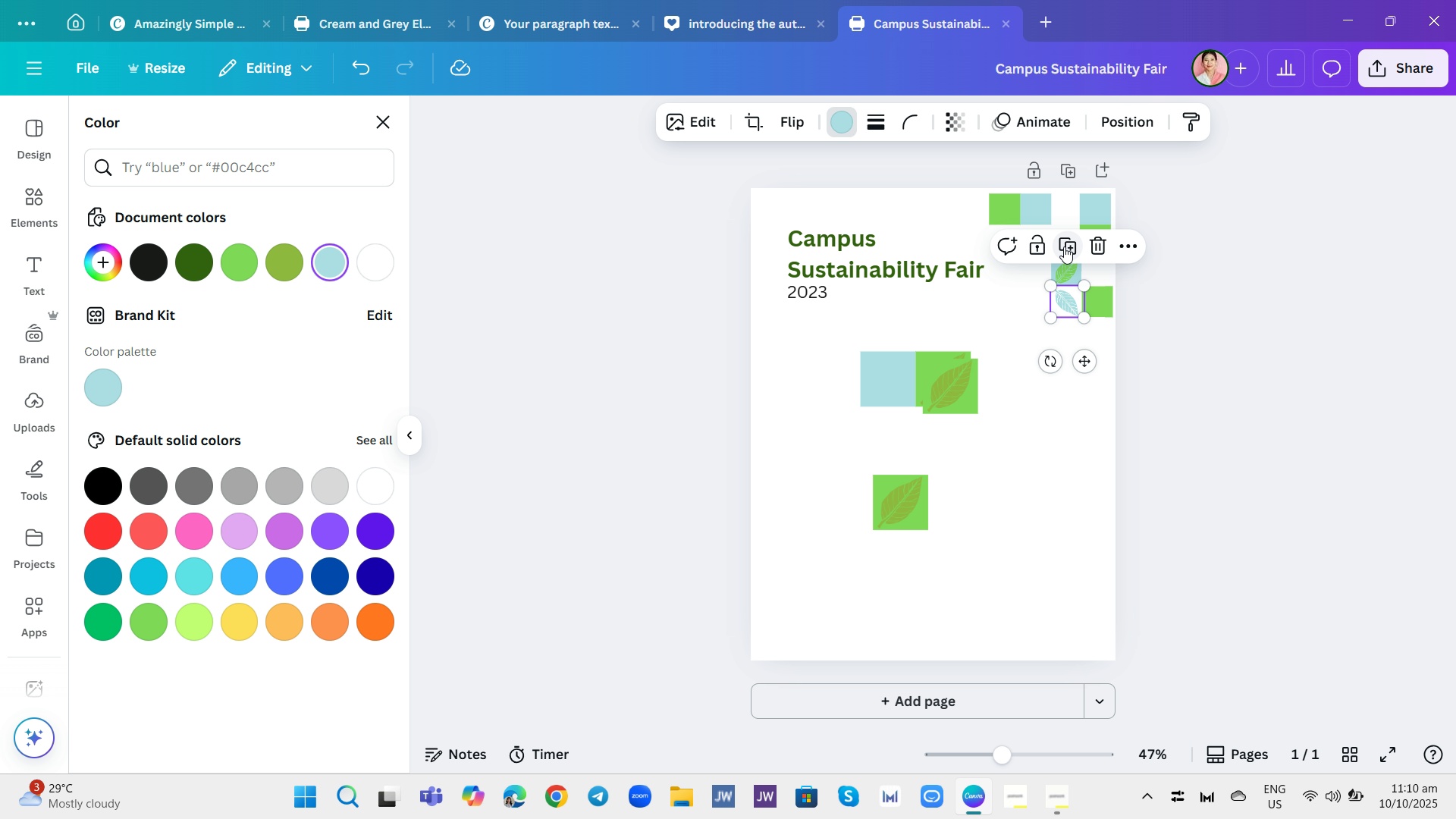 
left_click([1064, 246])
 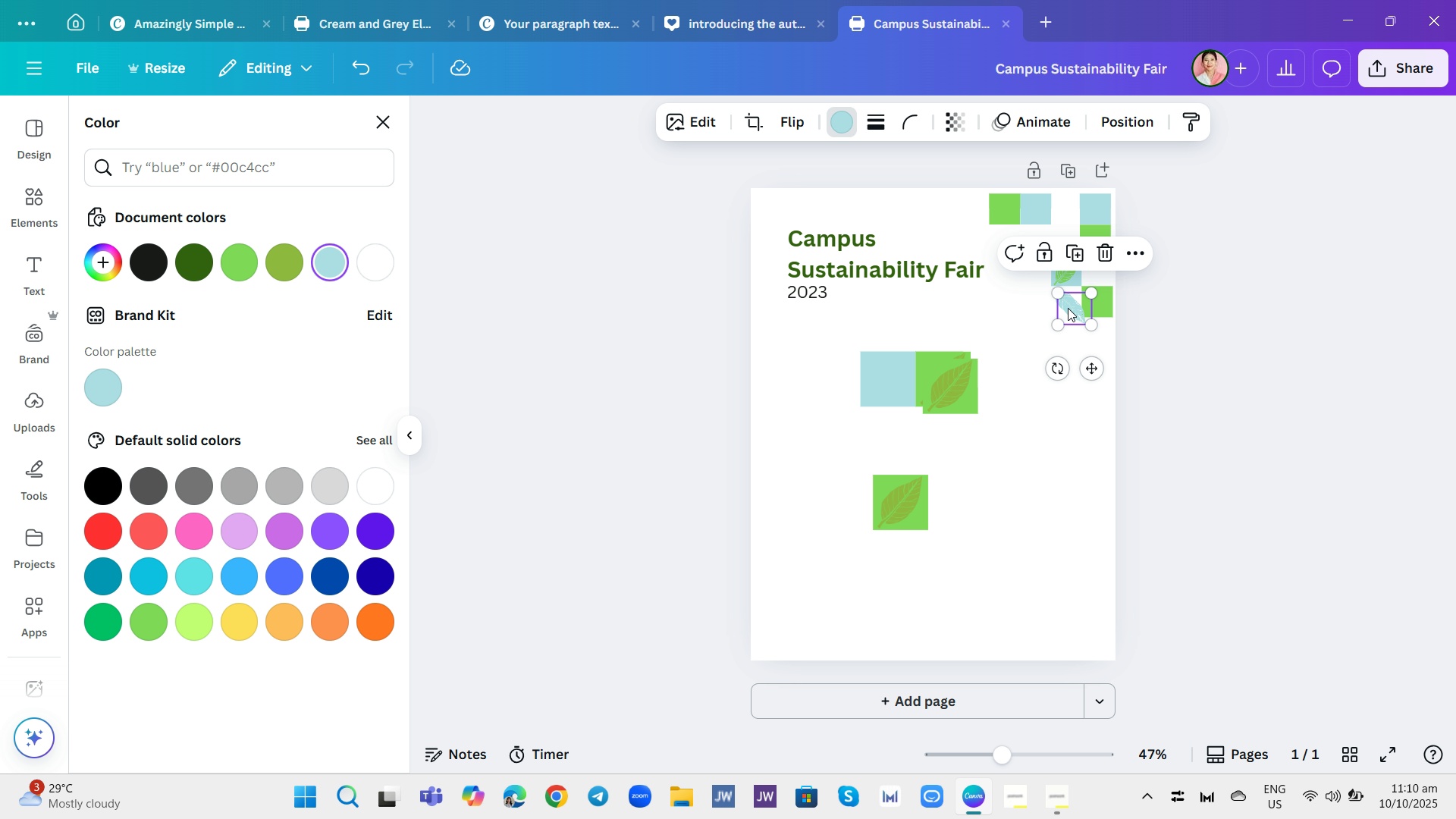 
left_click_drag(start_coordinate=[1068, 308], to_coordinate=[1059, 209])
 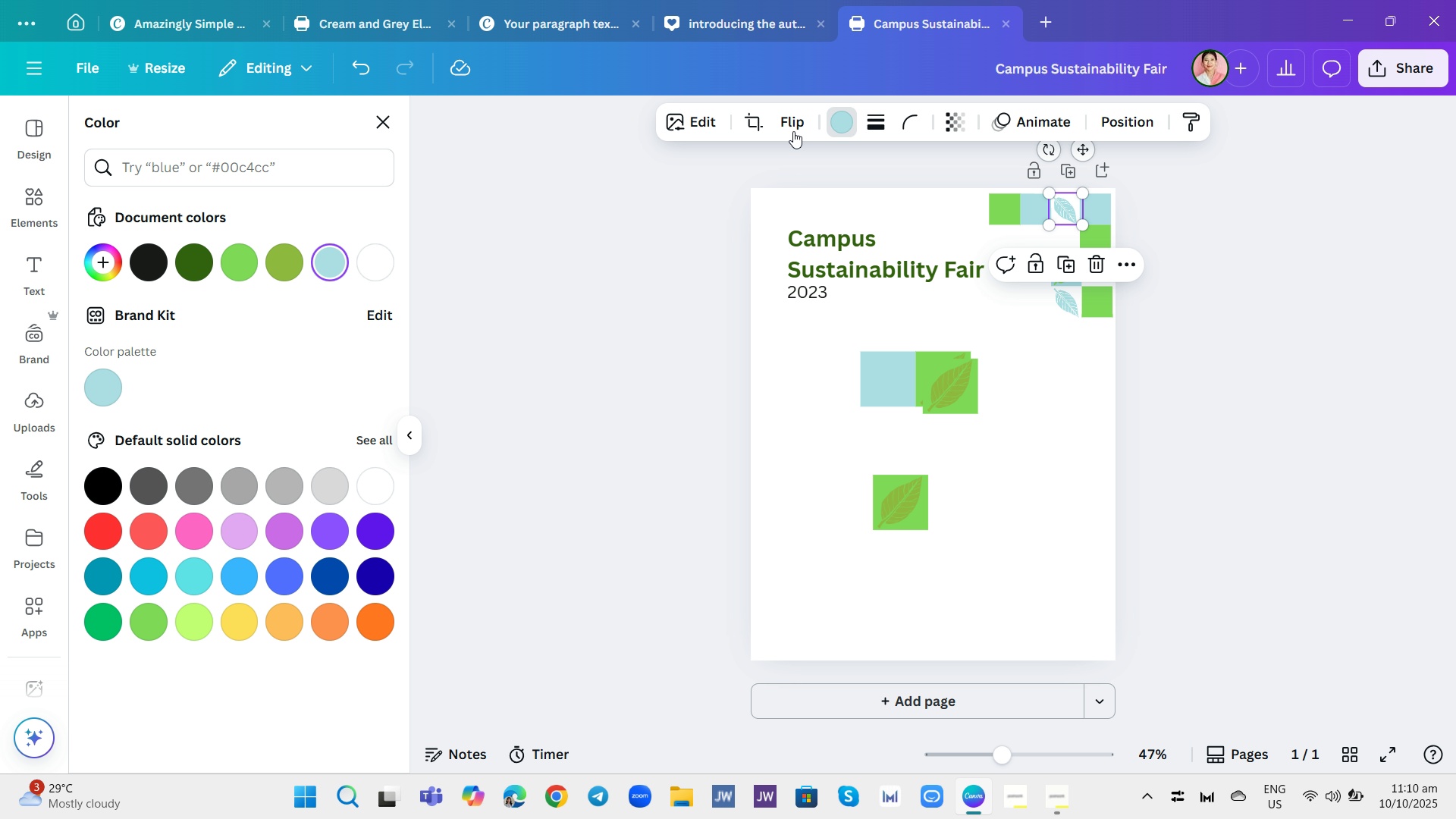 
left_click([792, 121])
 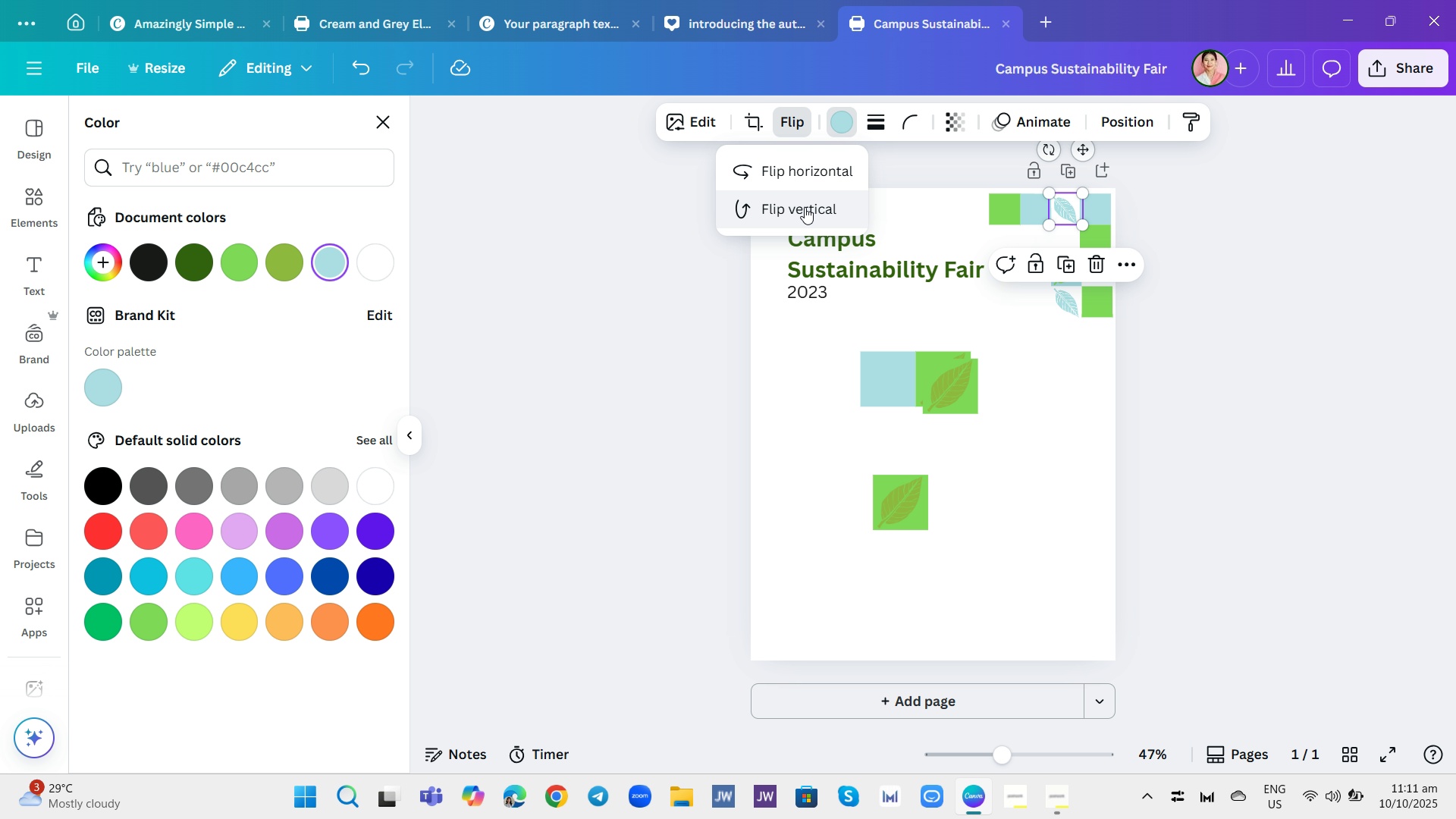 
left_click([805, 207])
 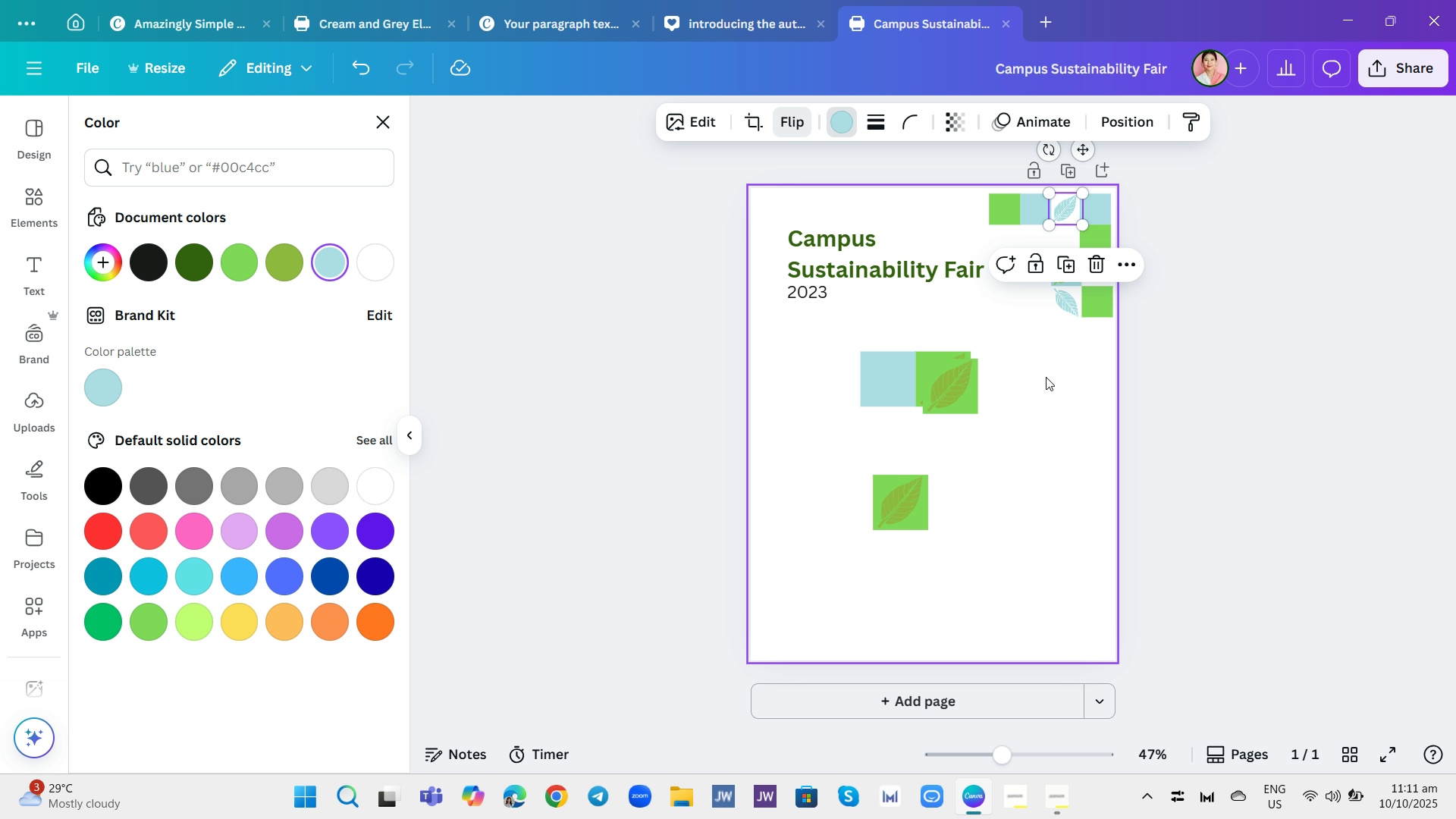 
left_click([1046, 377])
 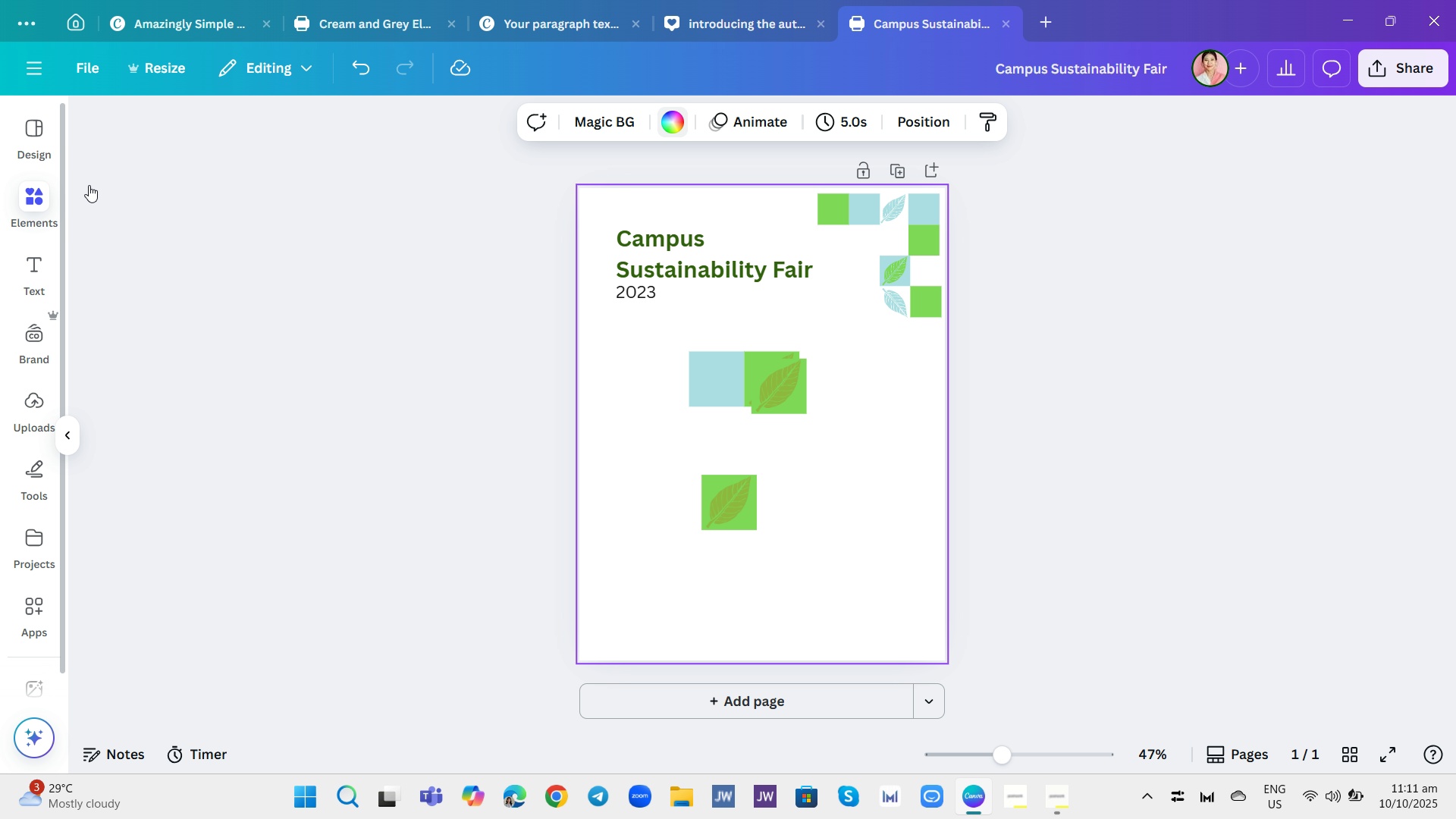 
left_click([193, 136])
 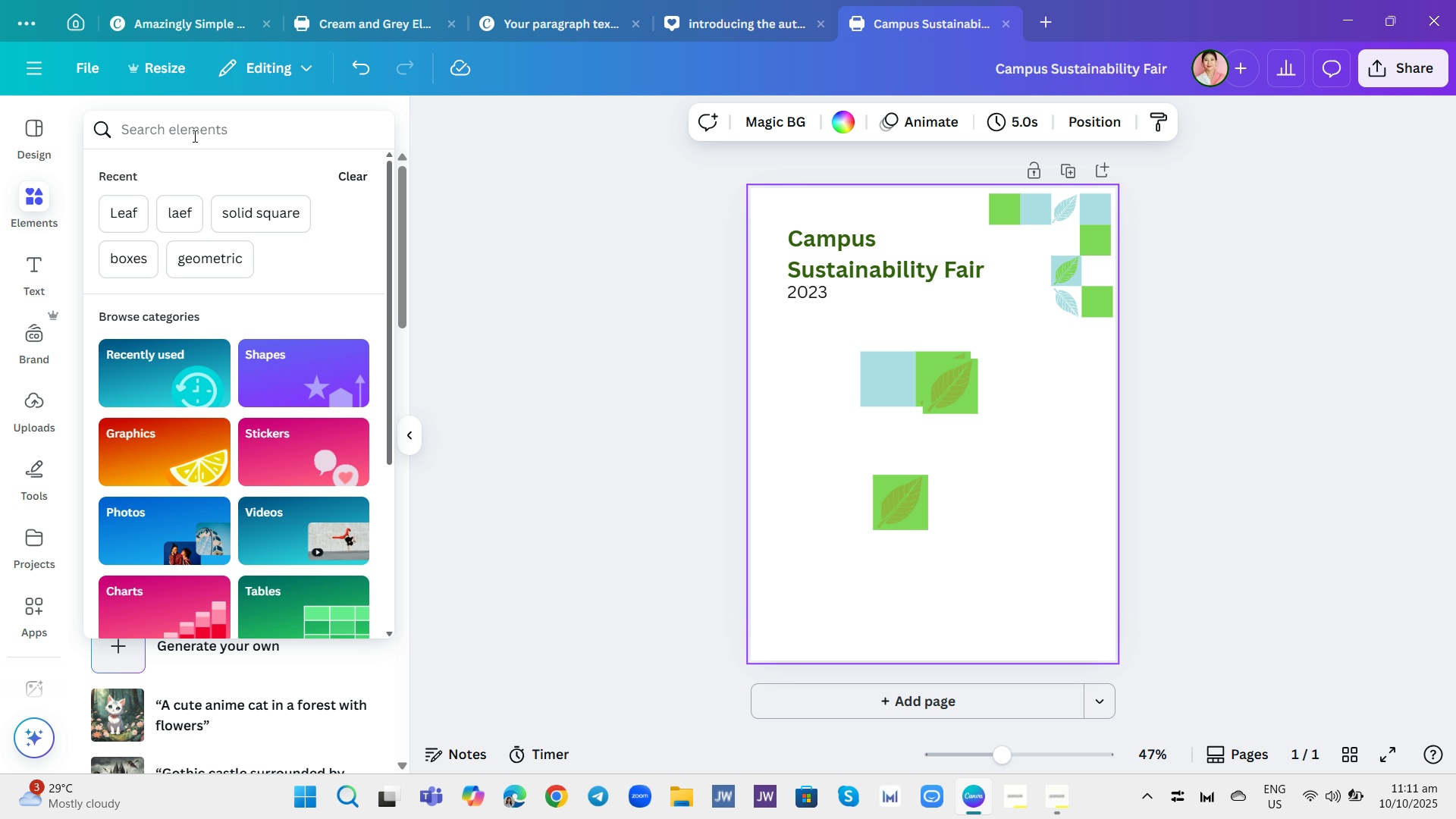 
type(wind mill)
 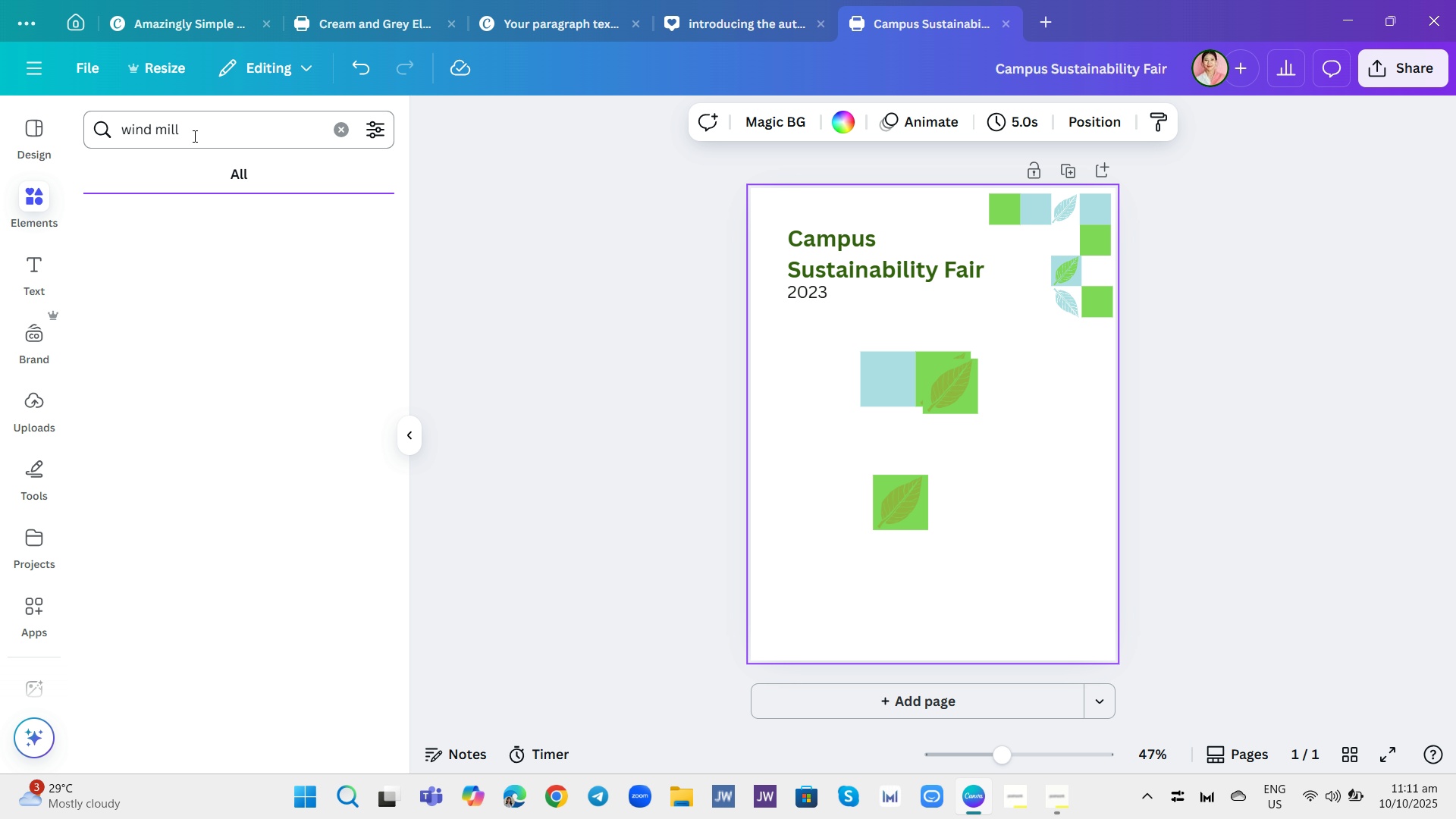 
key(Enter)
 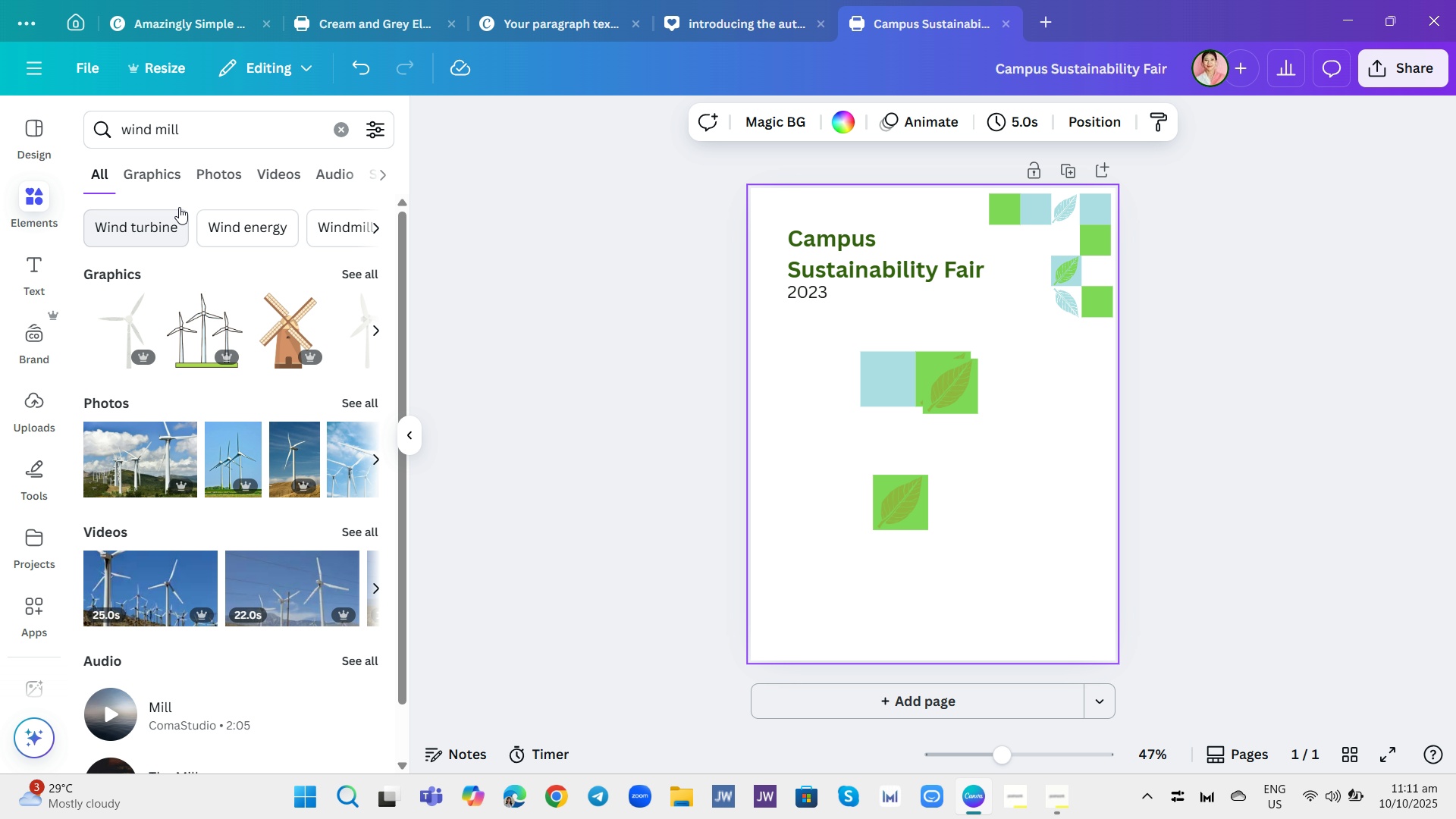 
left_click([172, 176])
 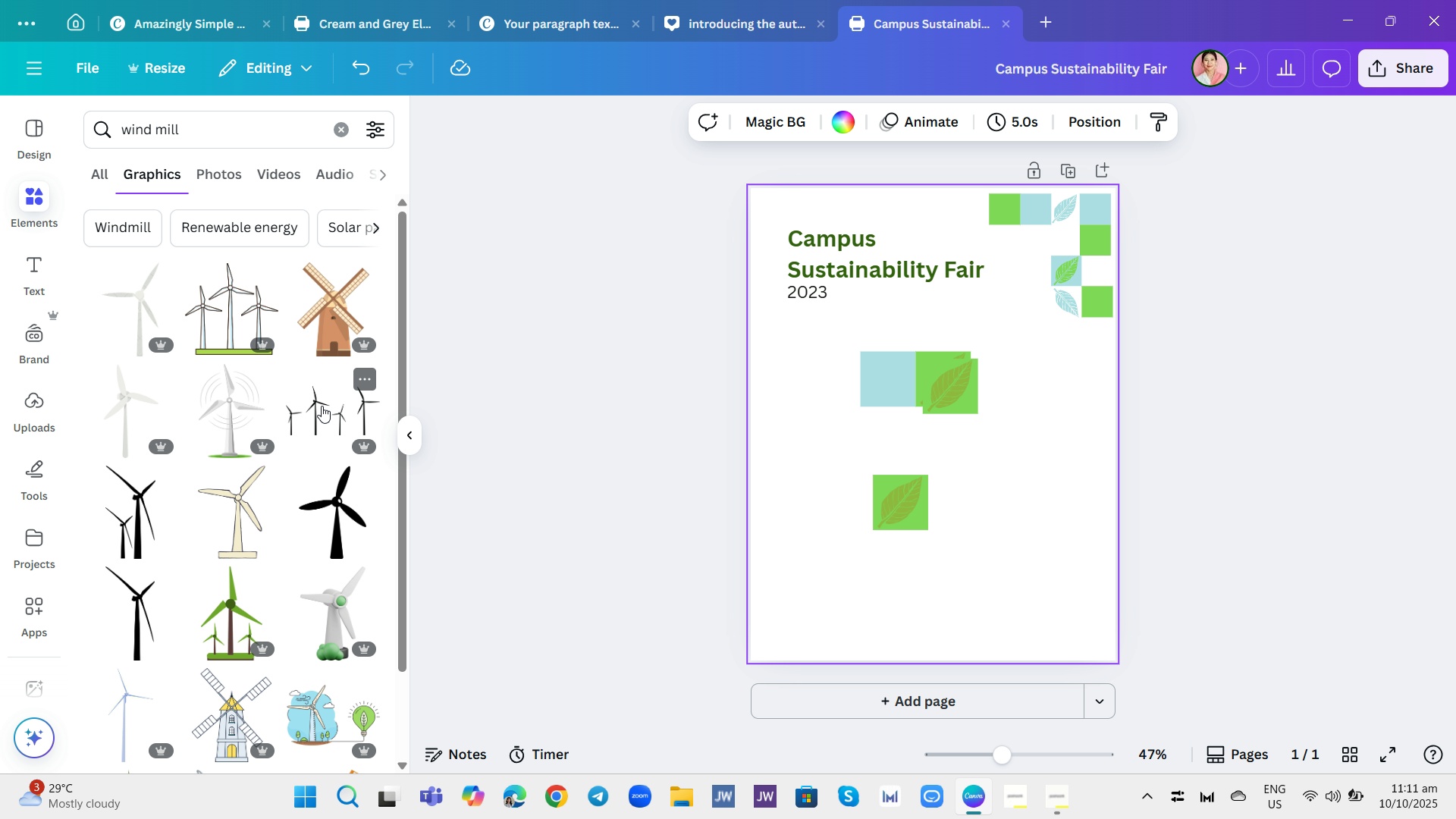 
scroll: coordinate [281, 524], scroll_direction: down, amount: 2.0
 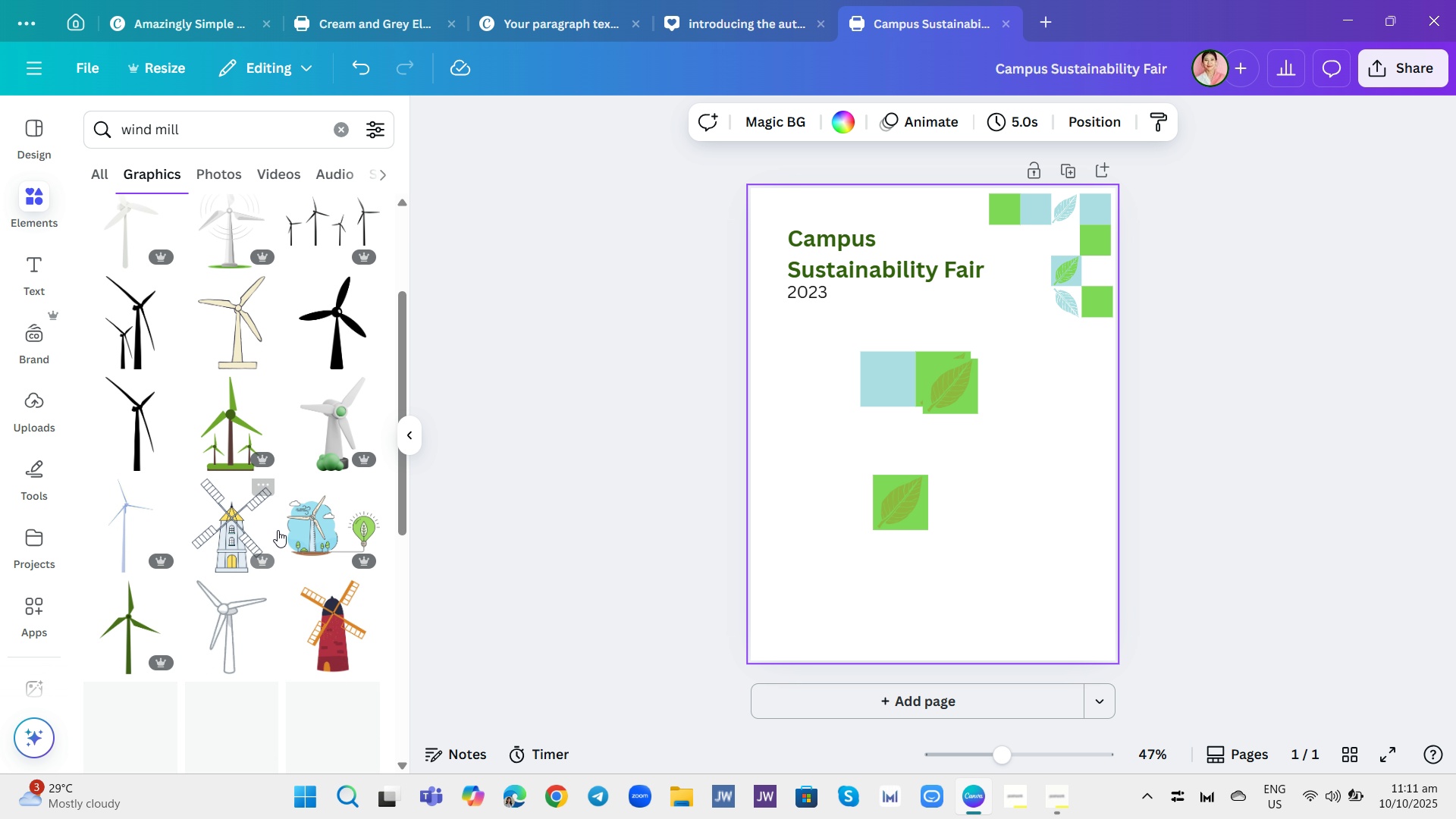 
mouse_move([283, 547])
 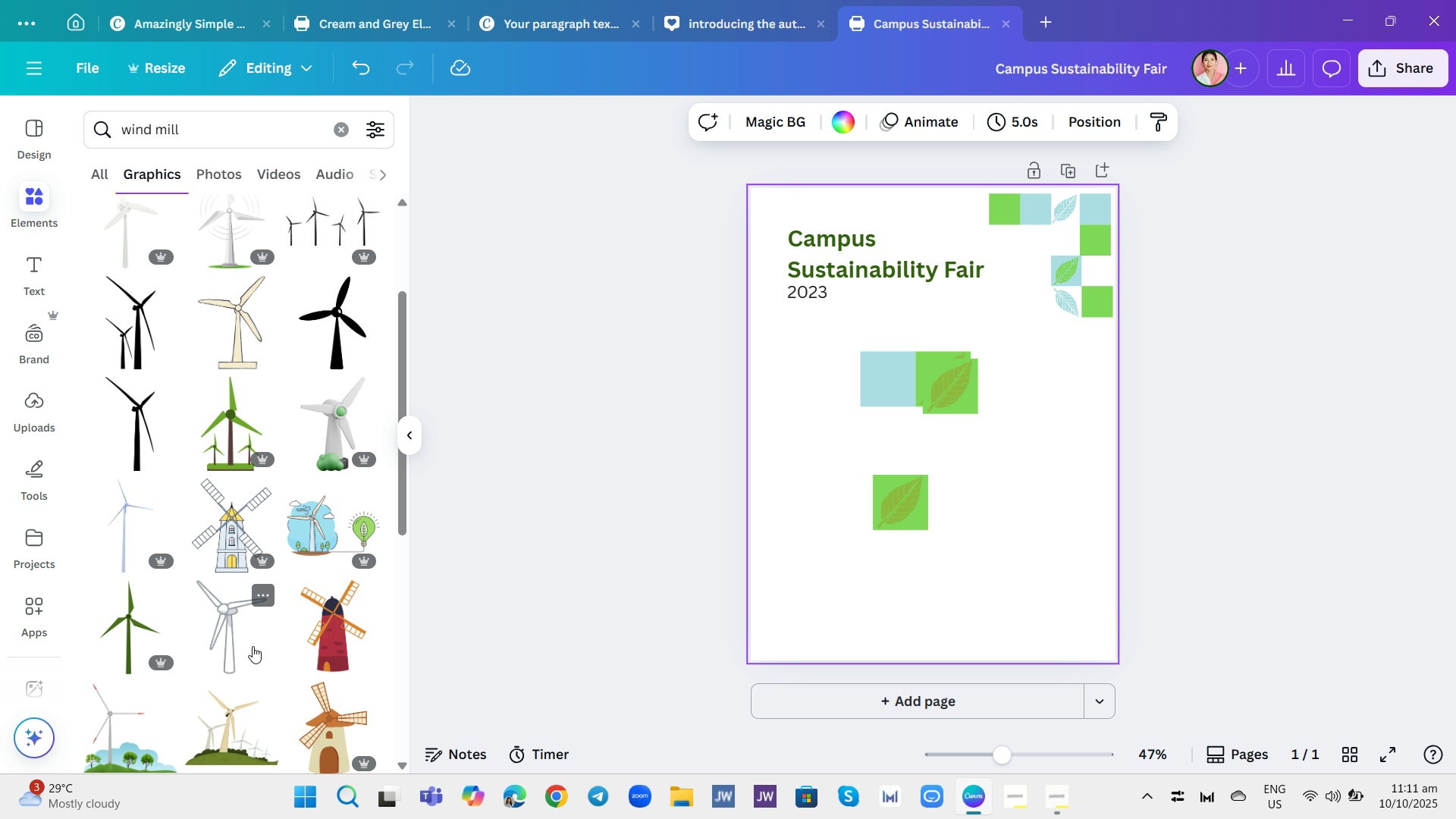 
scroll: coordinate [293, 592], scroll_direction: down, amount: 14.0
 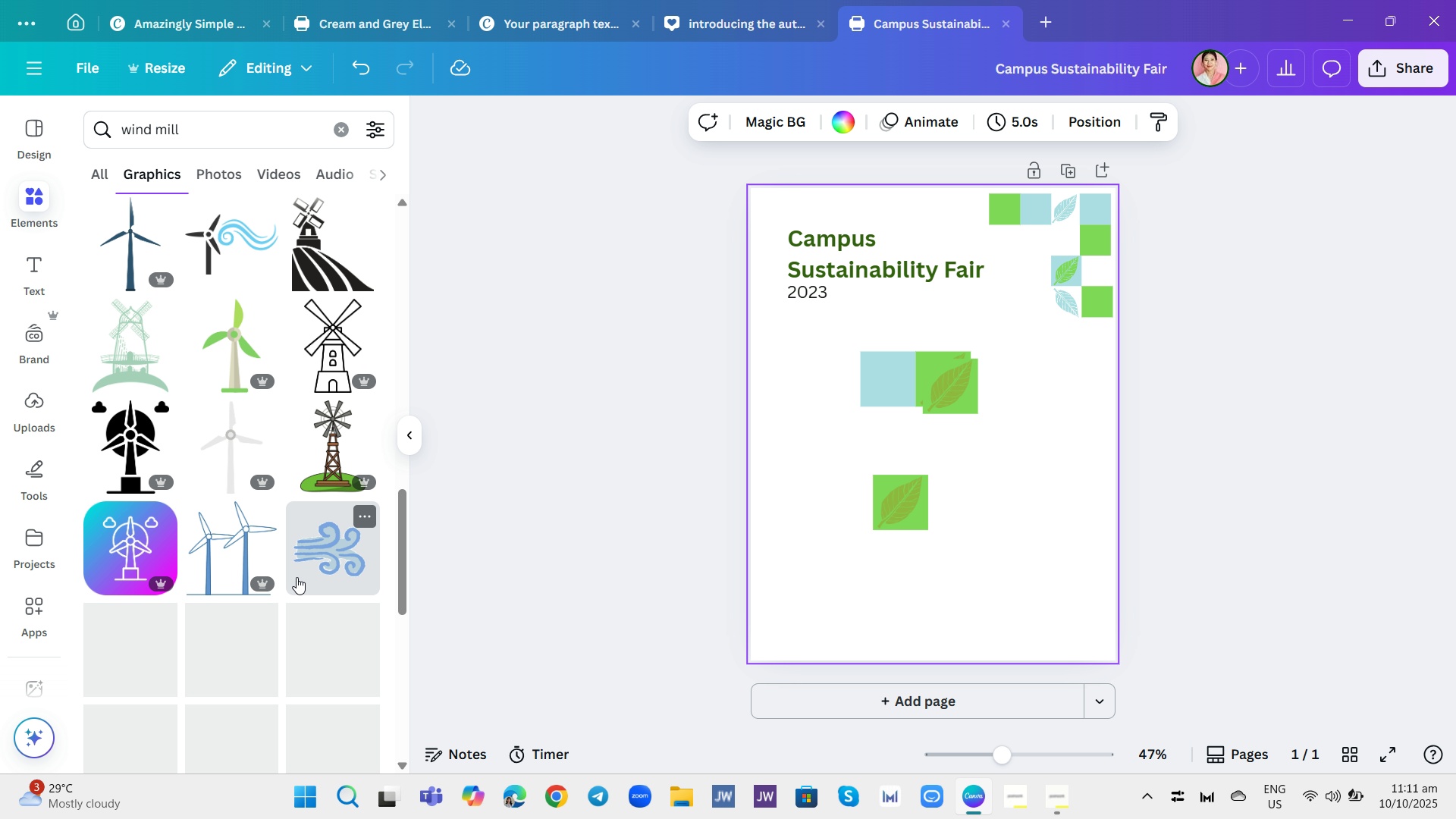 
scroll: coordinate [228, 391], scroll_direction: up, amount: 13.0
 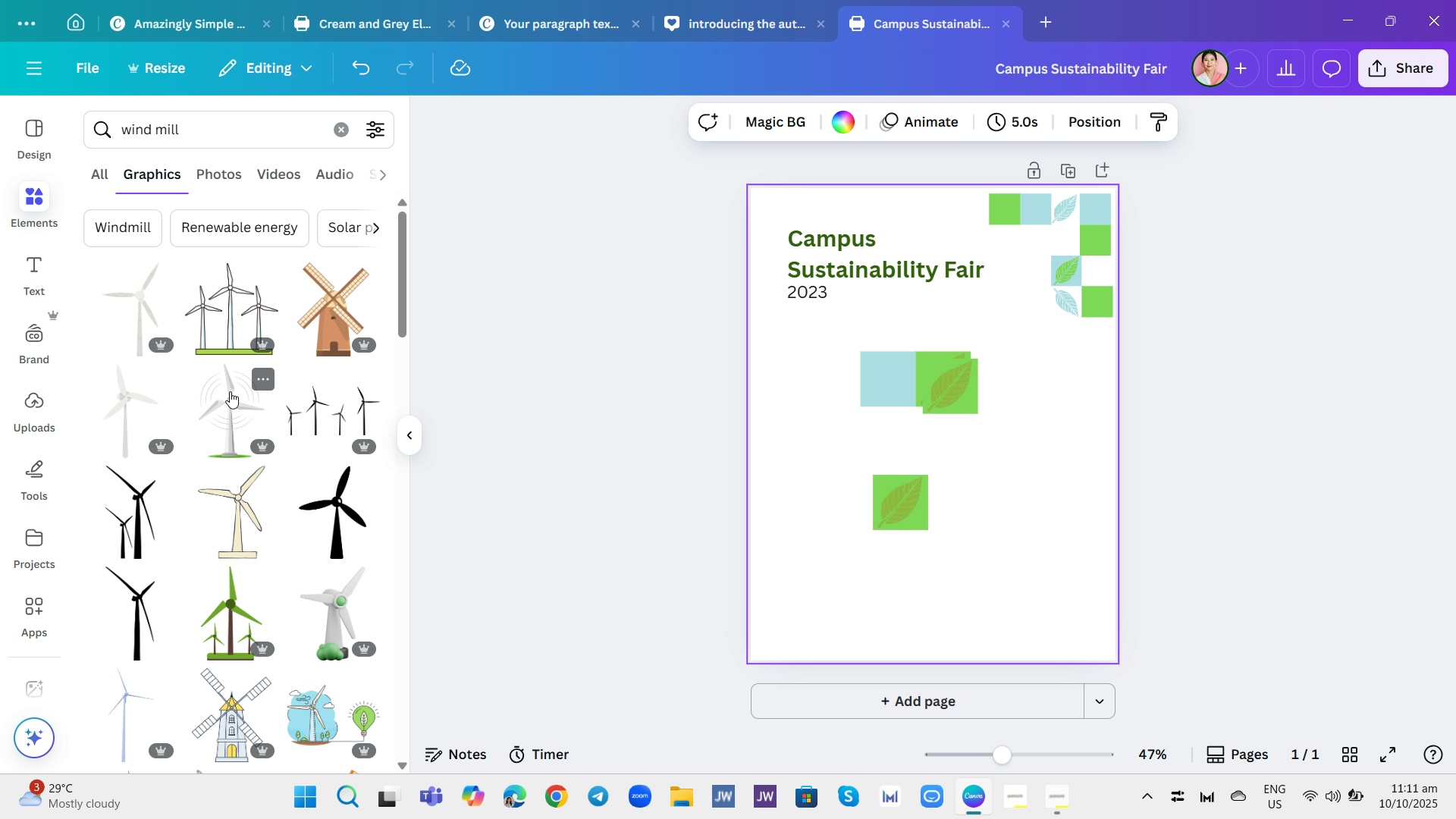 
scroll: coordinate [243, 403], scroll_direction: down, amount: 2.0
 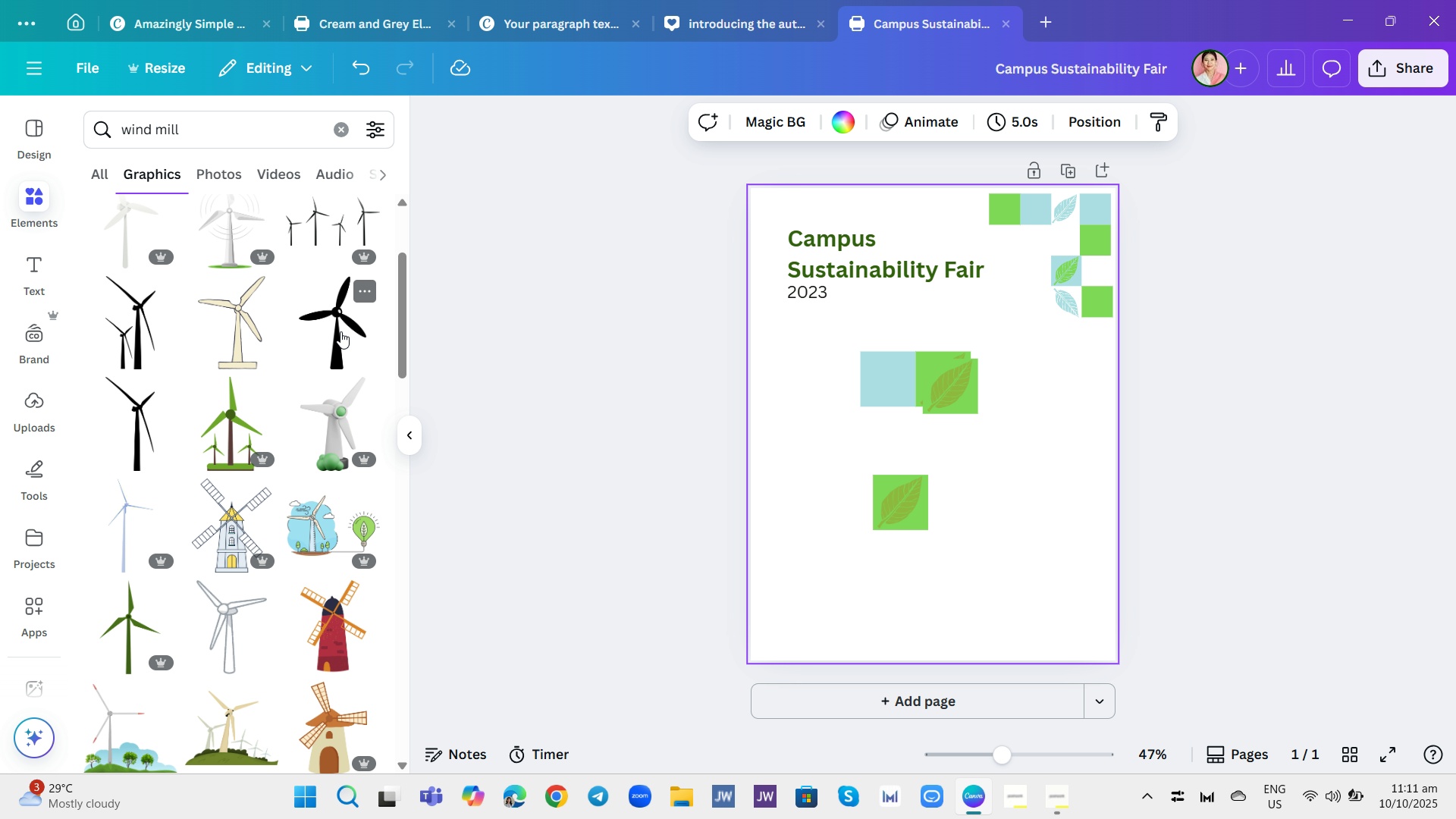 
left_click([340, 331])
 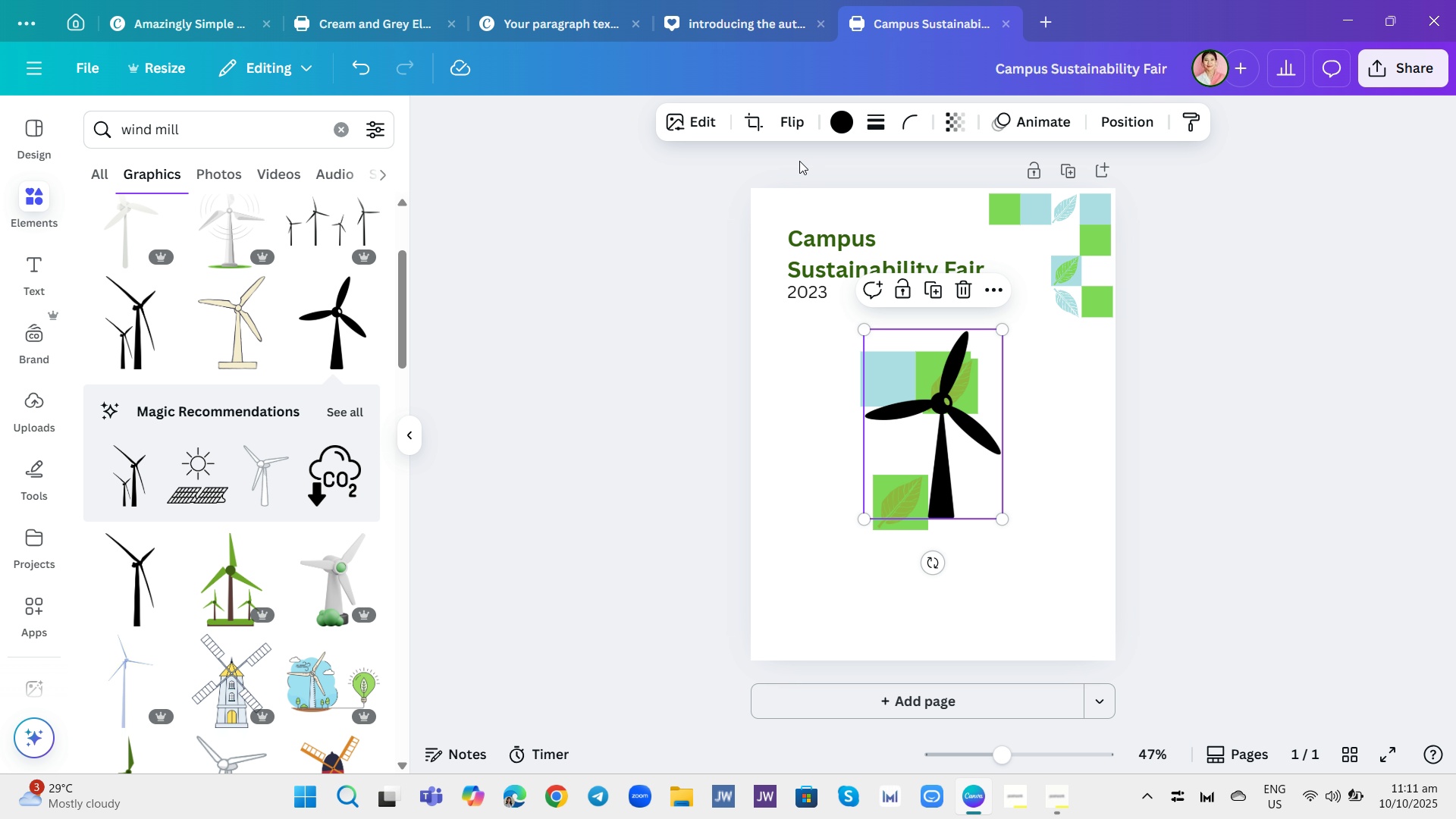 
left_click([846, 118])
 